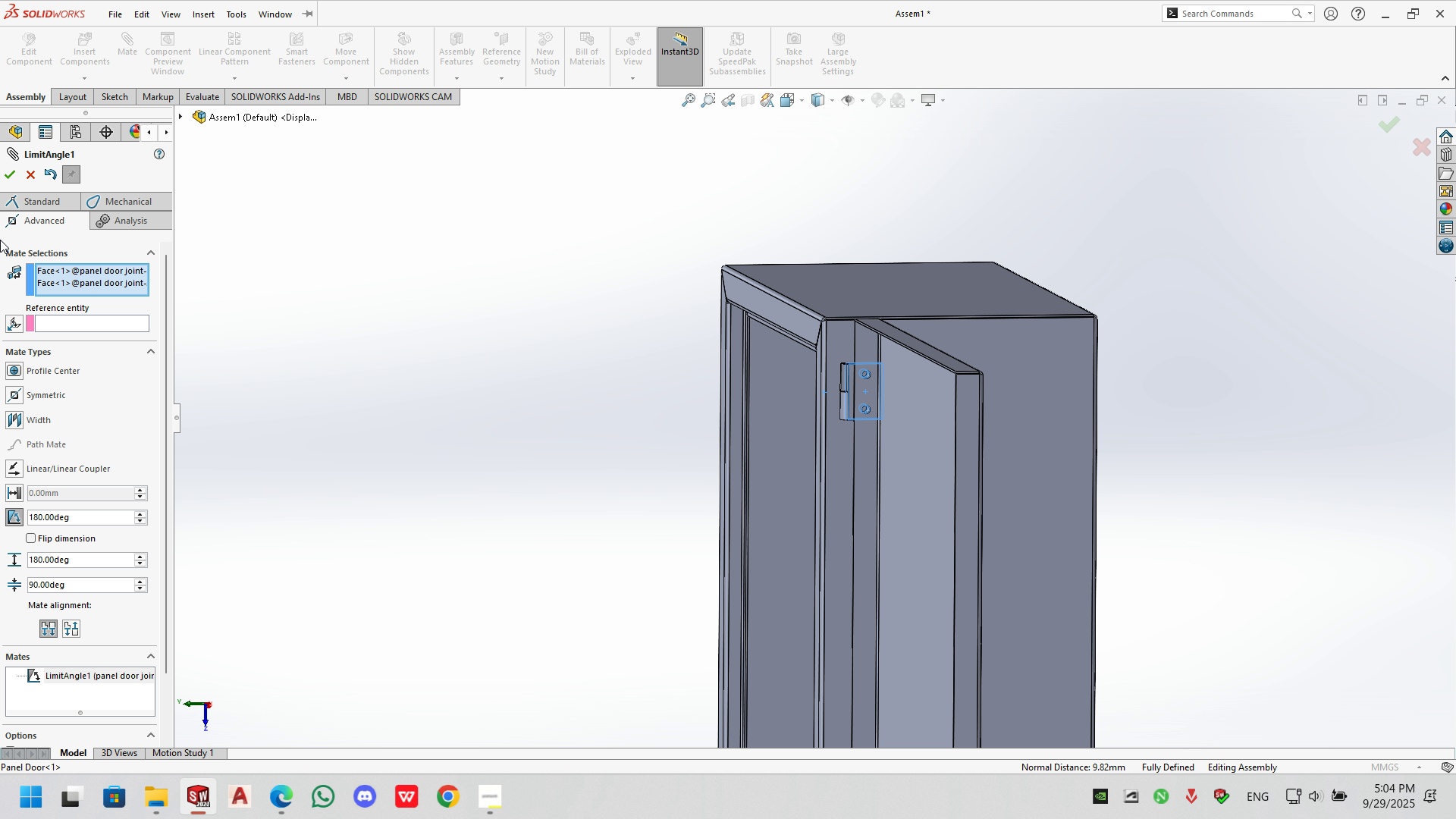 
left_click([16, 174])
 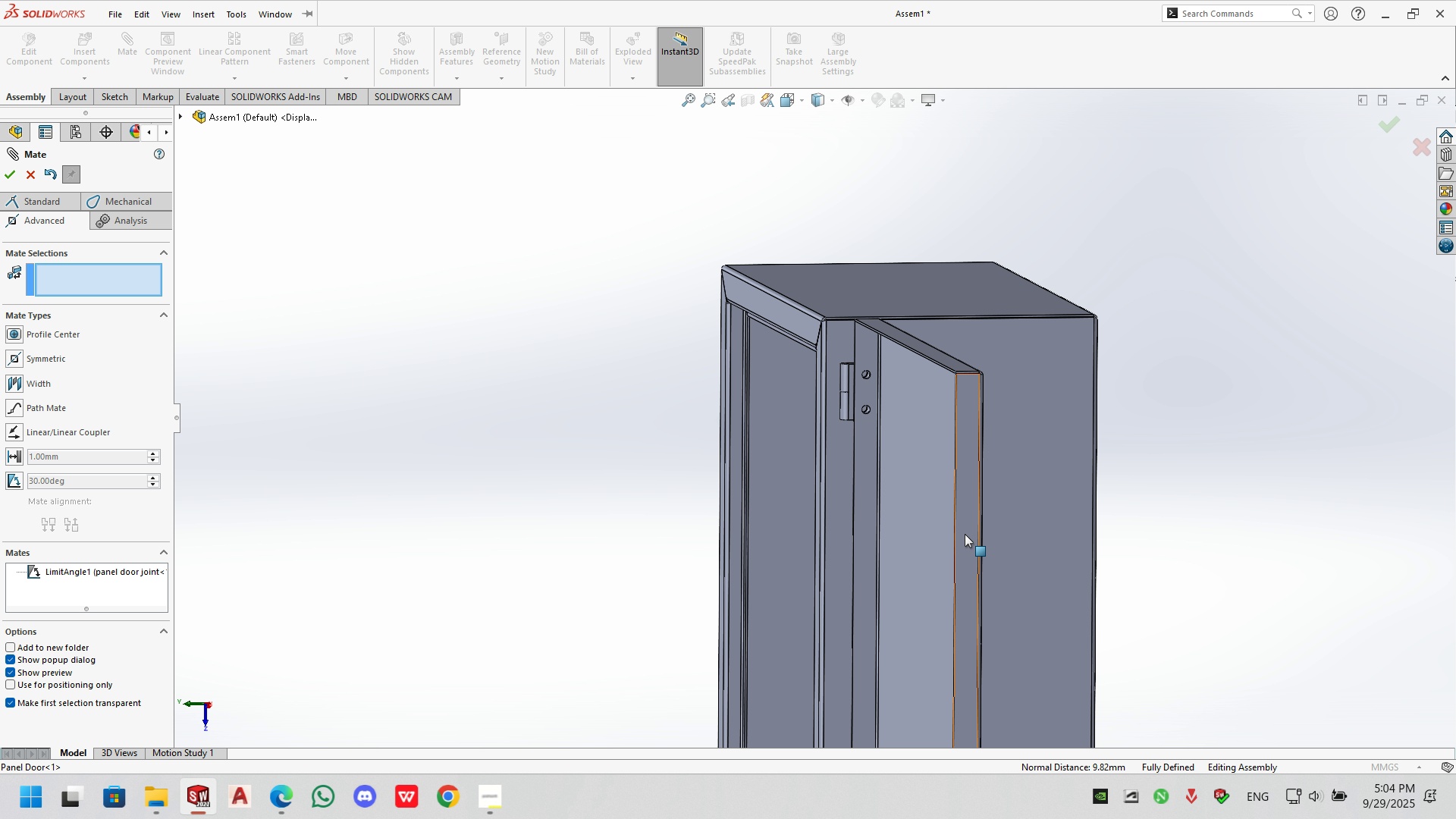 
left_click_drag(start_coordinate=[965, 534], to_coordinate=[490, 466])
 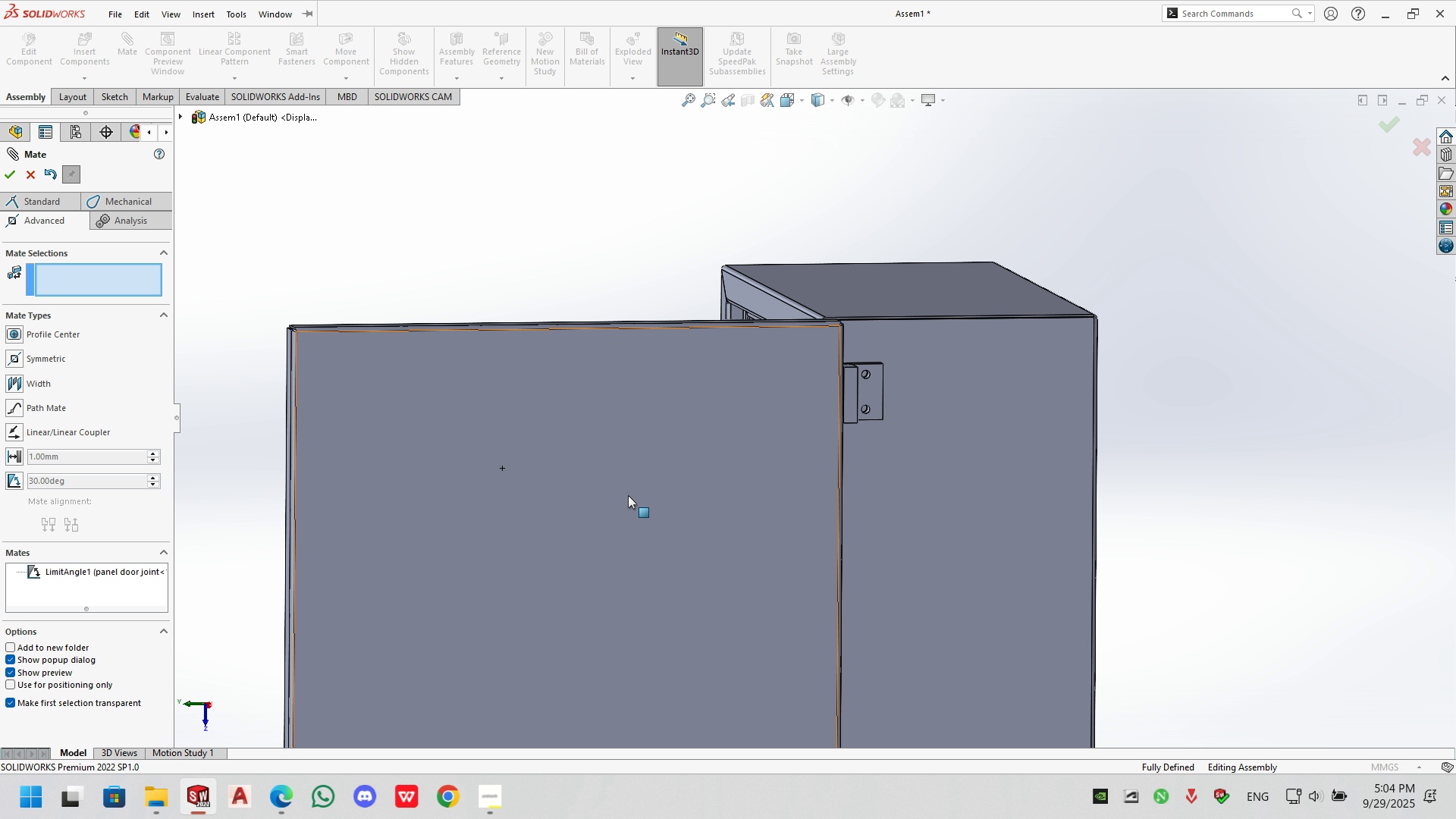 
left_click_drag(start_coordinate=[628, 494], to_coordinate=[362, 425])
 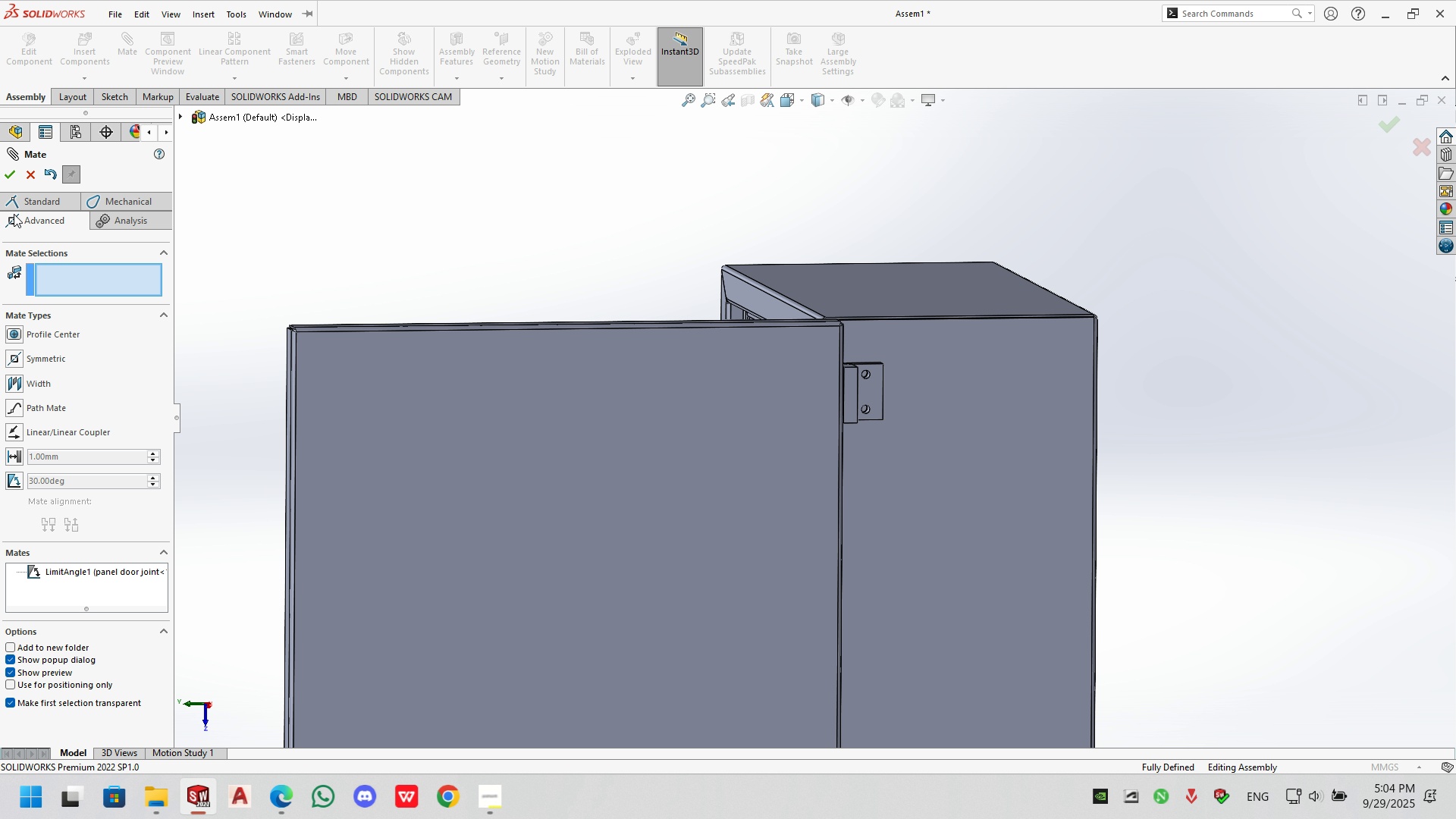 
left_click([29, 184])
 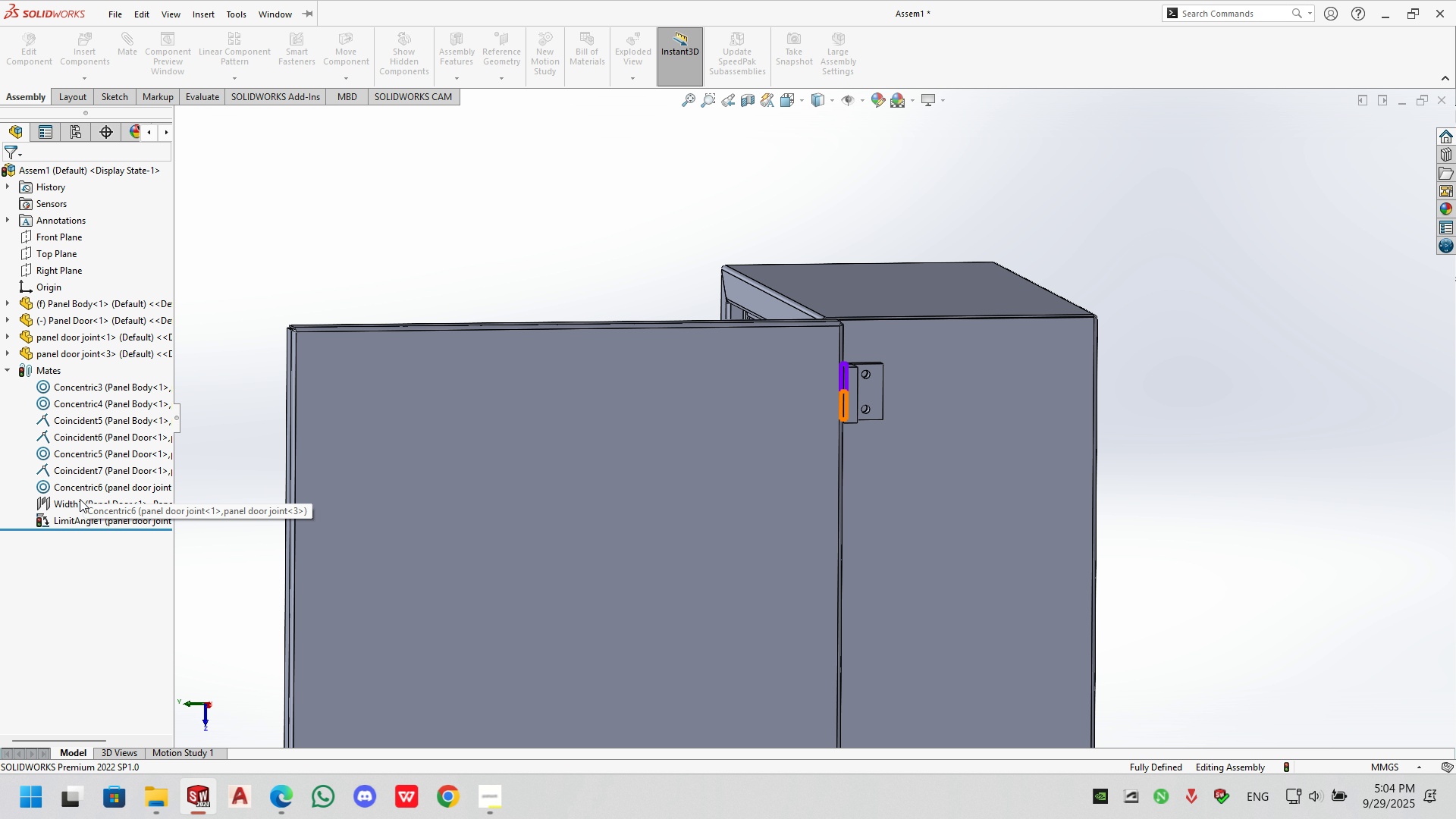 
left_click([75, 518])
 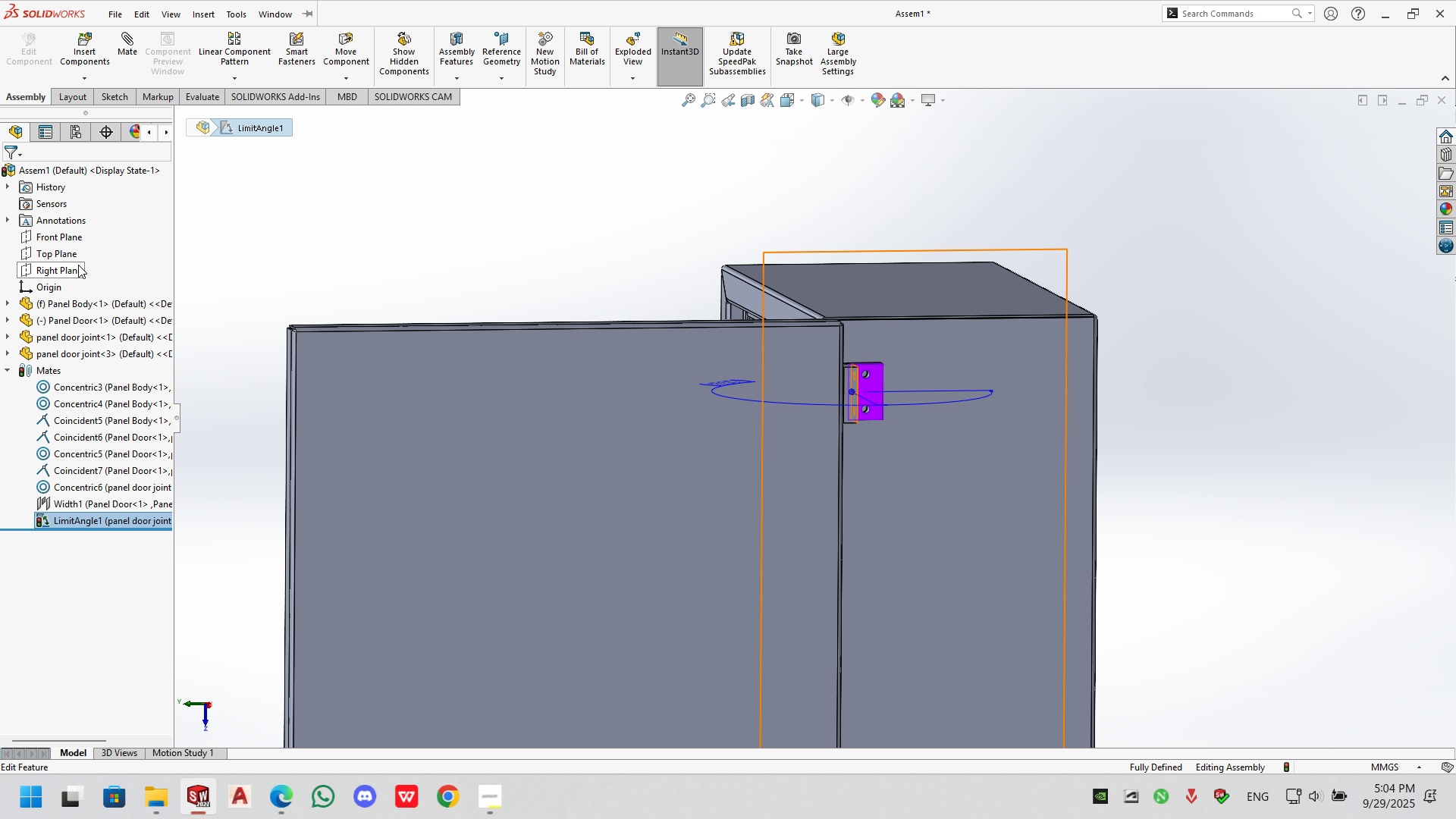 
key(Delete)
 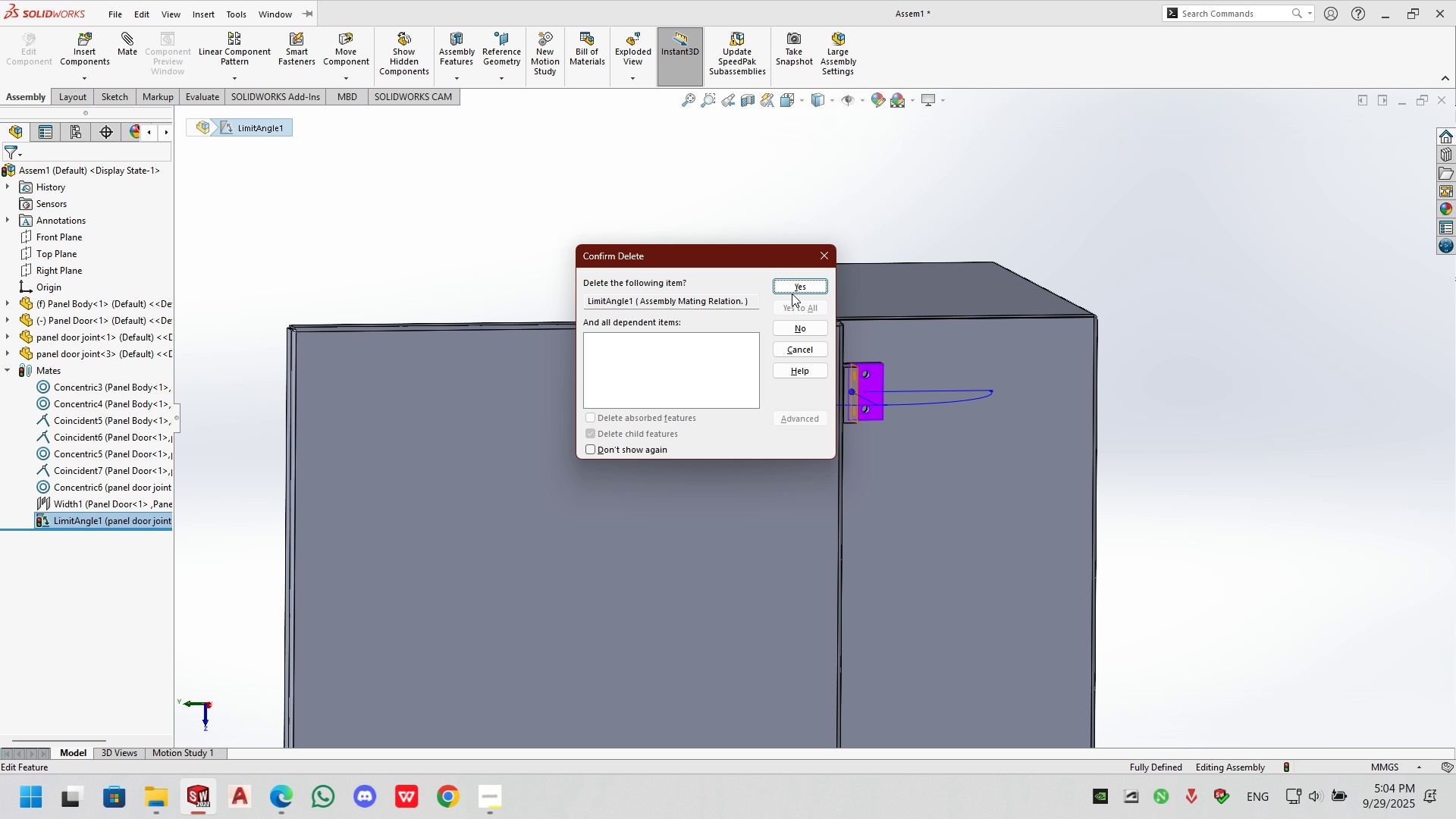 
double_click([795, 289])
 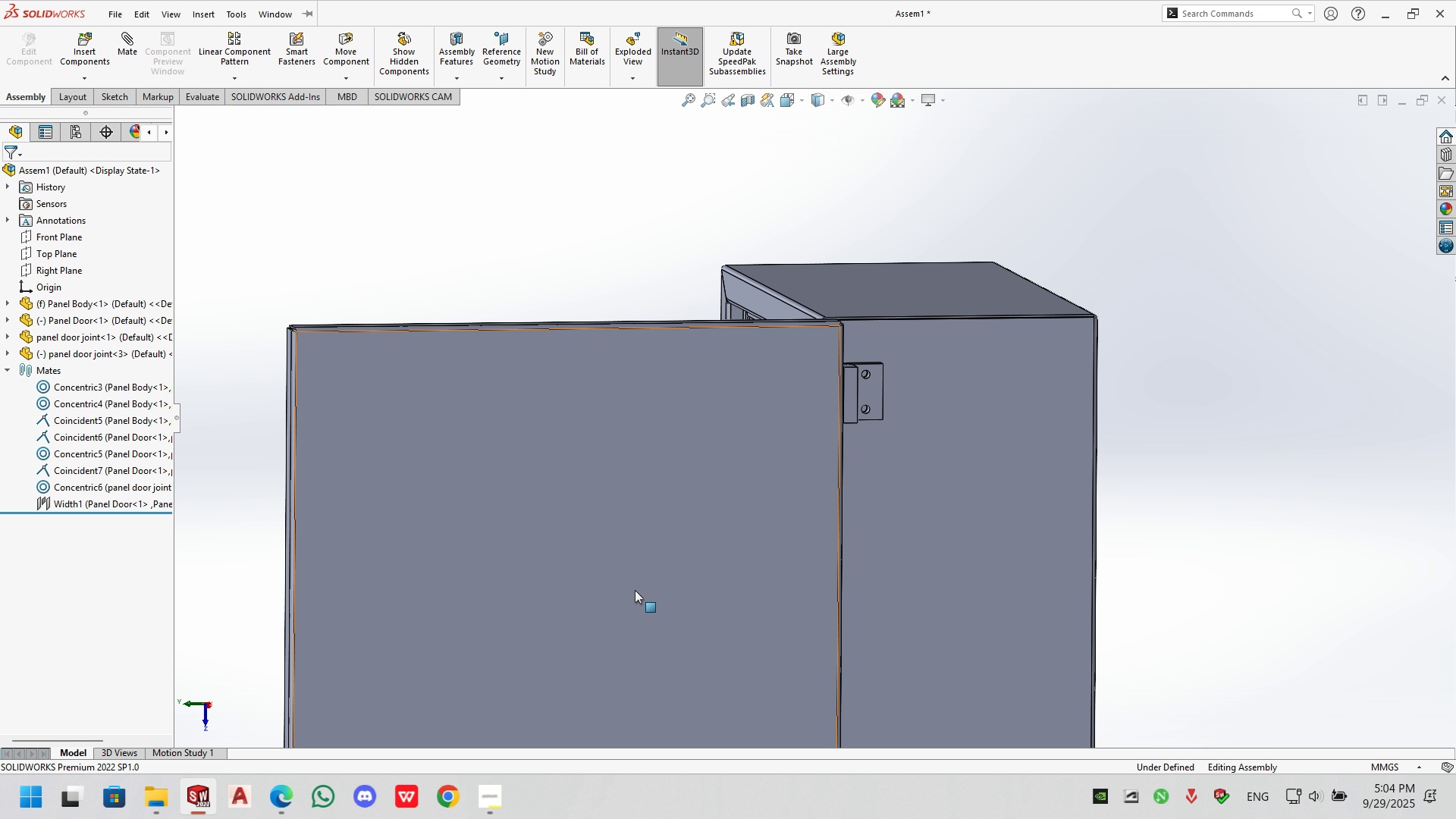 
scroll: coordinate [635, 588], scroll_direction: up, amount: 3.0
 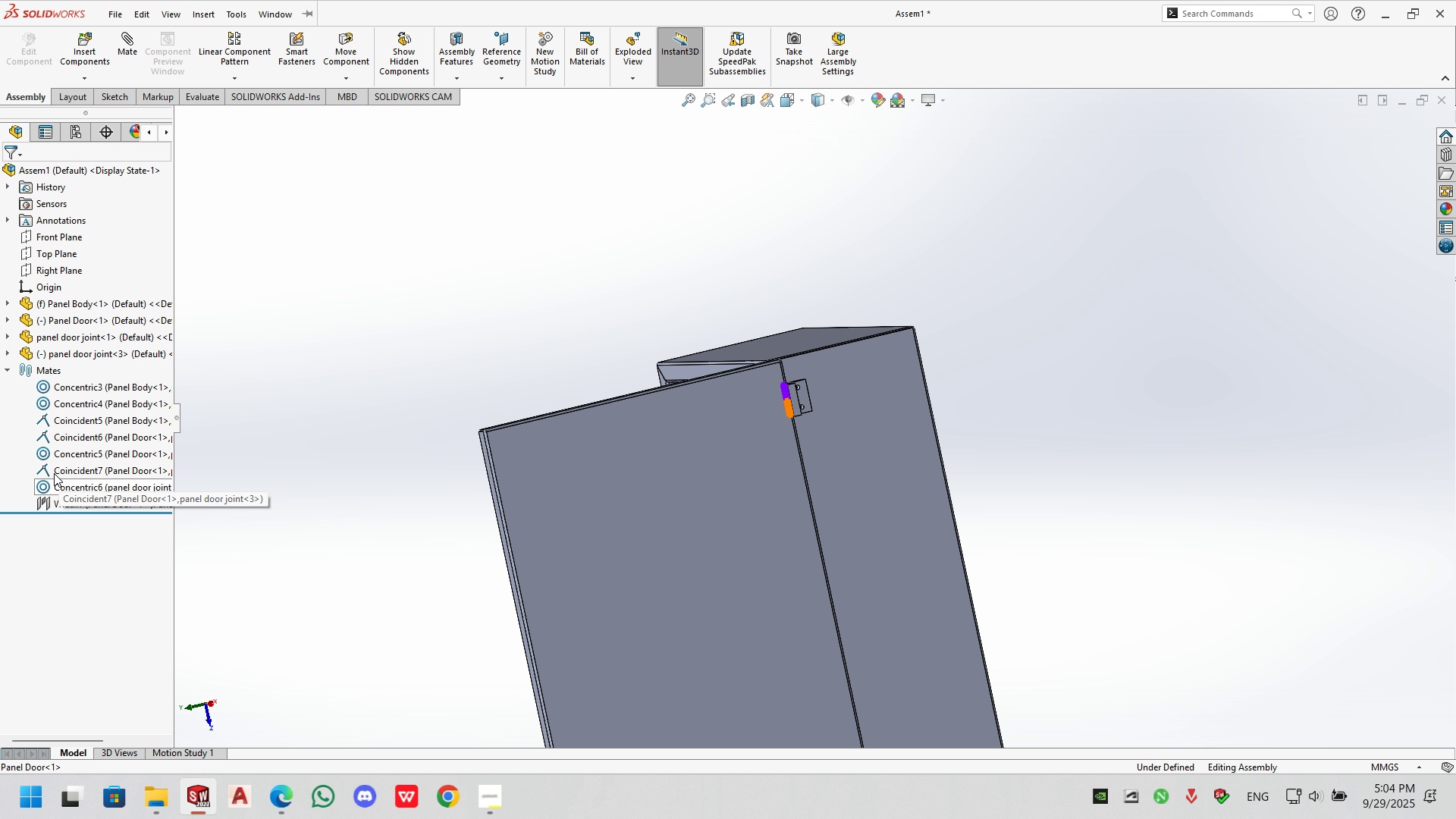 
left_click([10, 370])
 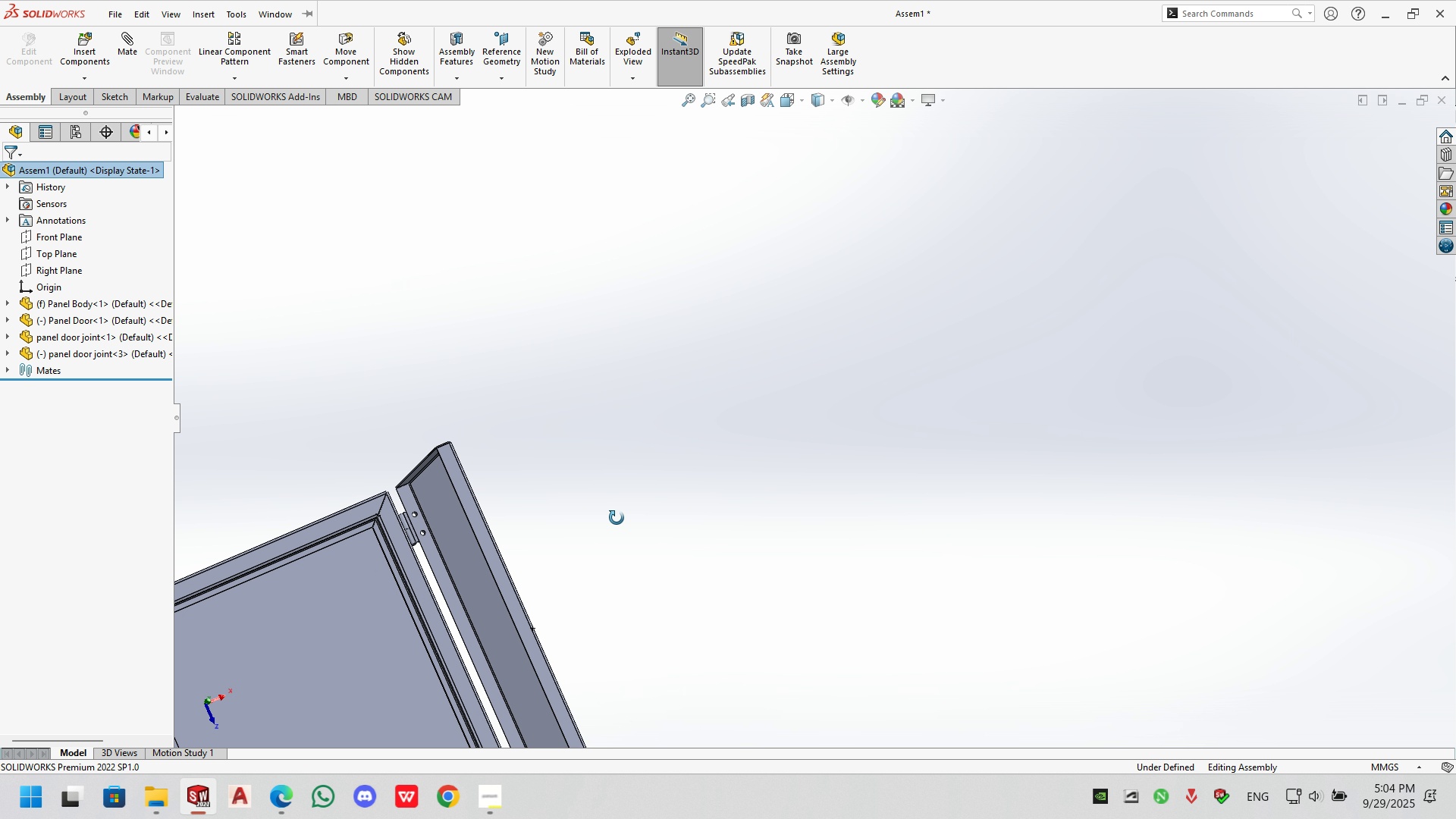 
scroll: coordinate [432, 649], scroll_direction: up, amount: 3.0
 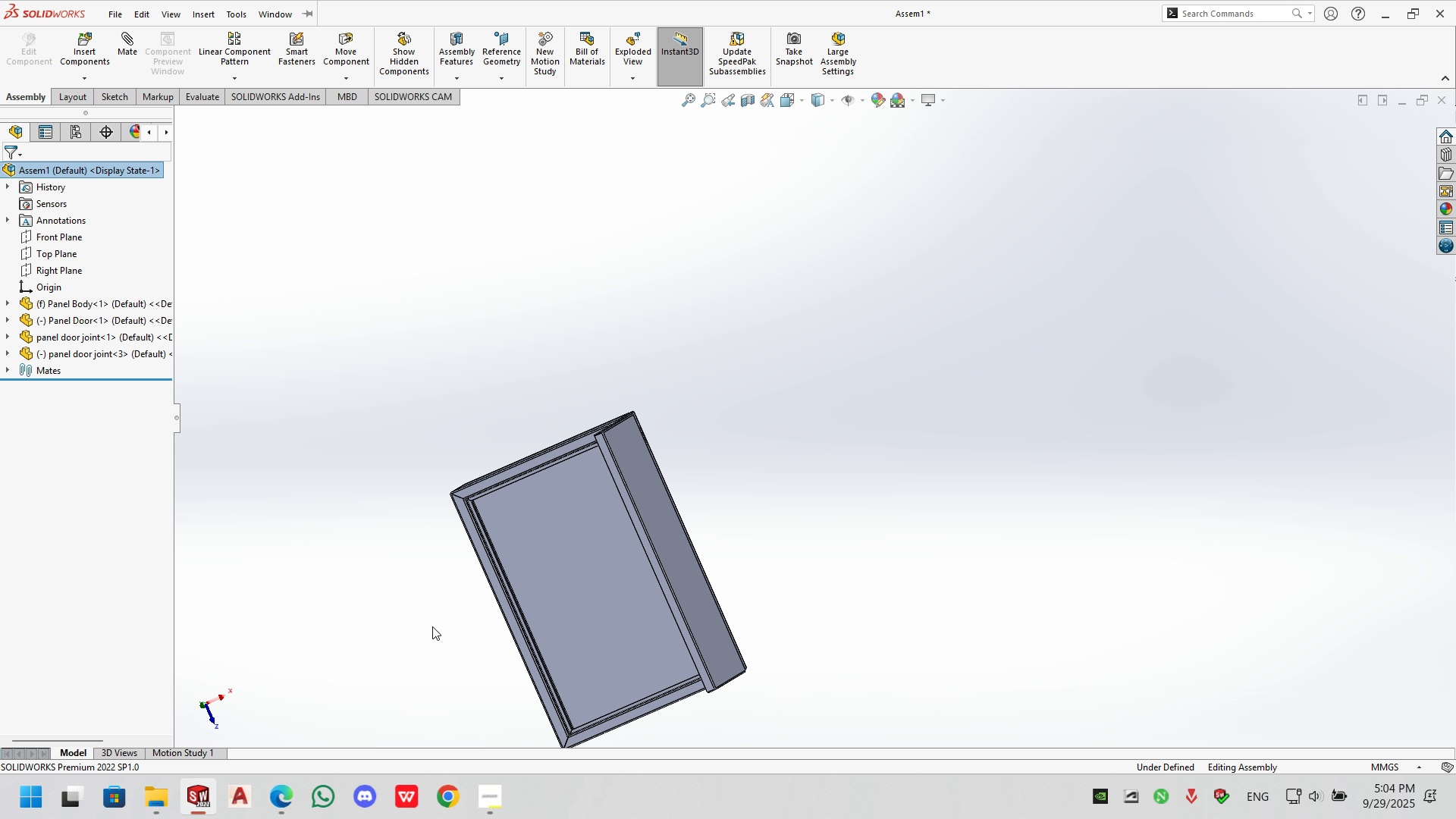 
hold_key(key=ControlLeft, duration=0.65)
 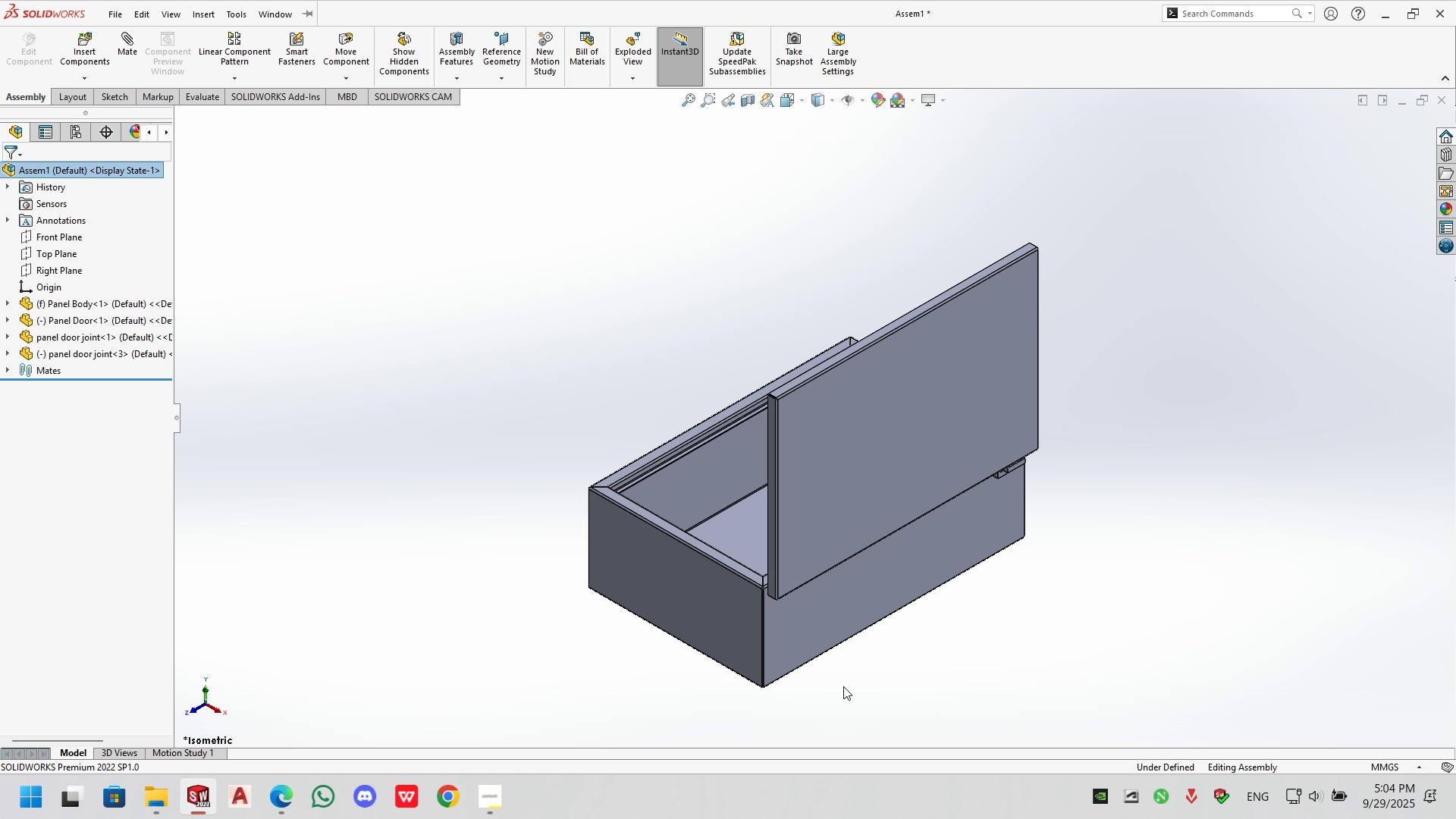 
hold_key(key=7, duration=0.3)
 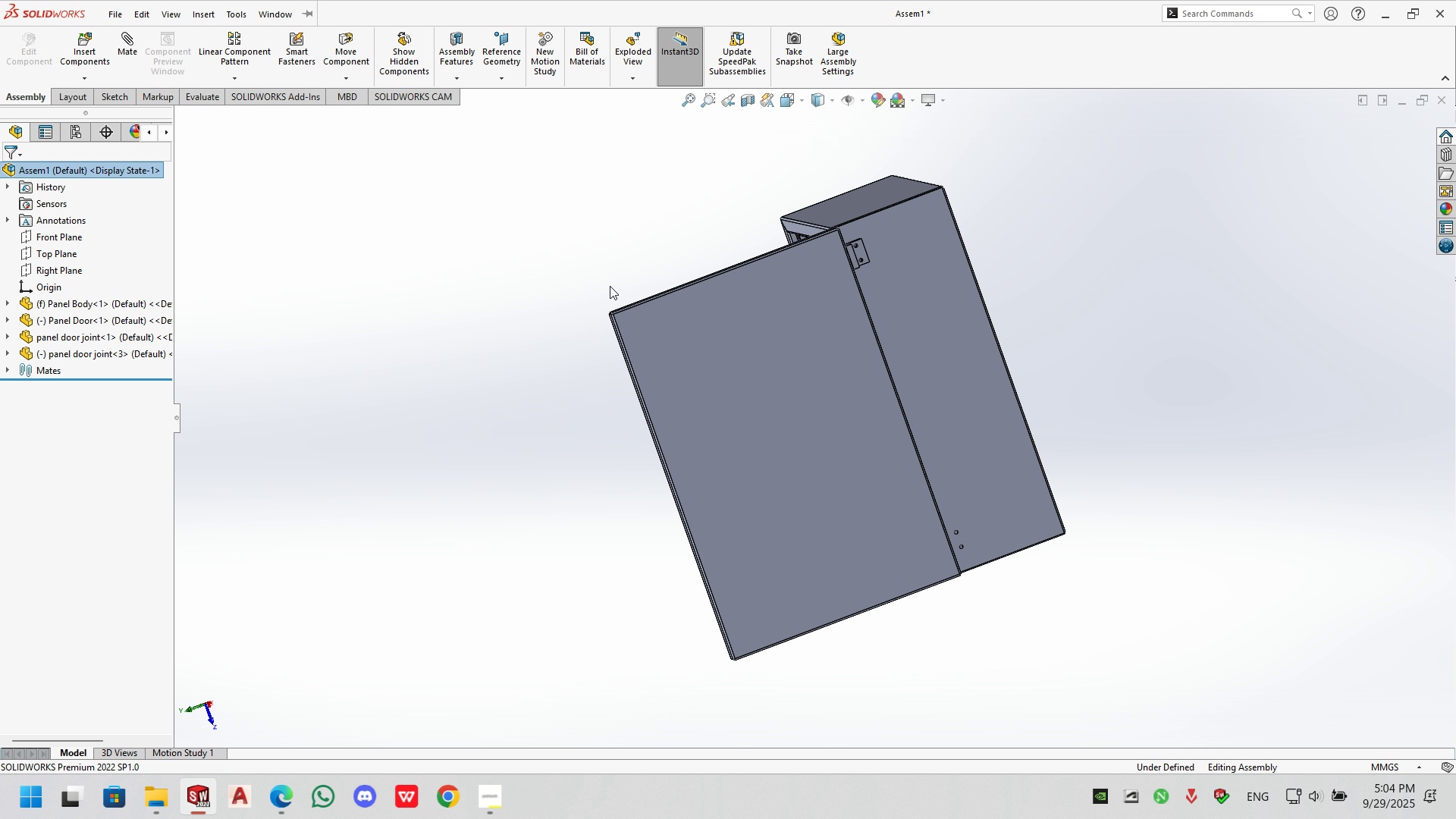 
wait(7.22)
 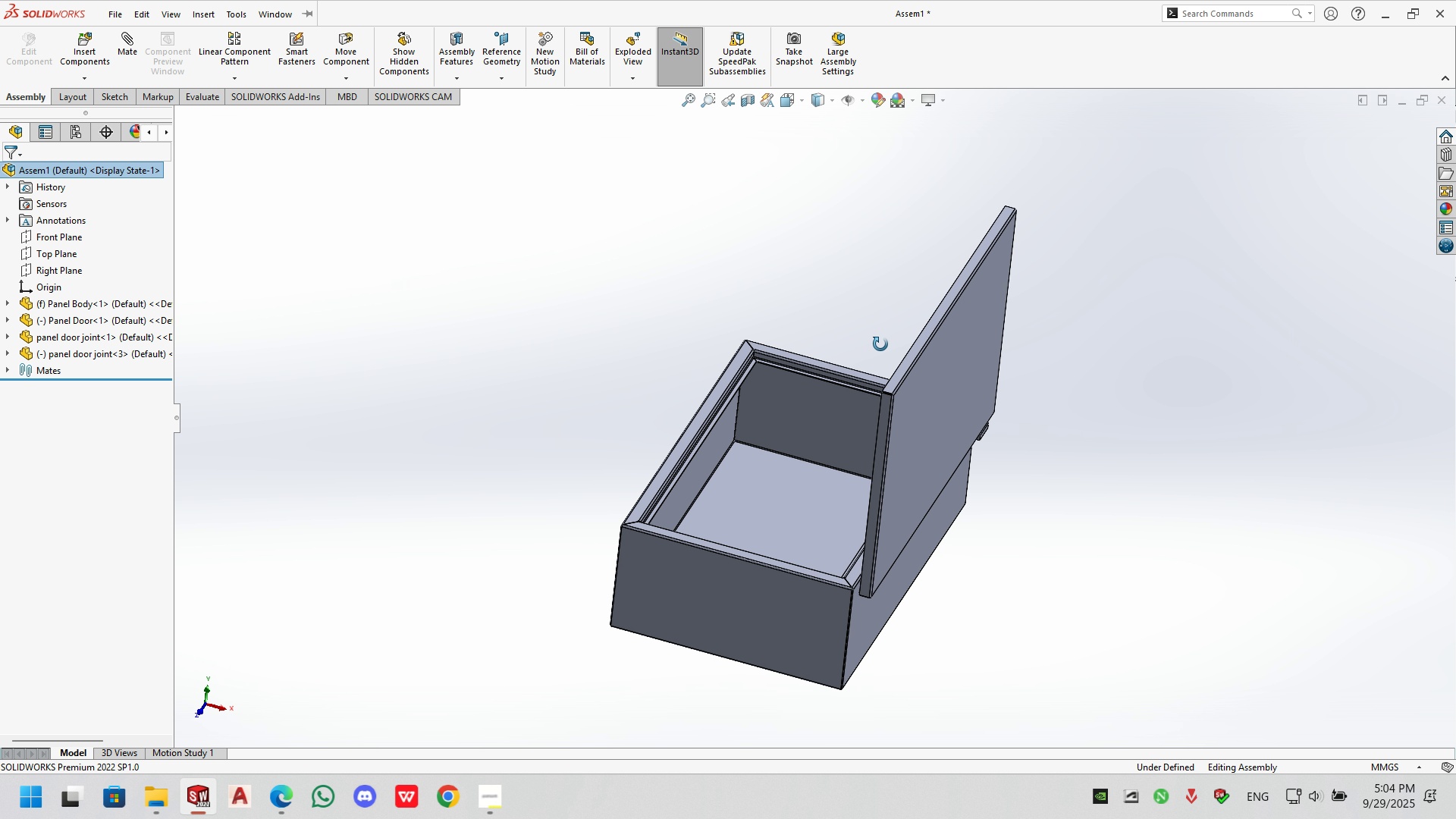 
left_click([1233, 12])
 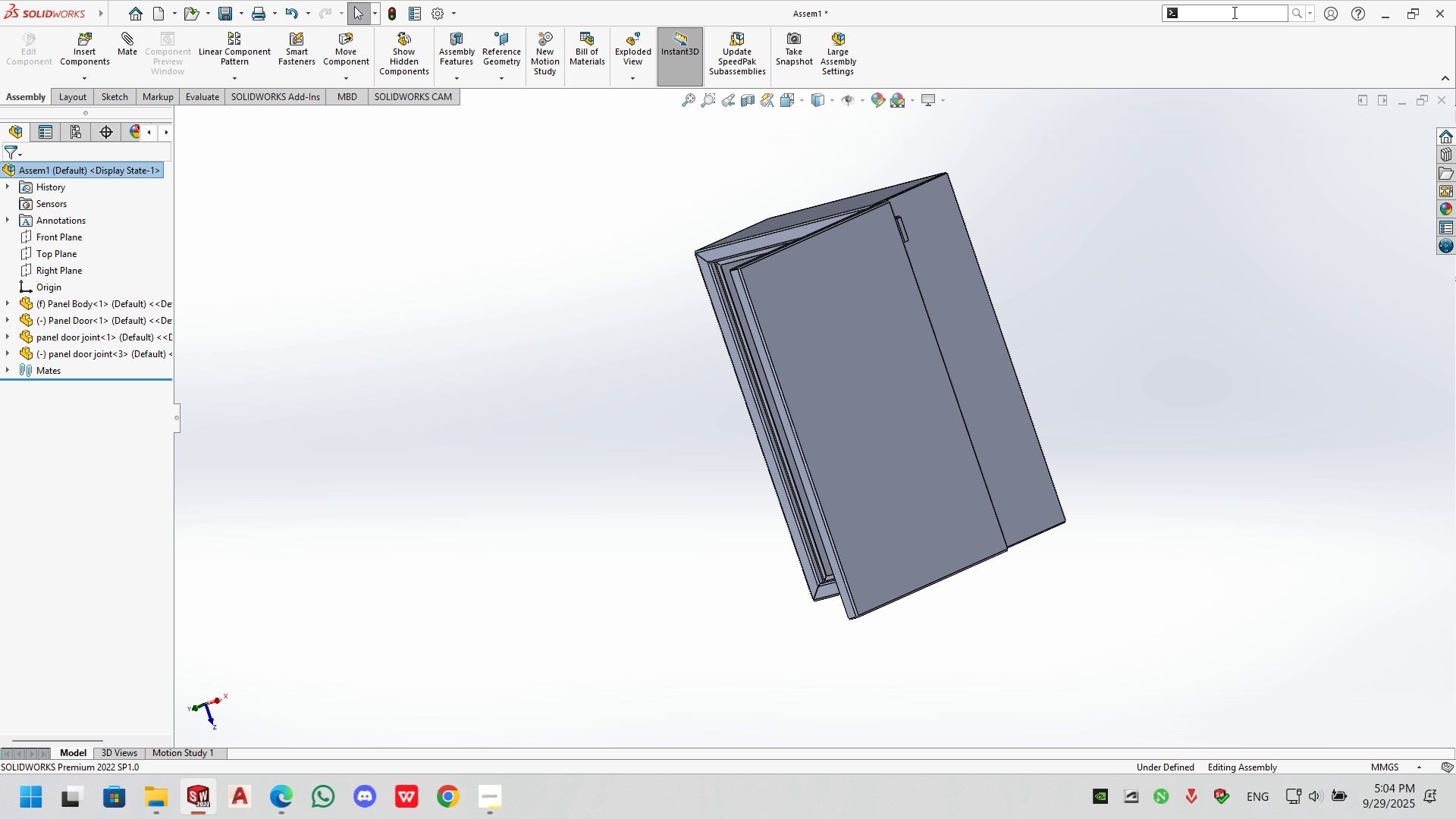 
type(mater)
 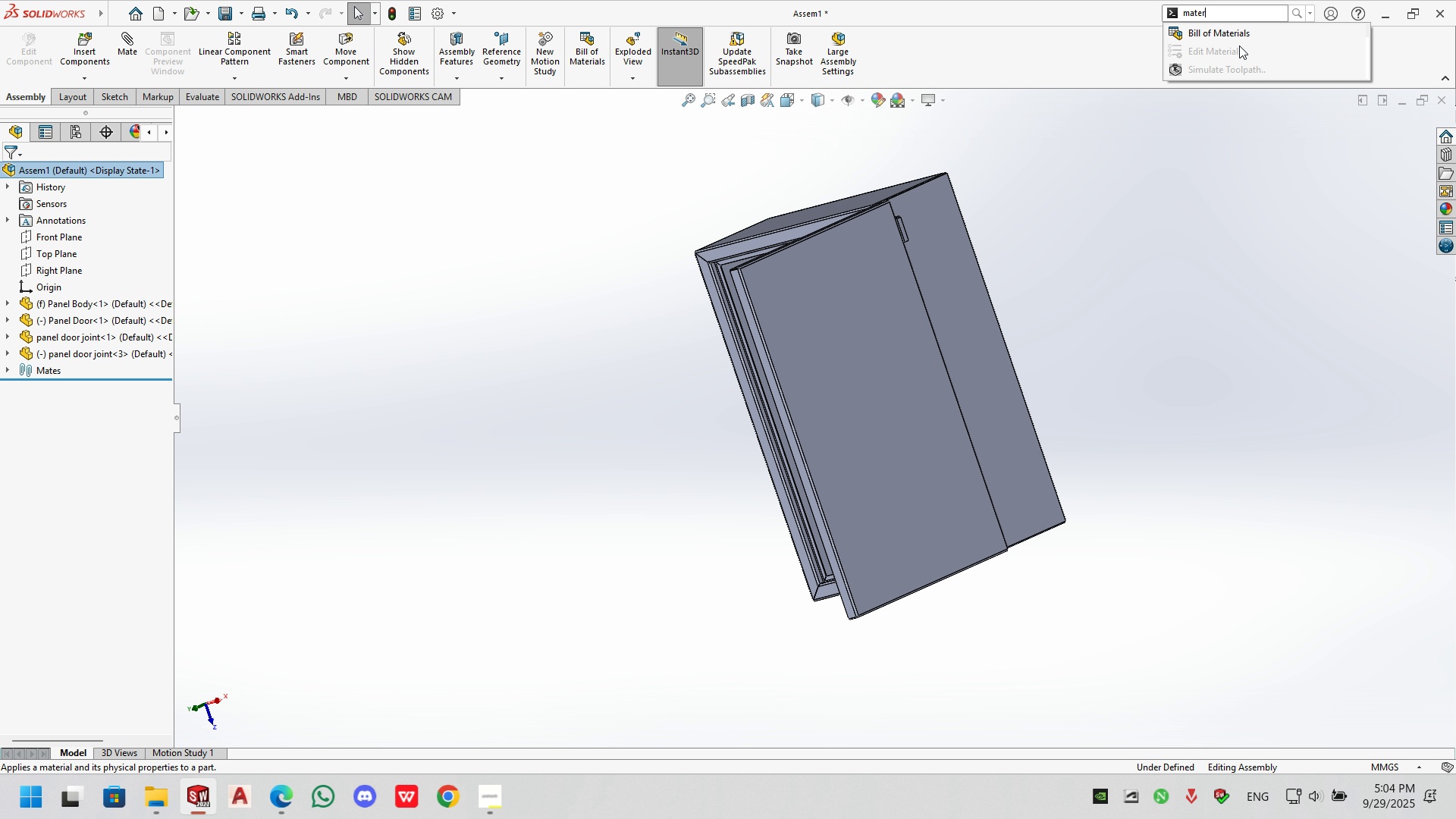 
left_click([1222, 34])
 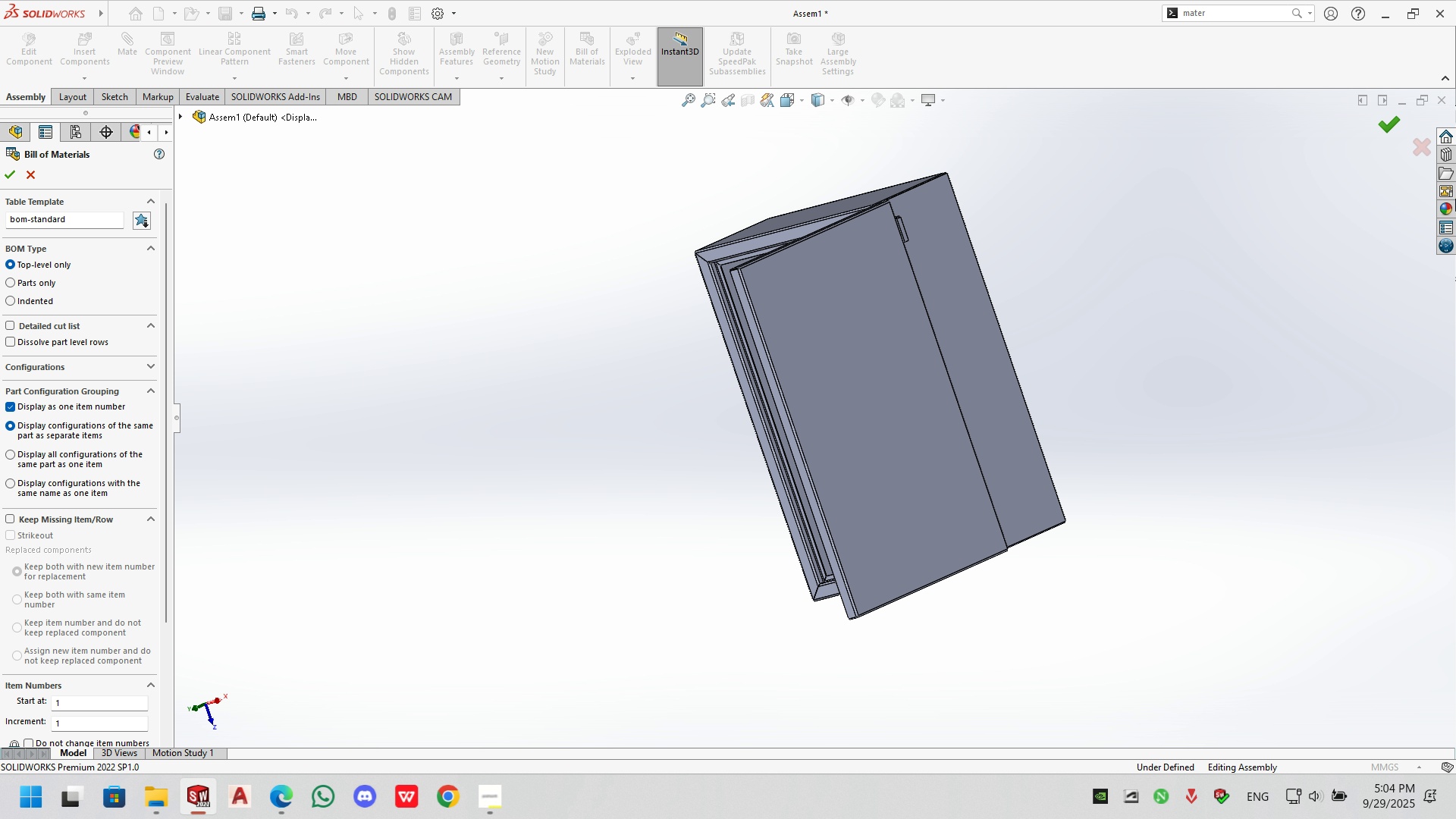 
left_click([1423, 151])
 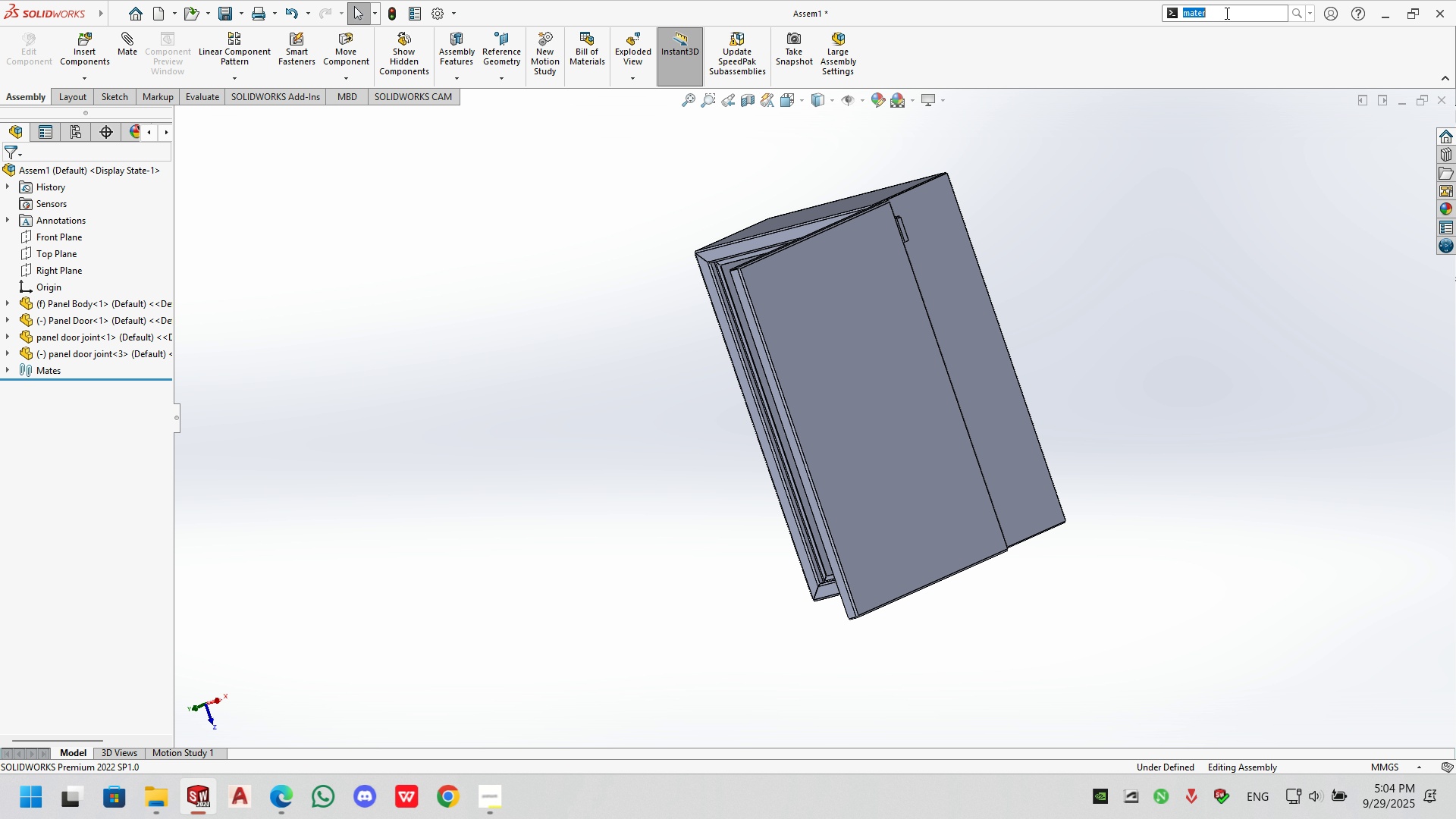 
double_click([1225, 13])
 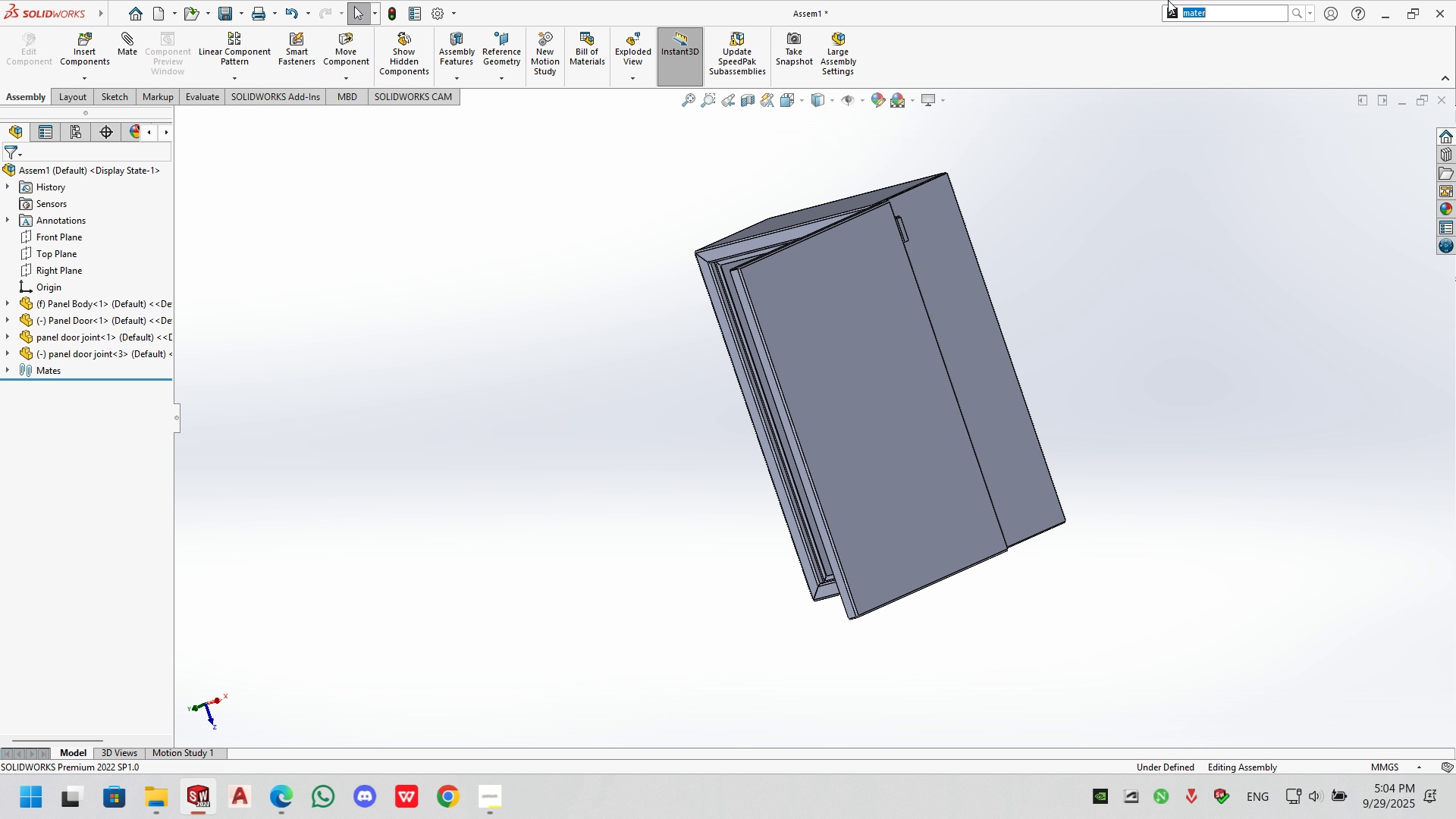 
type(ma)
key(Escape)
key(Escape)
key(Escape)
key(Escape)
 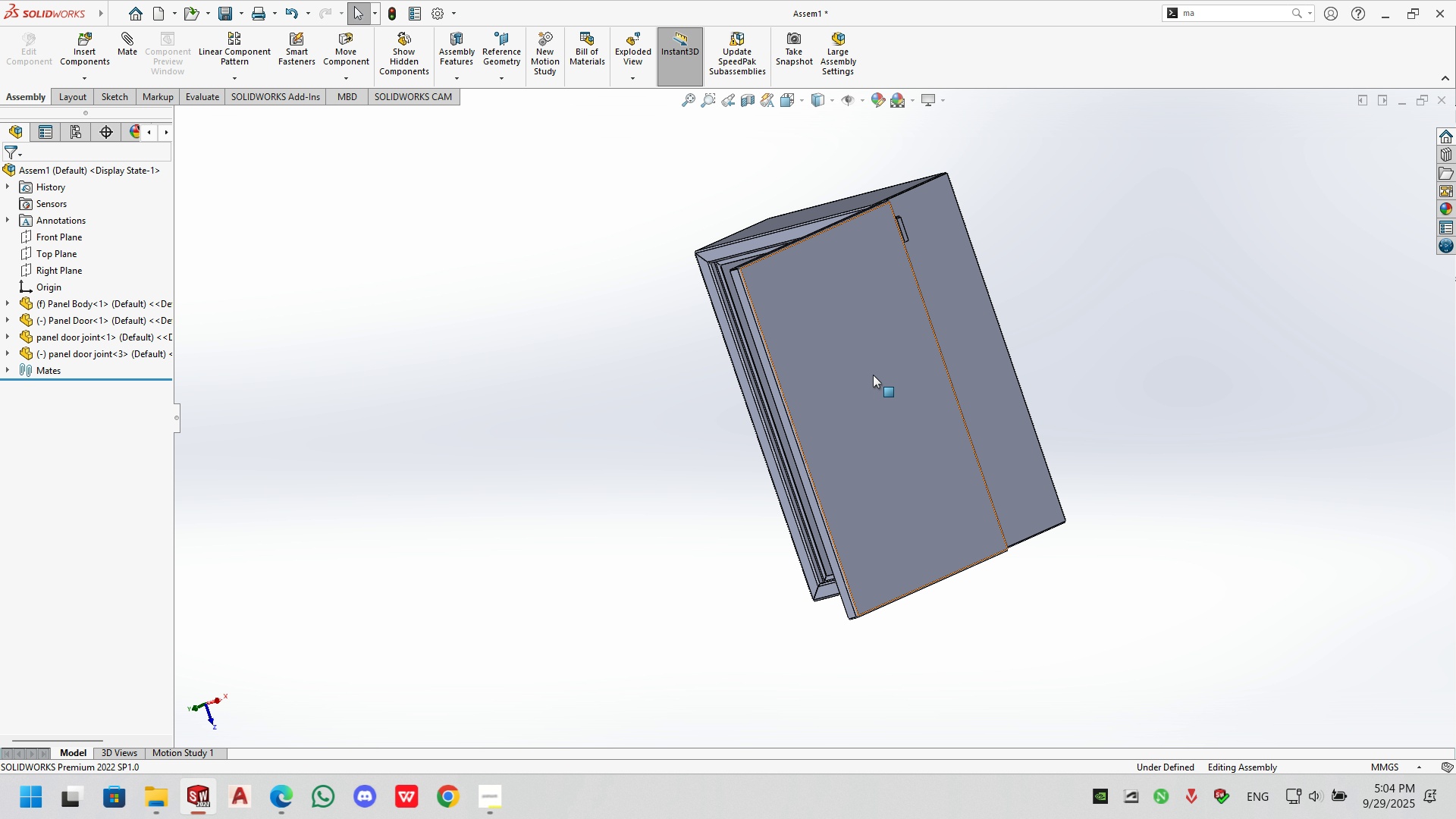 
left_click([868, 356])
 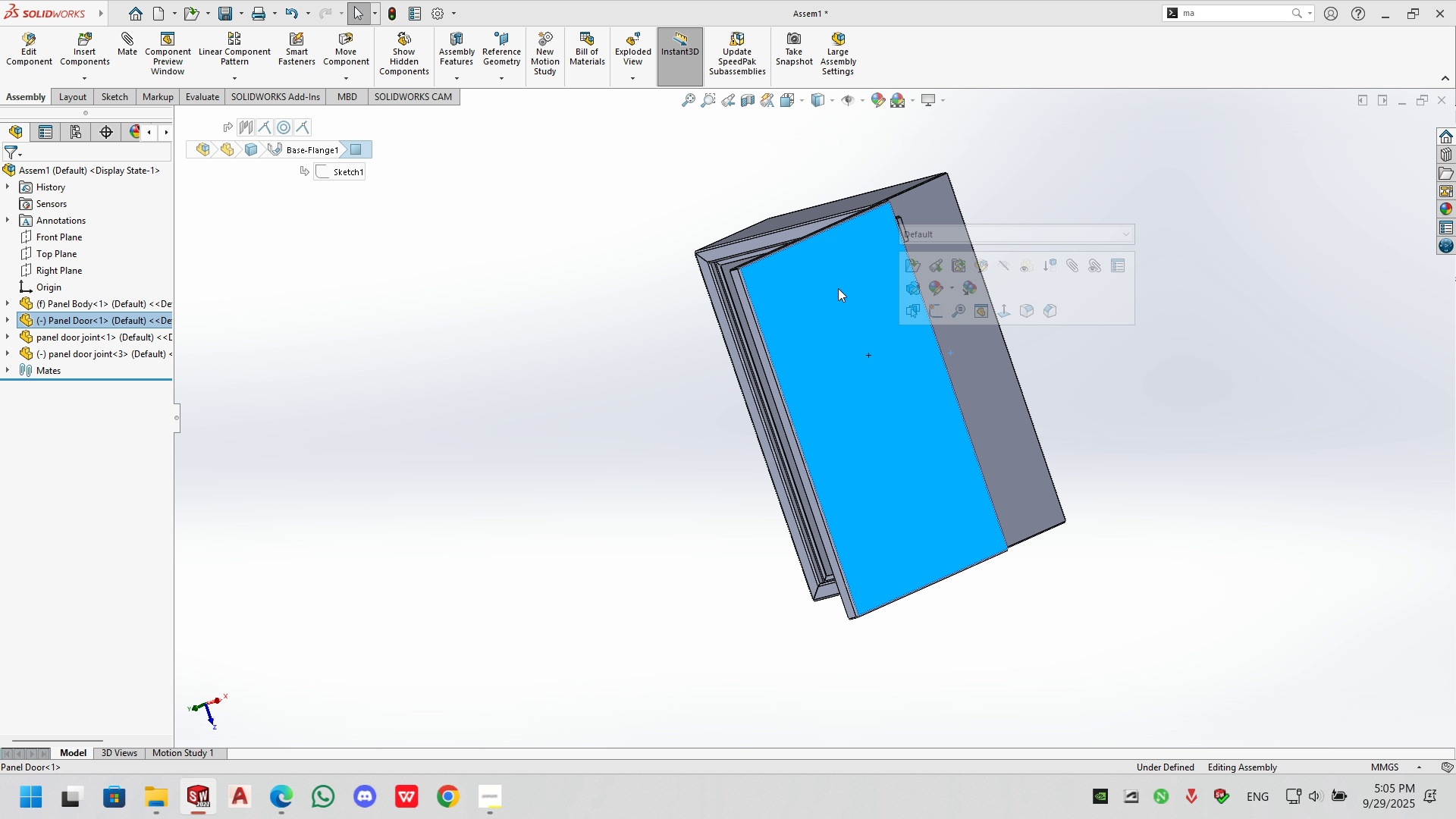 
right_click([840, 281])
 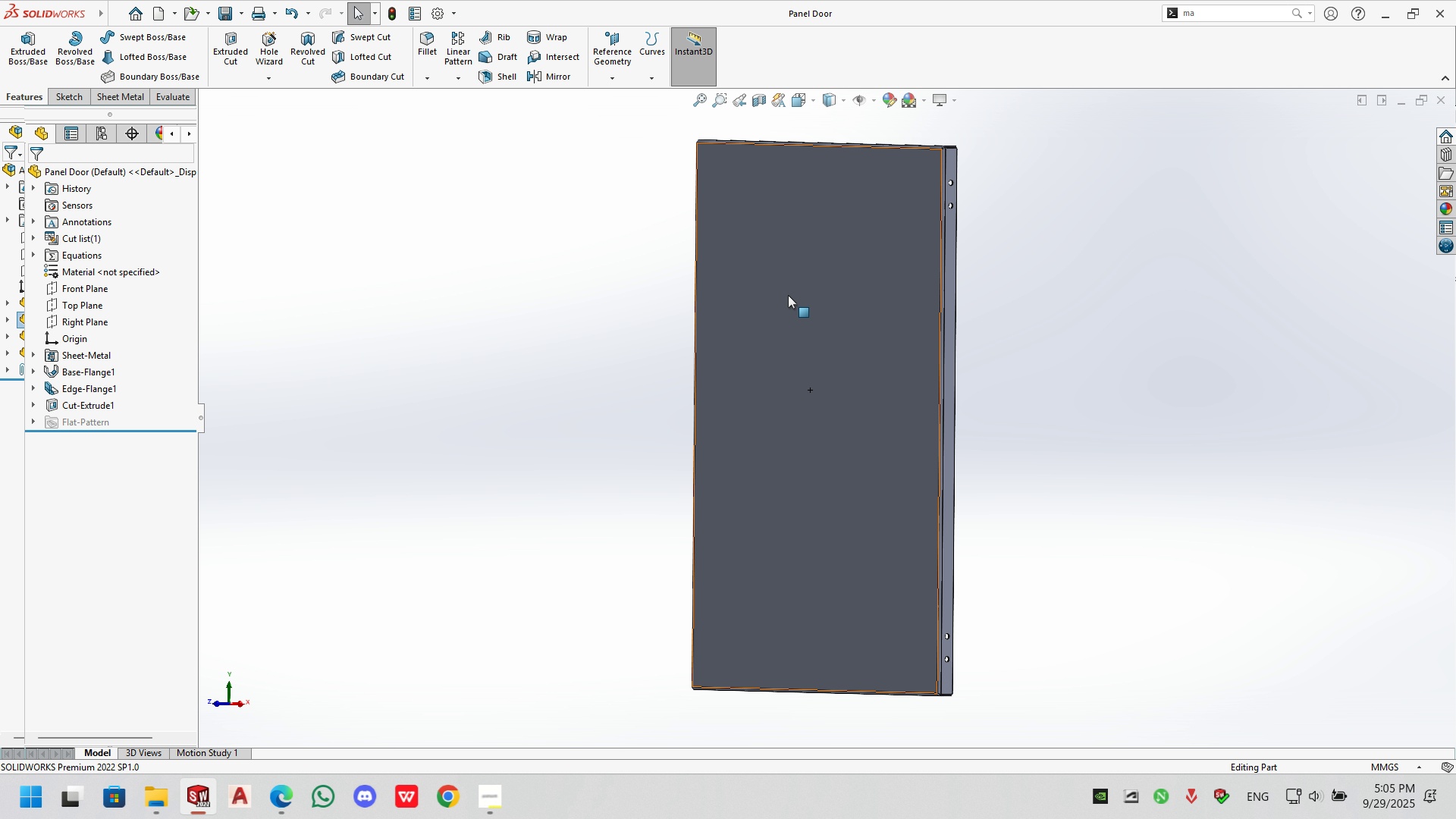 
left_click([1257, 18])
 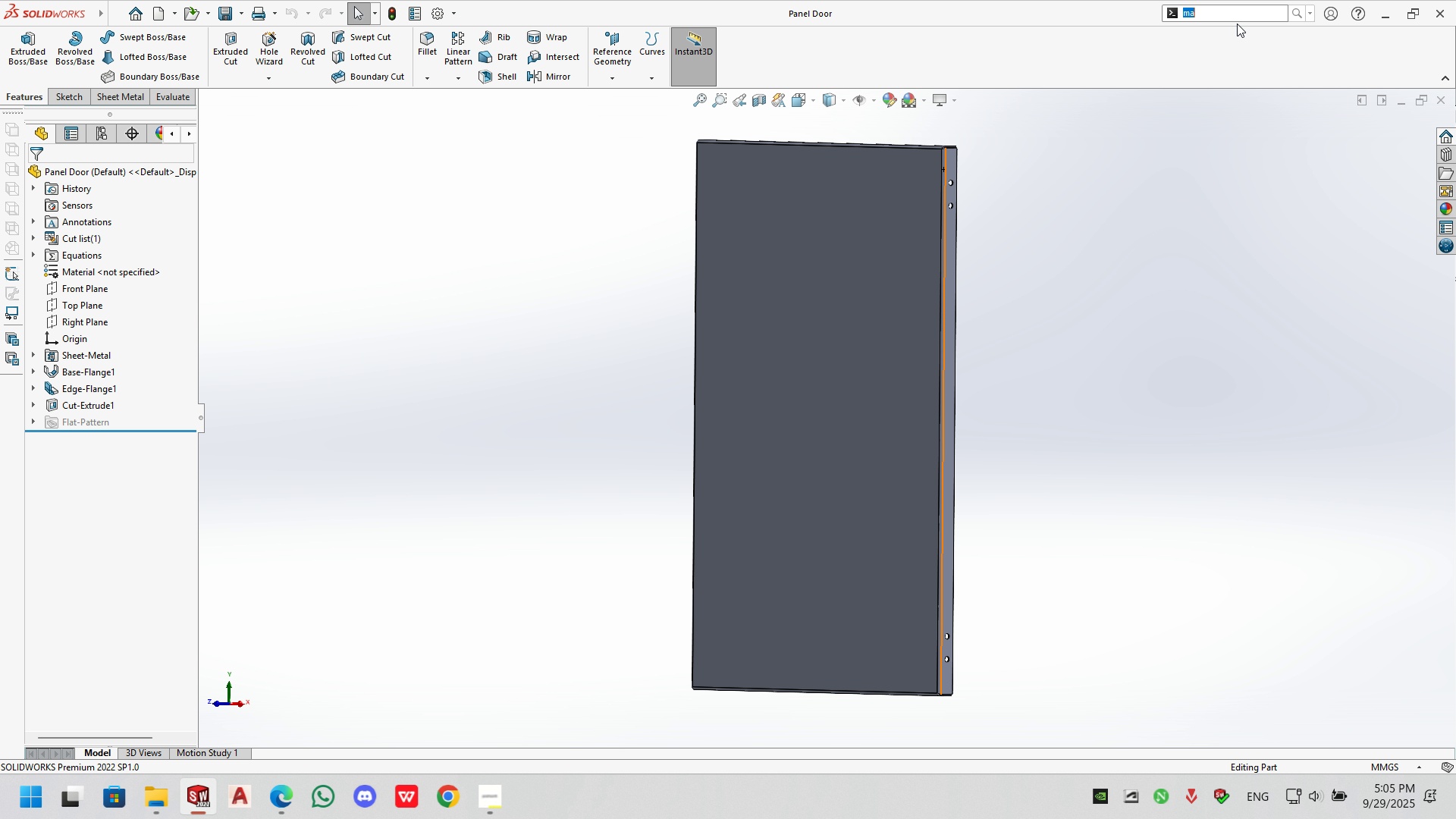 
type(mater)
 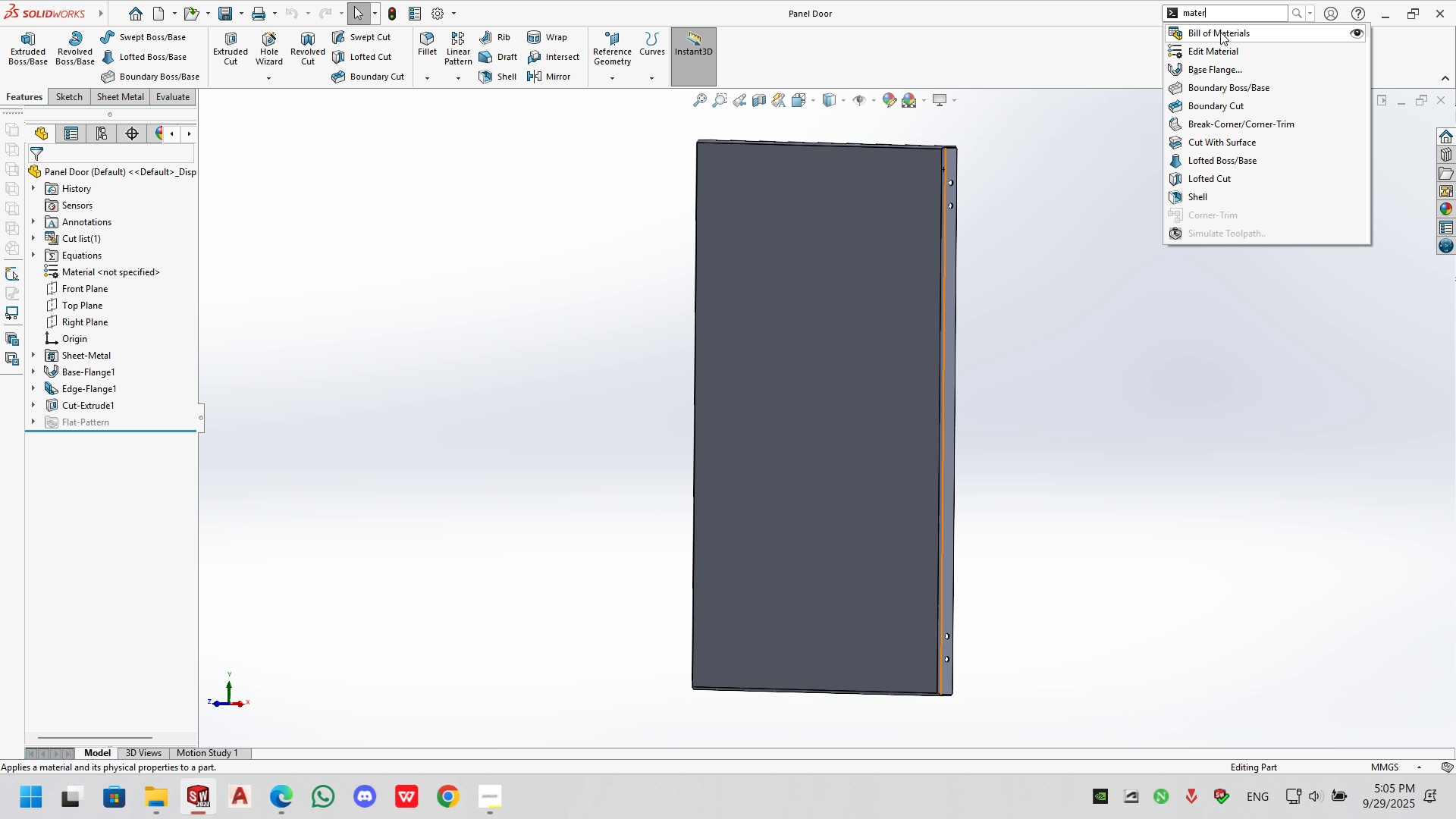 
left_click([1188, 57])
 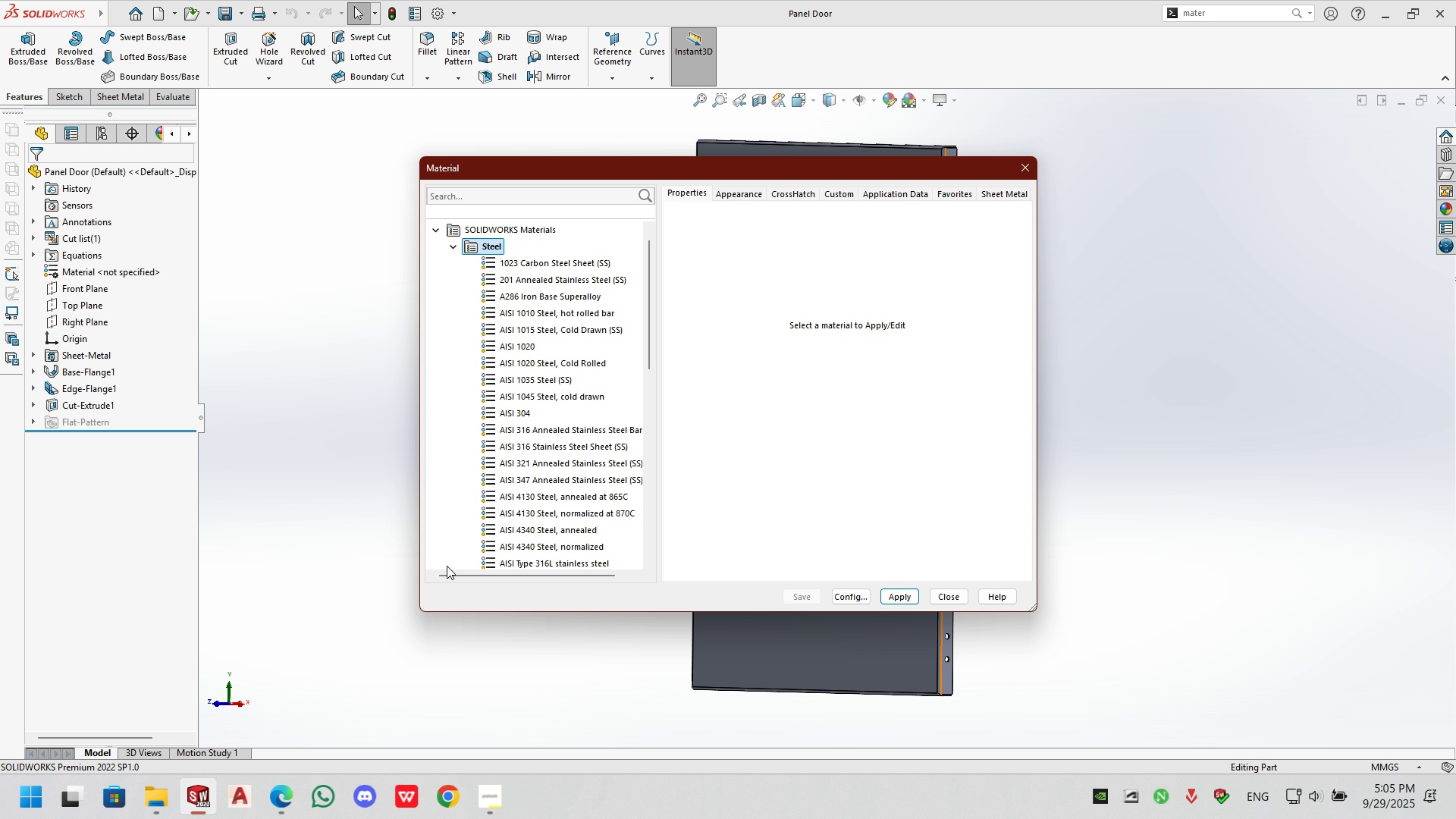 
scroll: coordinate [574, 456], scroll_direction: down, amount: 6.0
 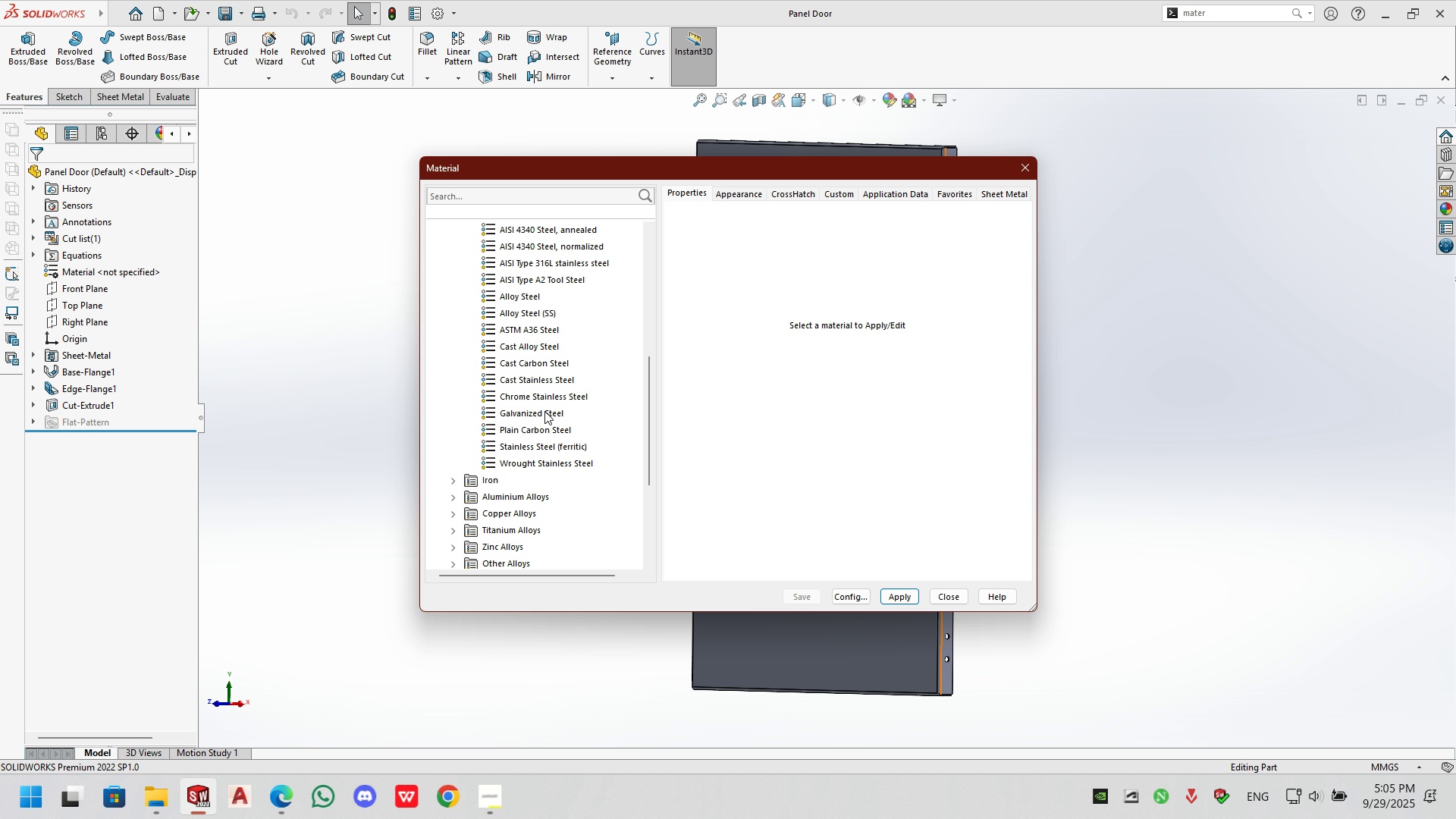 
double_click([544, 411])
 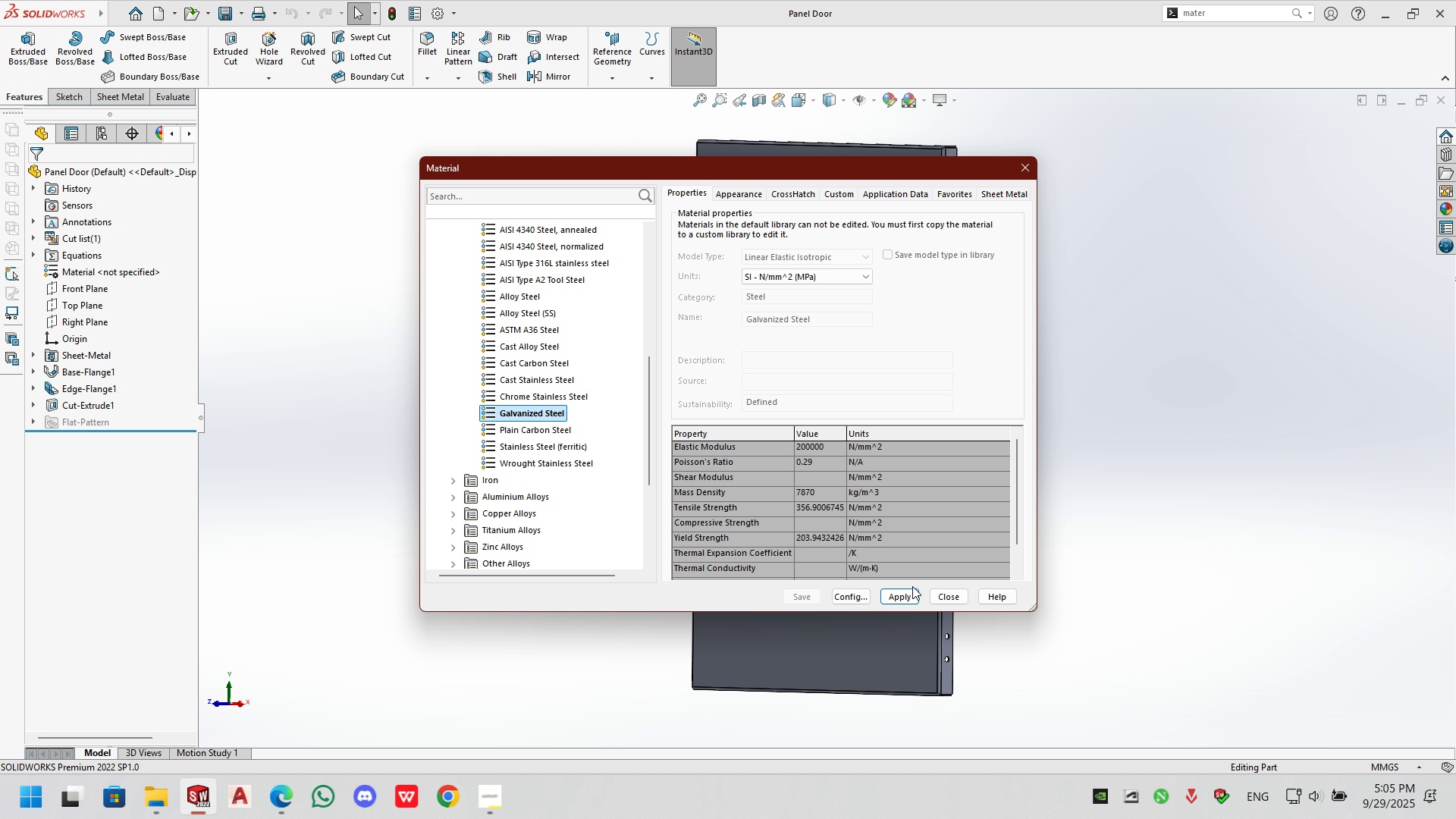 
left_click([906, 595])
 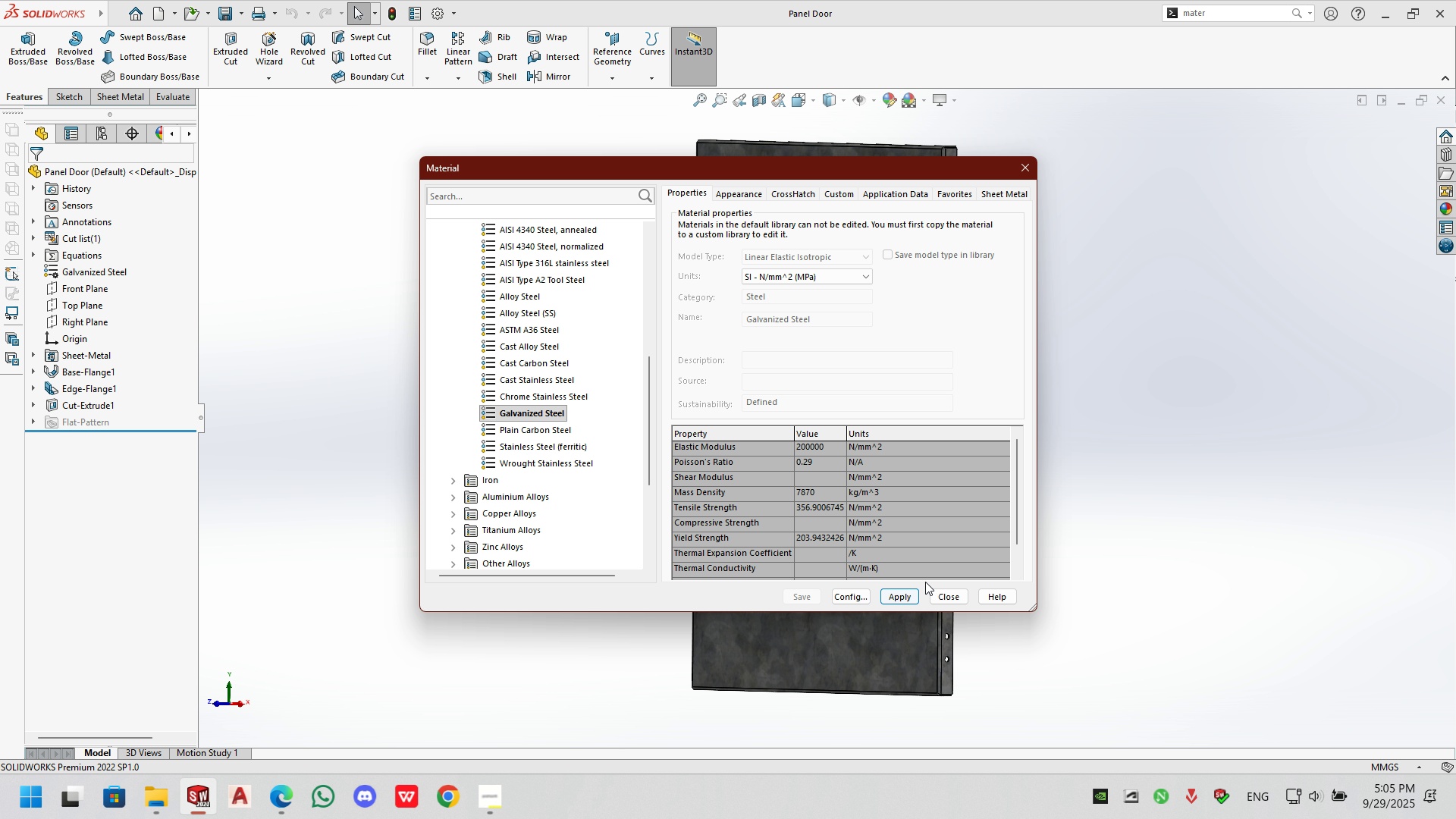 
left_click([940, 595])
 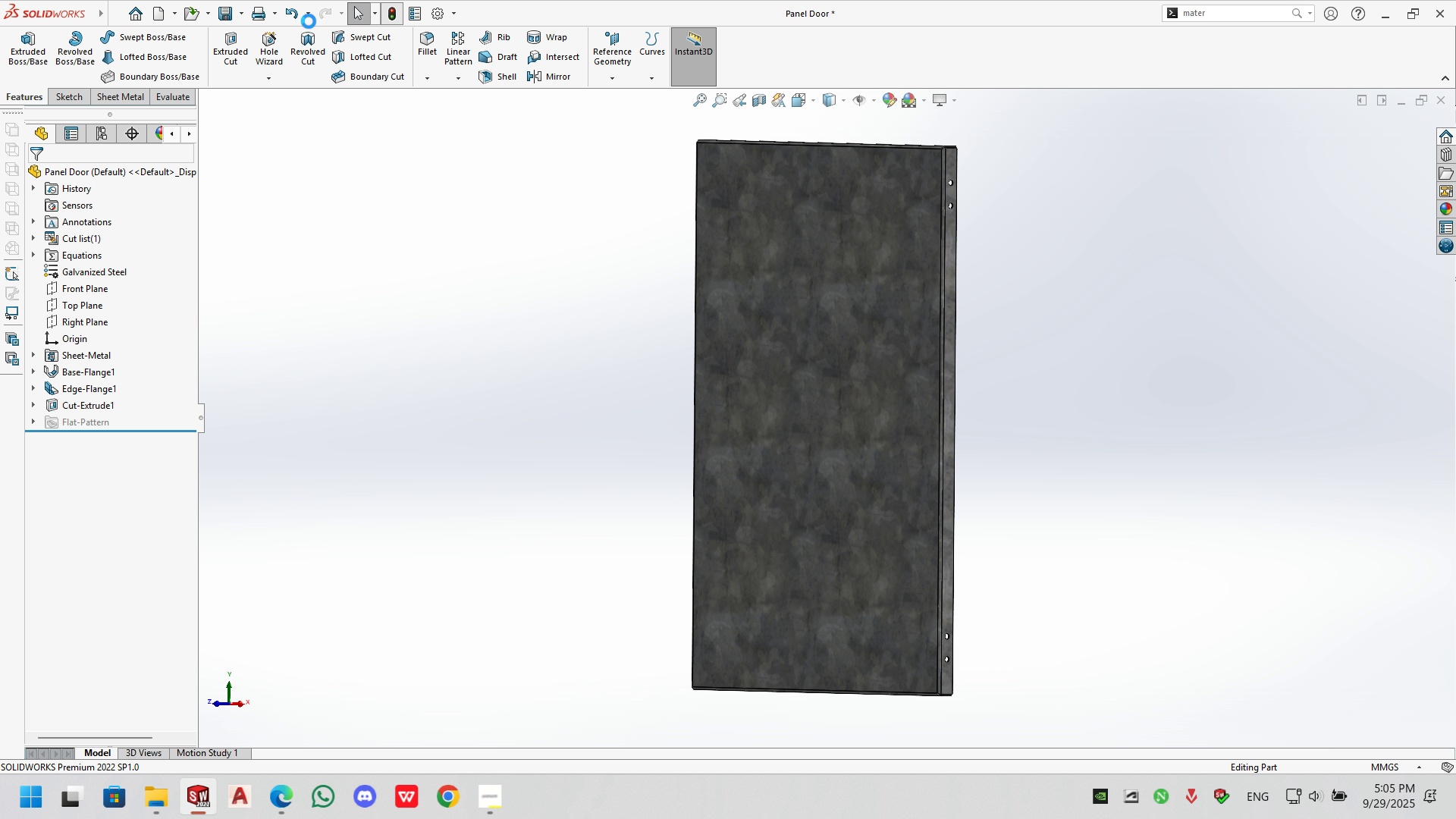 
left_click([228, 18])
 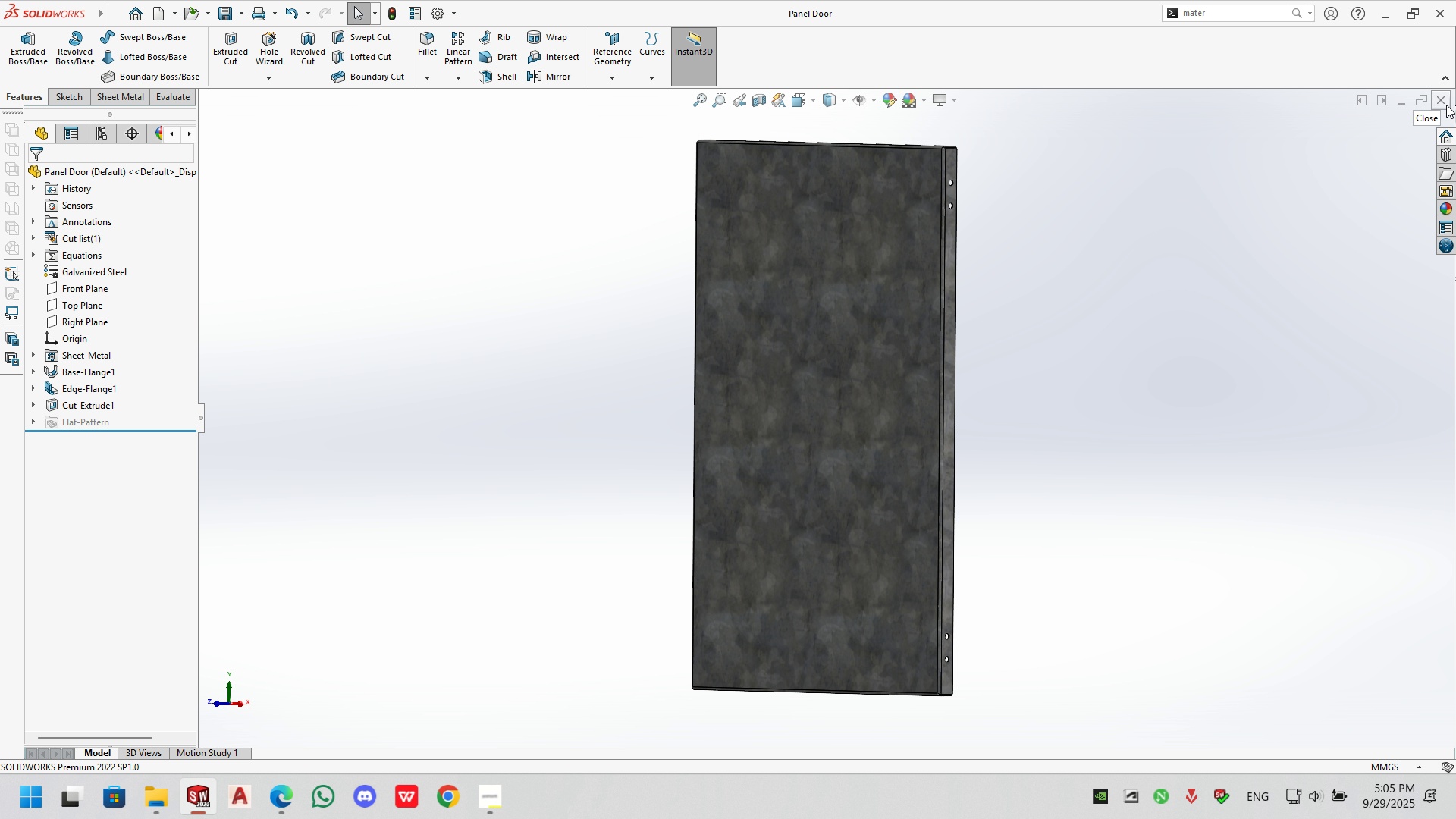 
left_click([1446, 105])
 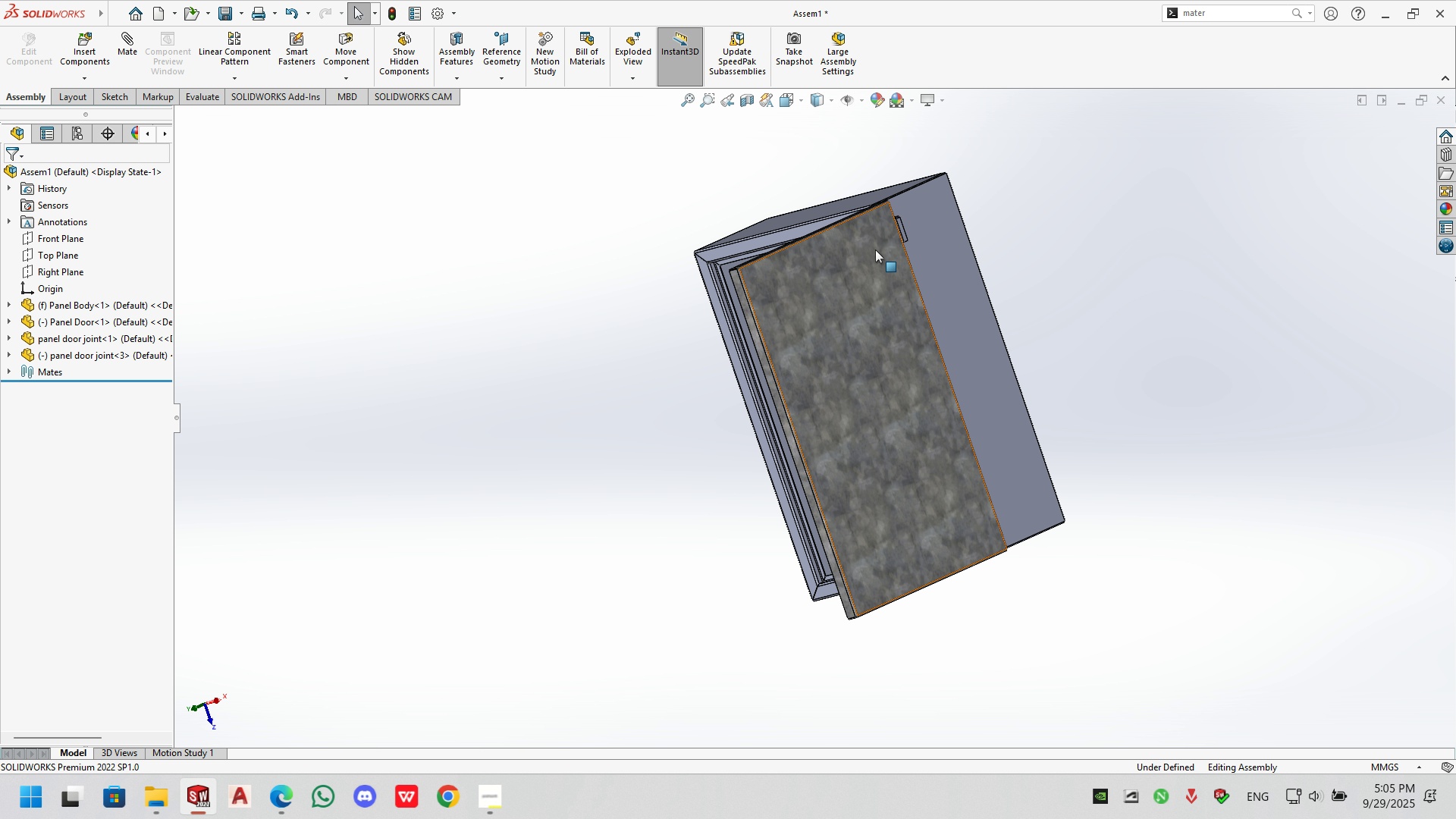 
left_click([949, 262])
 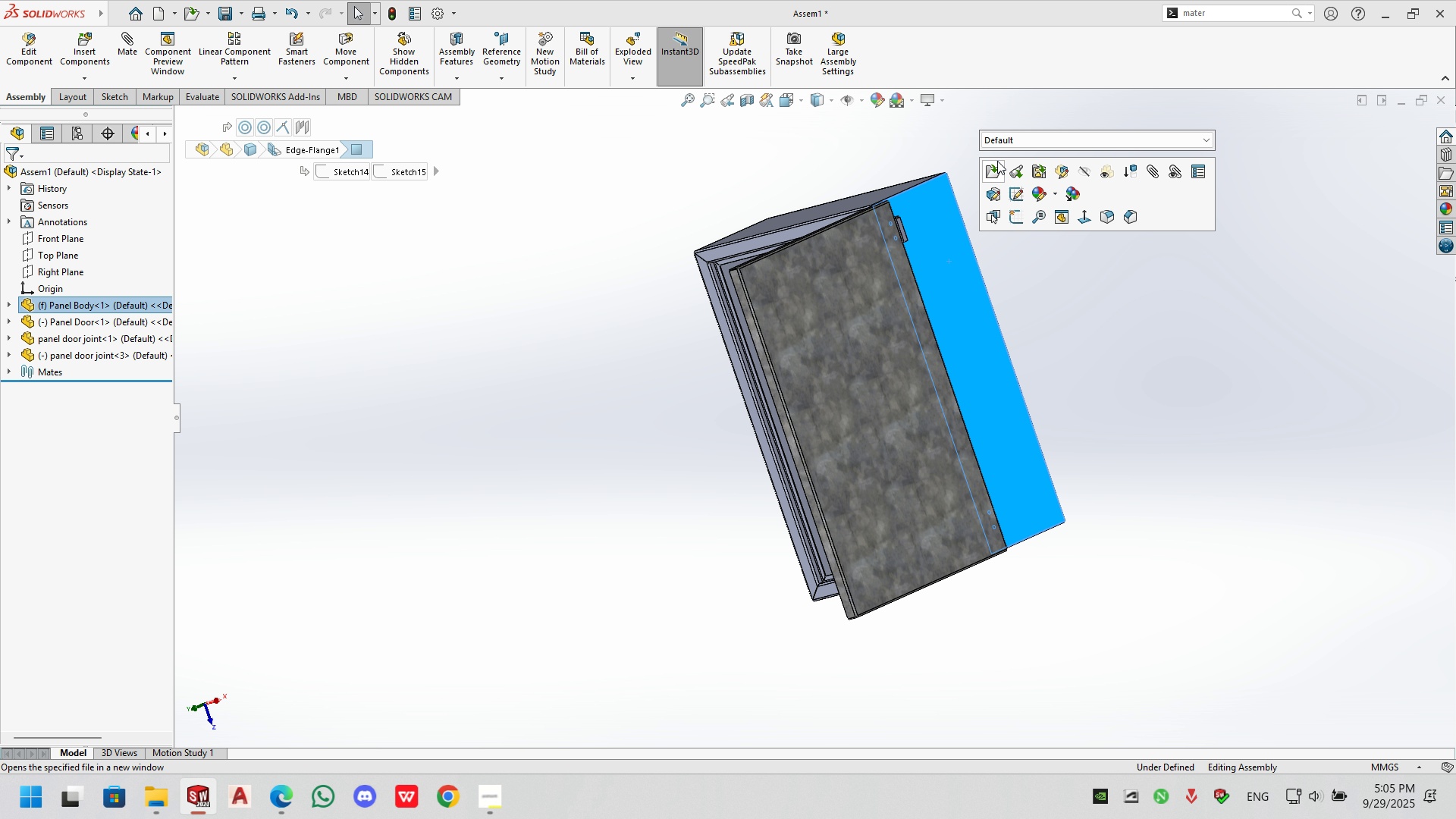 
left_click([997, 166])
 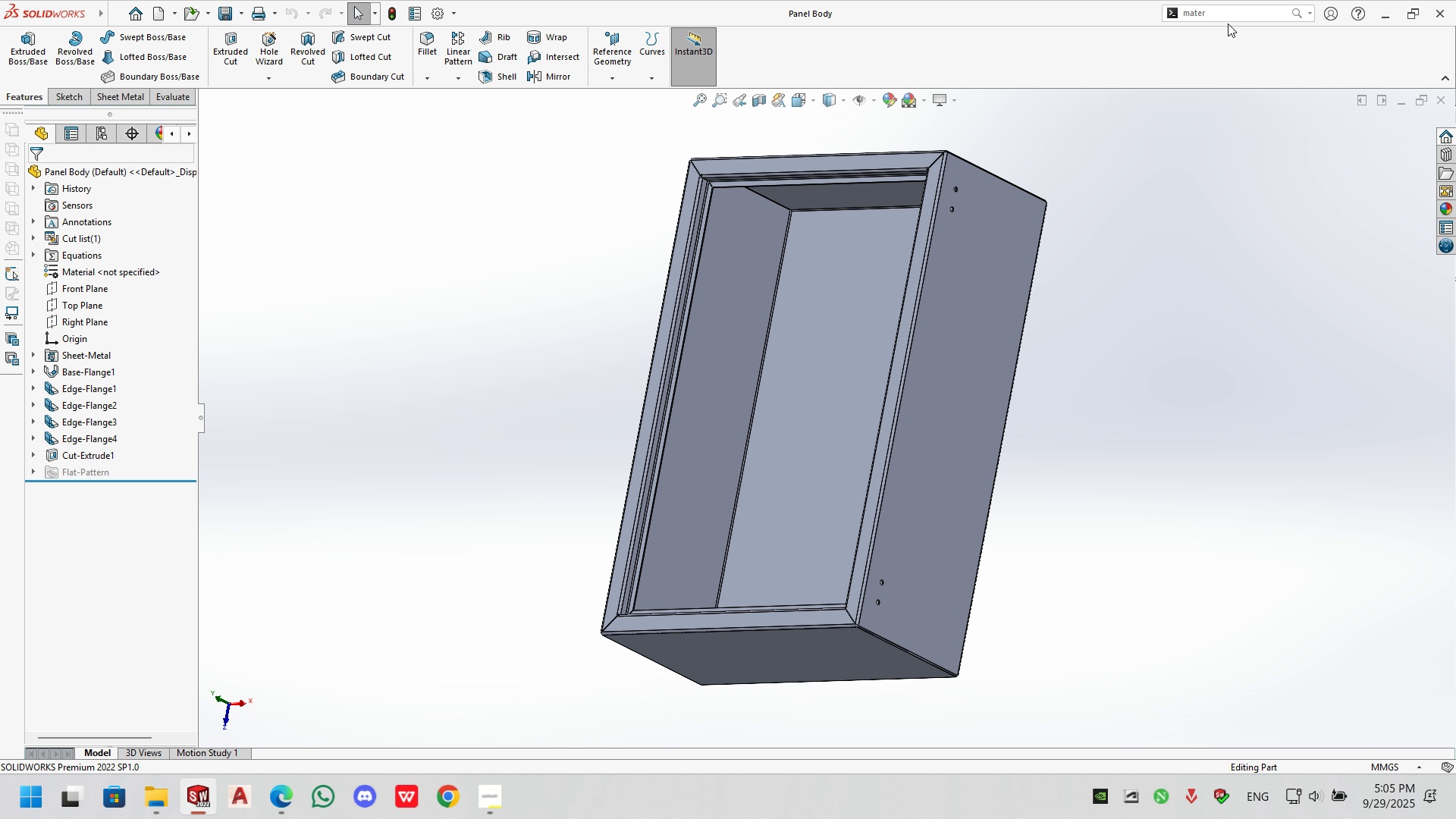 
right_click([764, 245])
 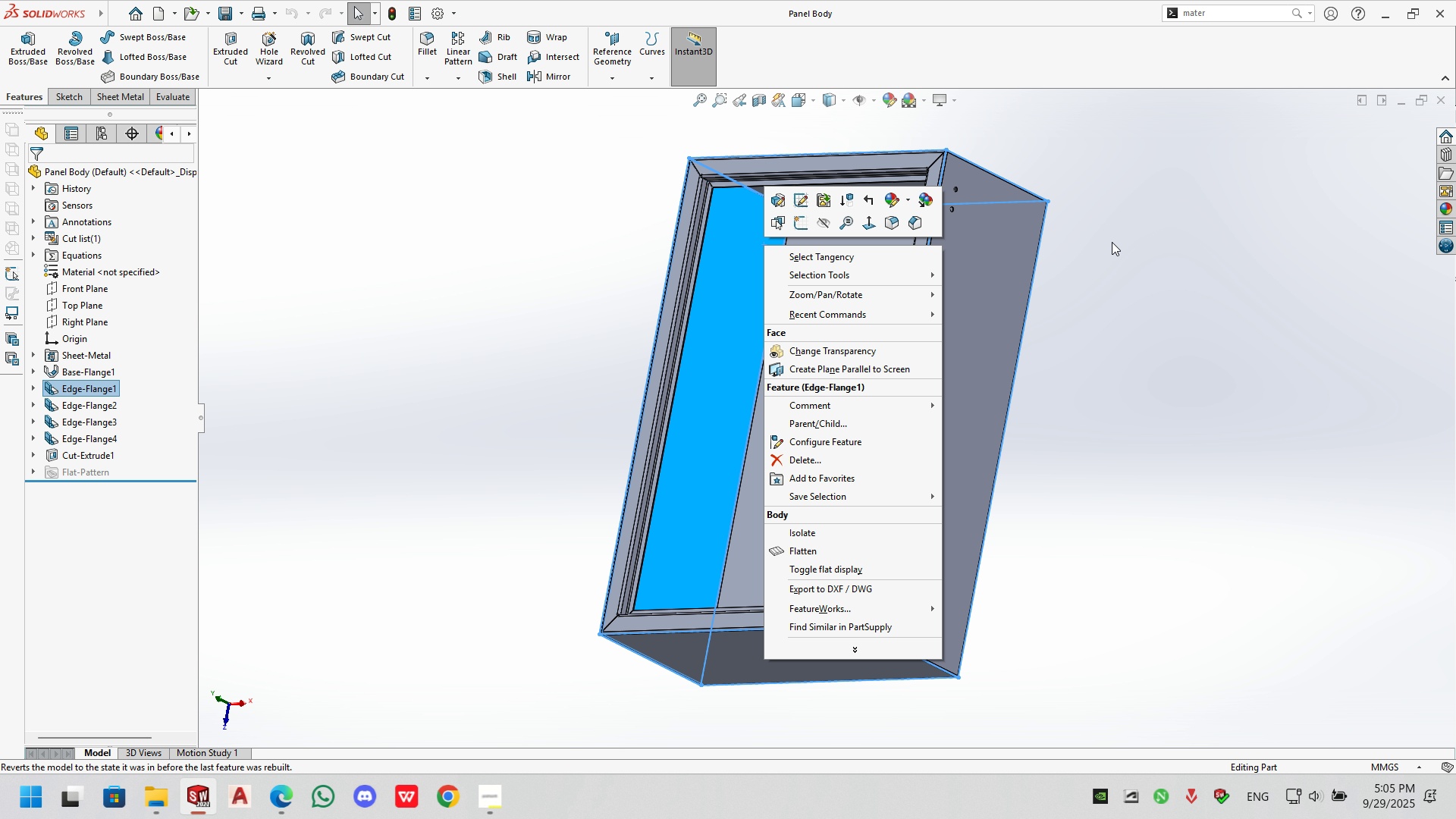 
left_click([1177, 247])
 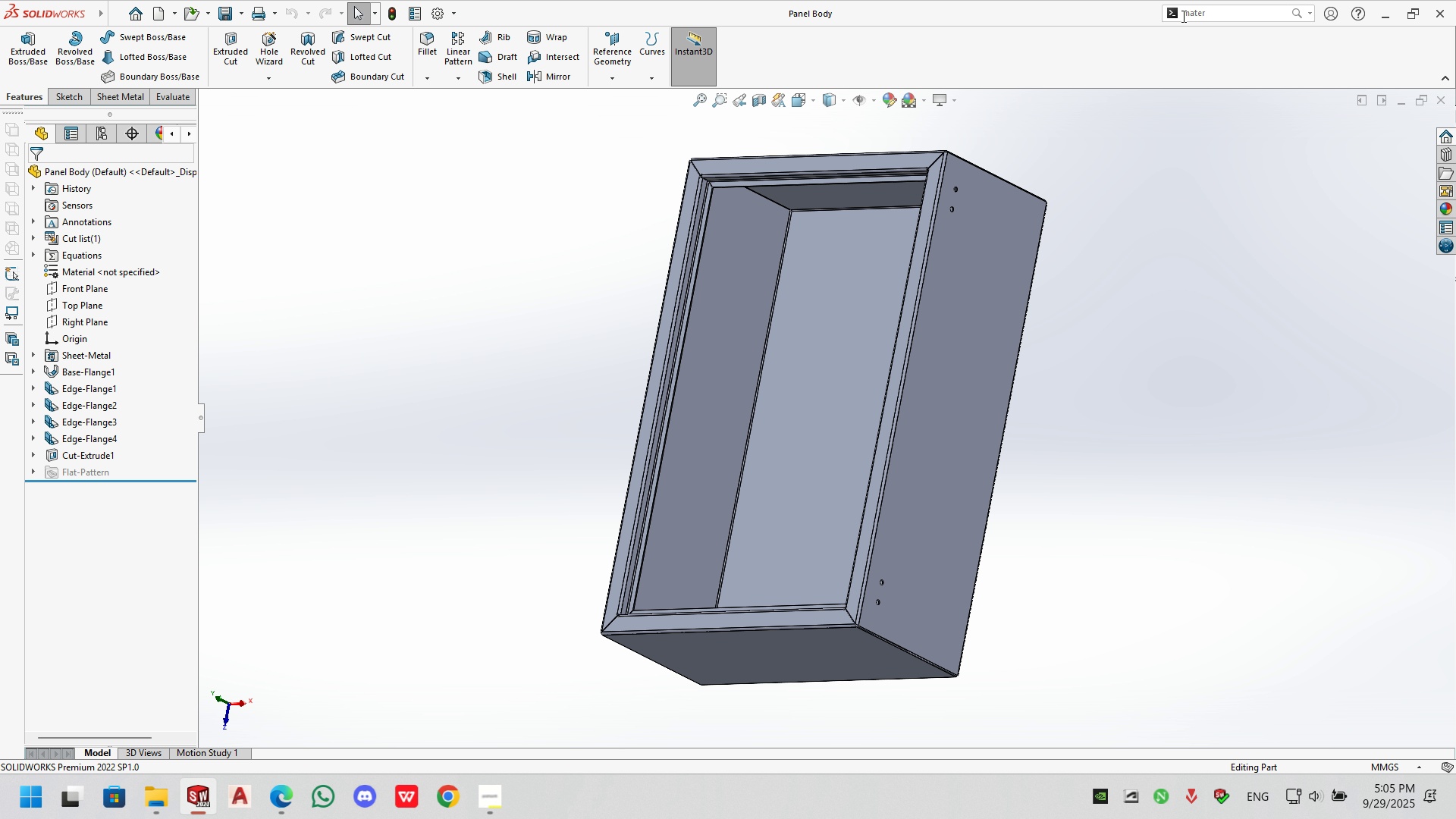 
left_click([1222, 16])
 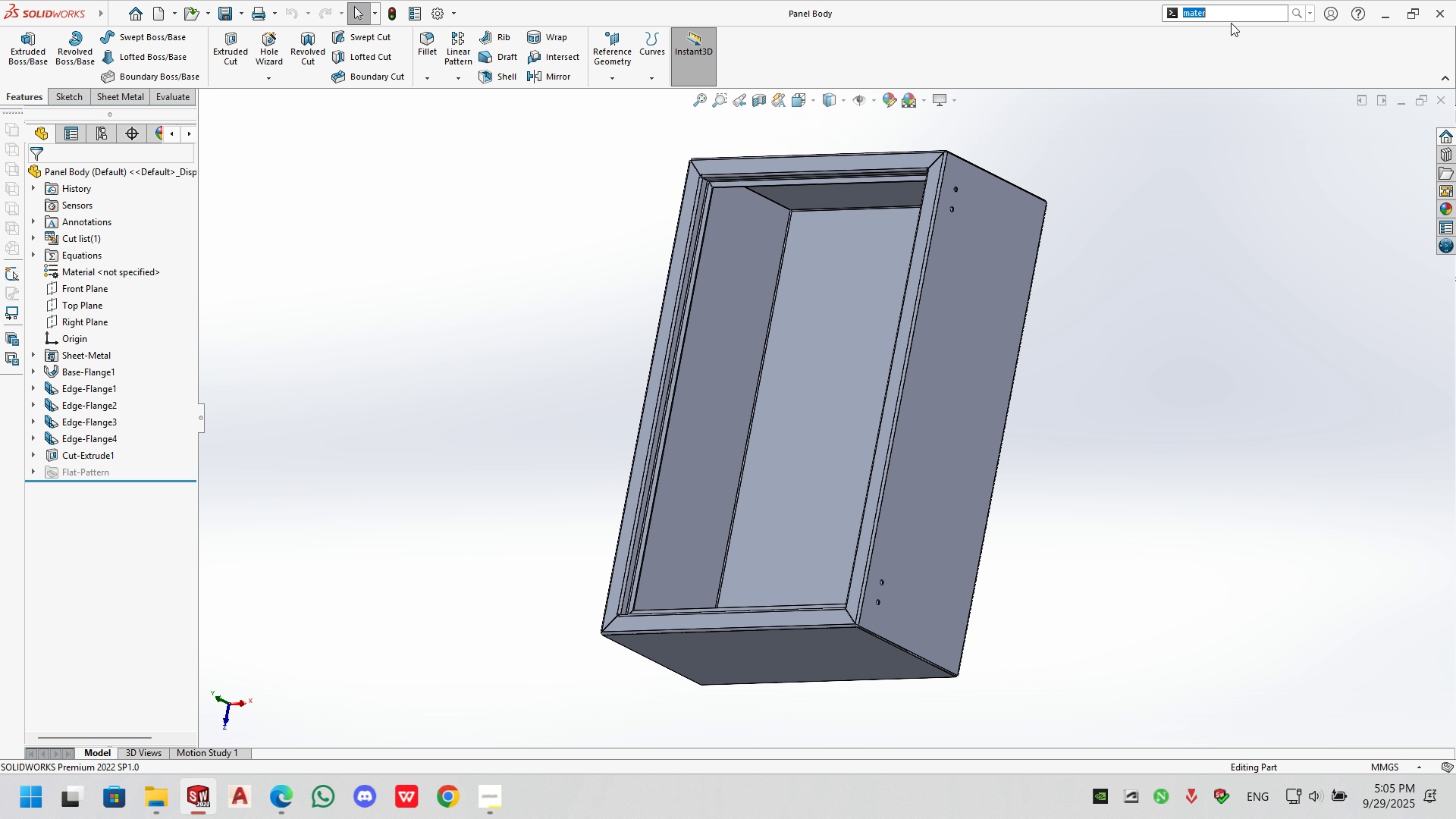 
left_click([1231, 12])
 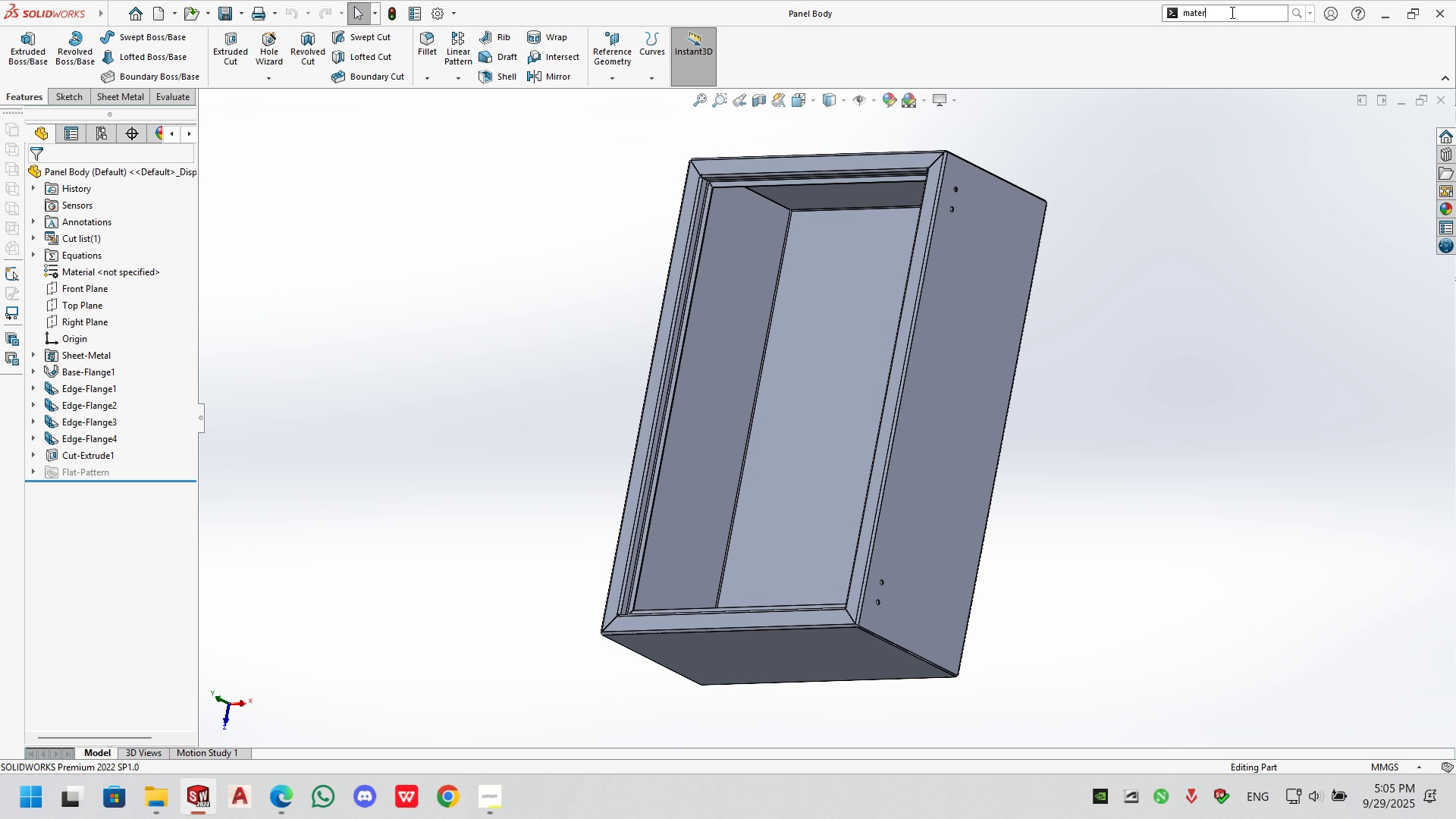 
left_click([1231, 12])
 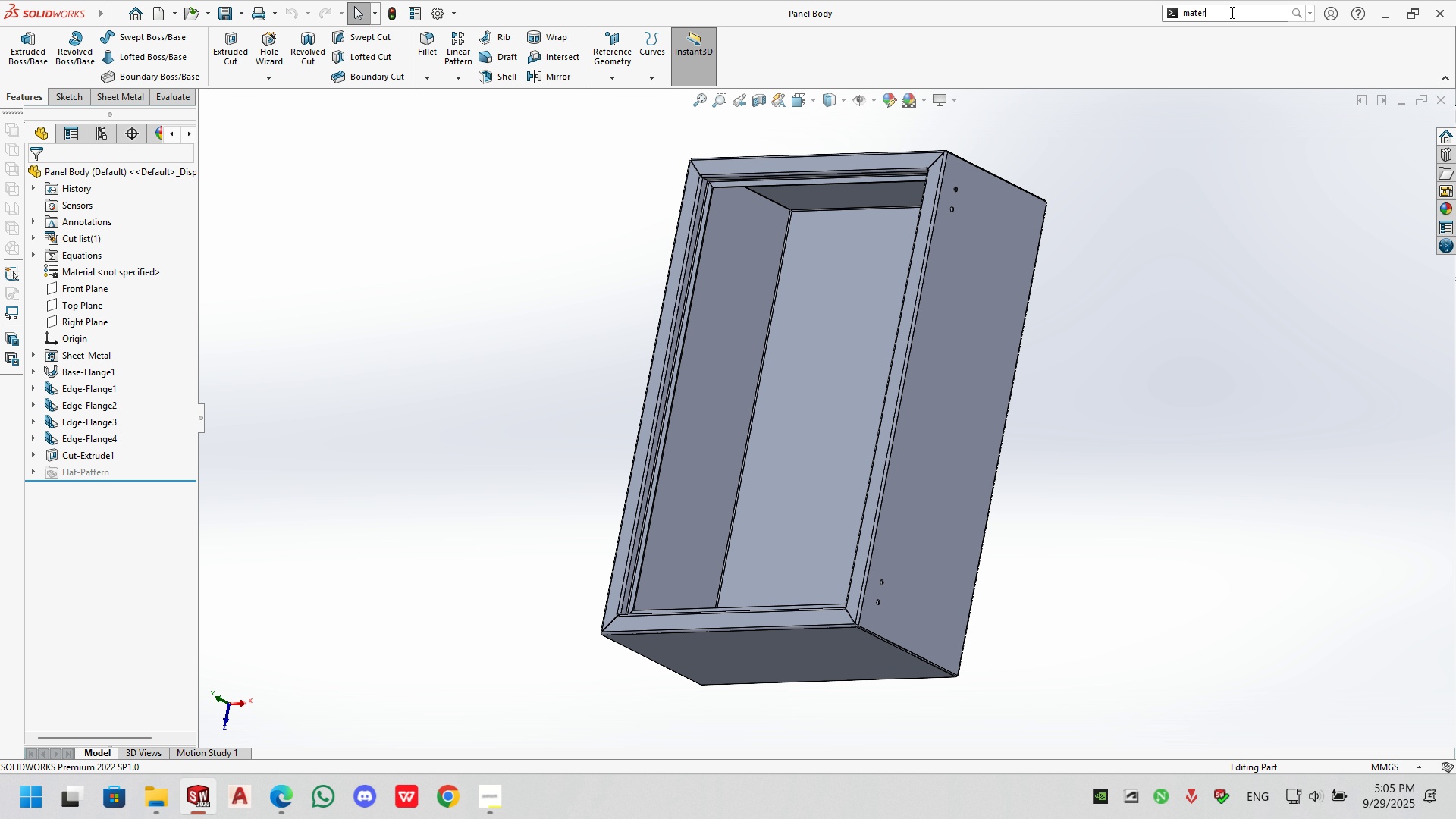 
left_click([1231, 12])
 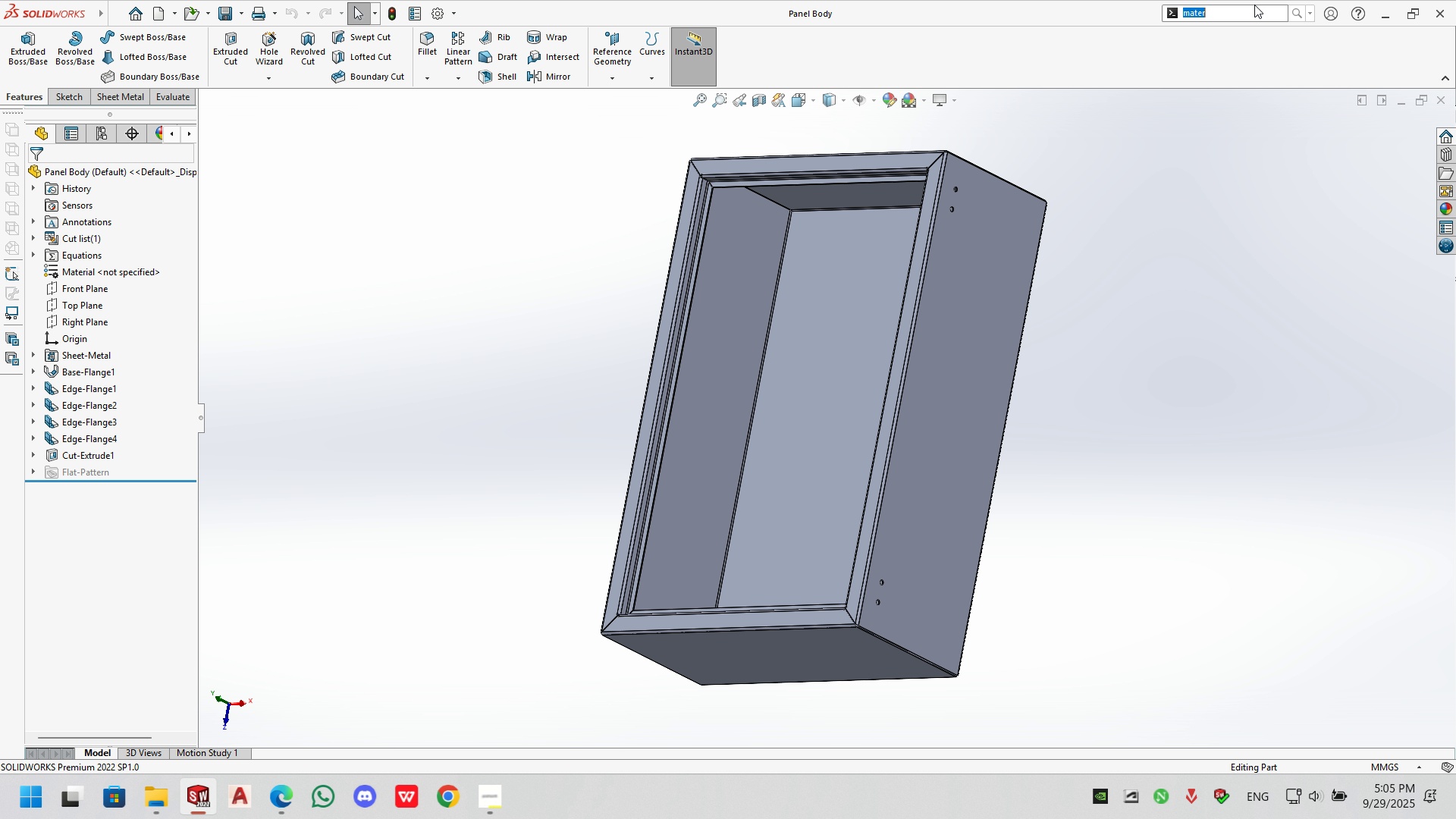 
key(ArrowRight)
 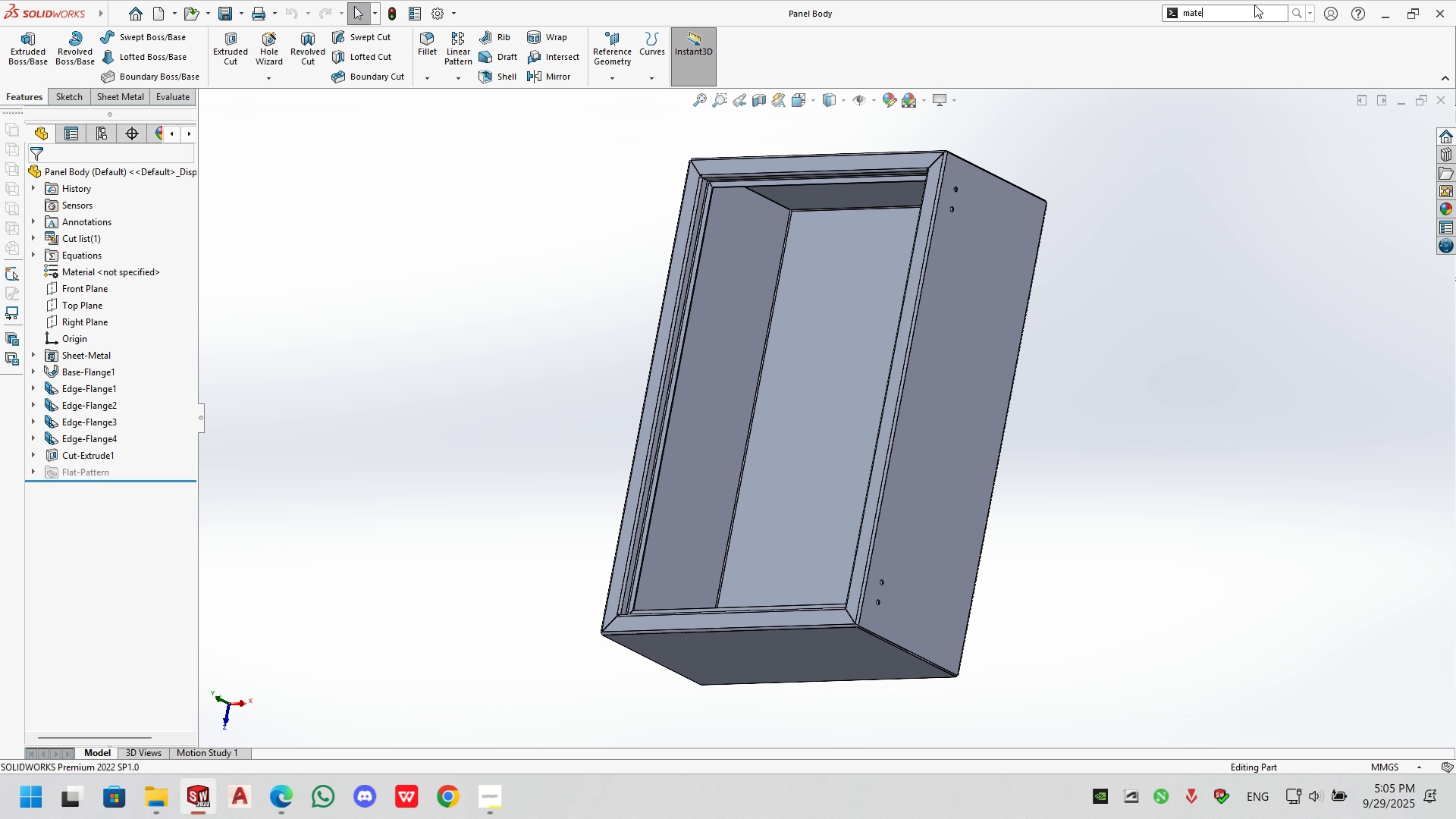 
key(Backspace)
 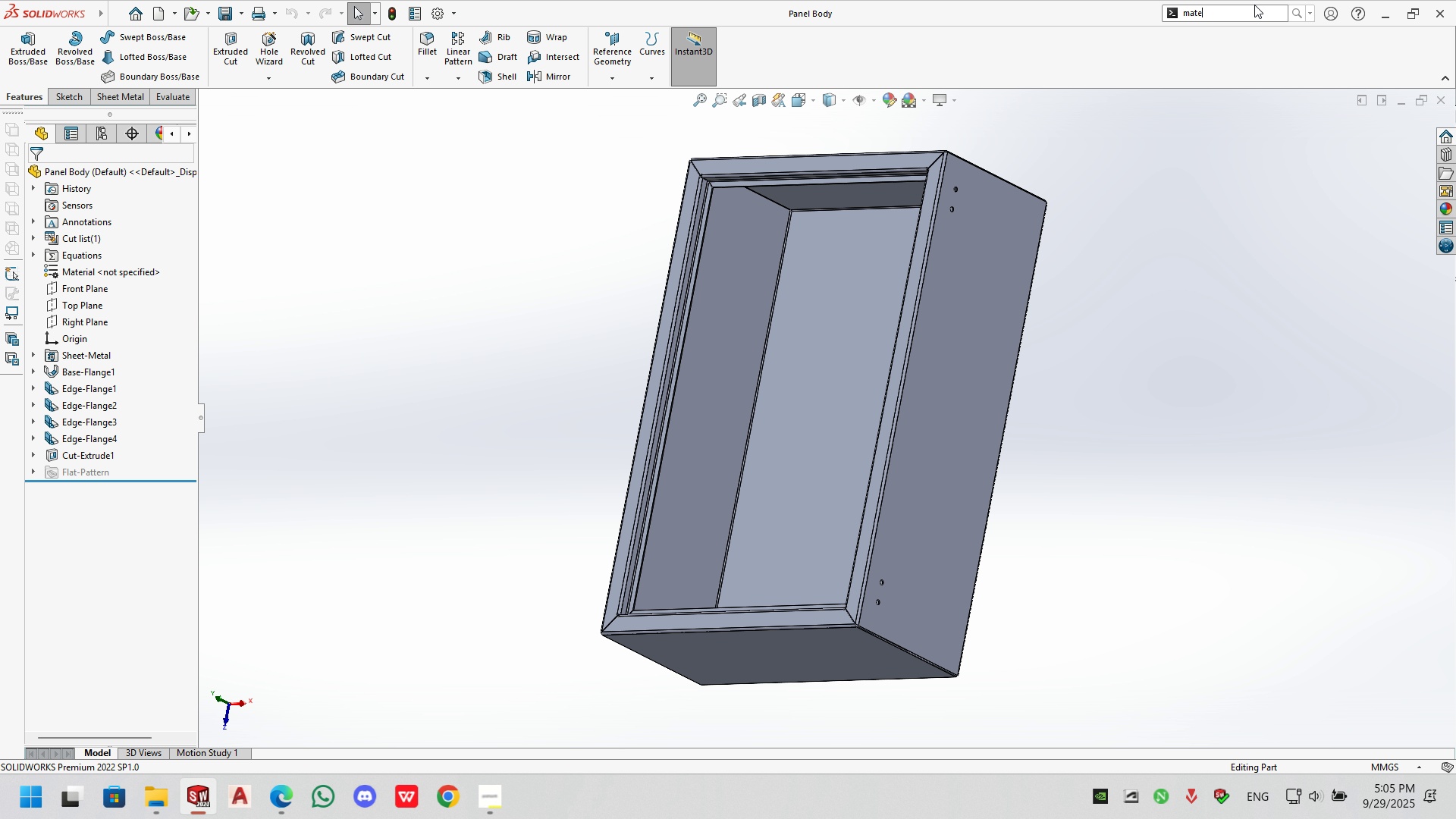 
key(R)
 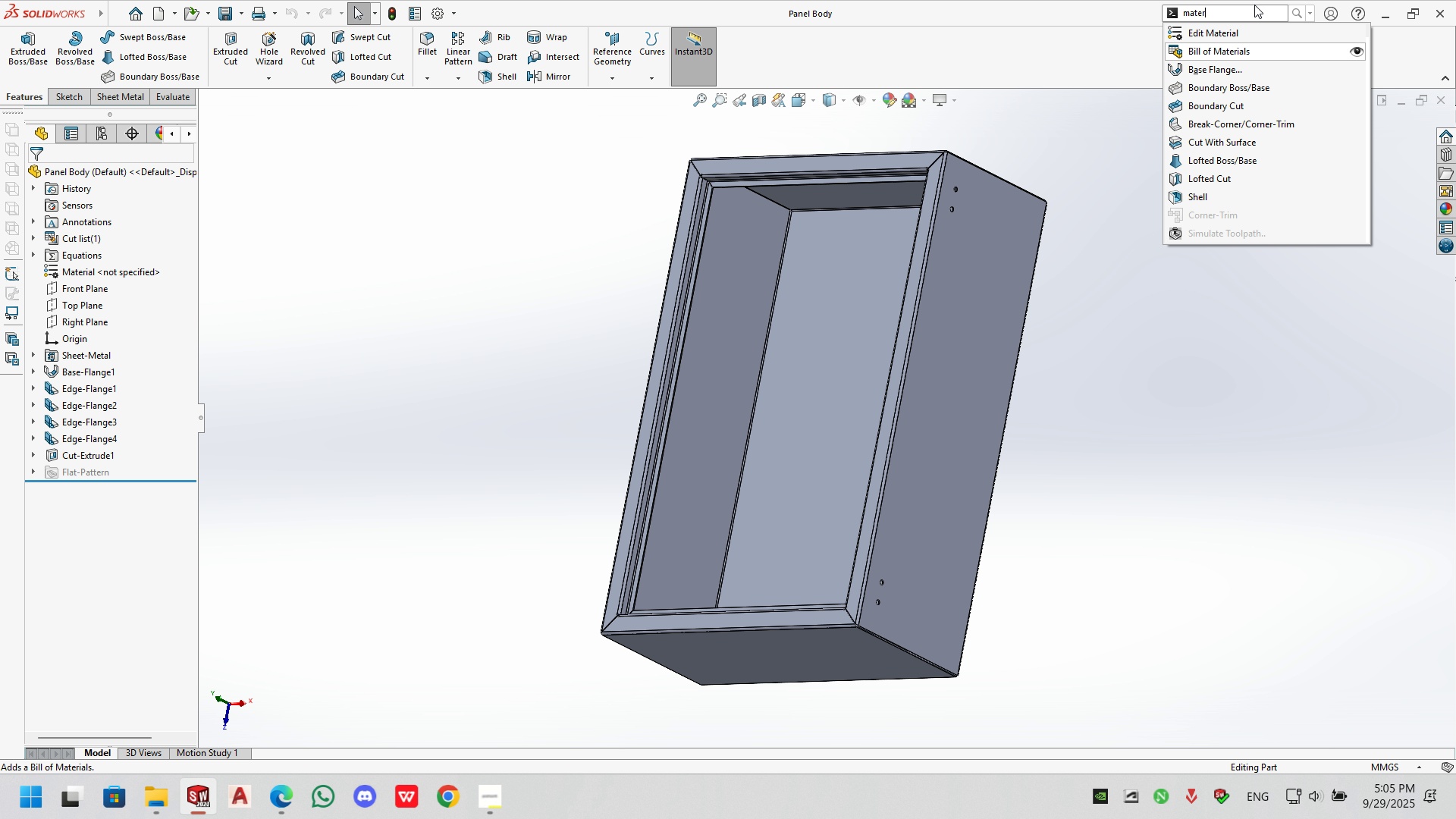 
key(ArrowDown)
 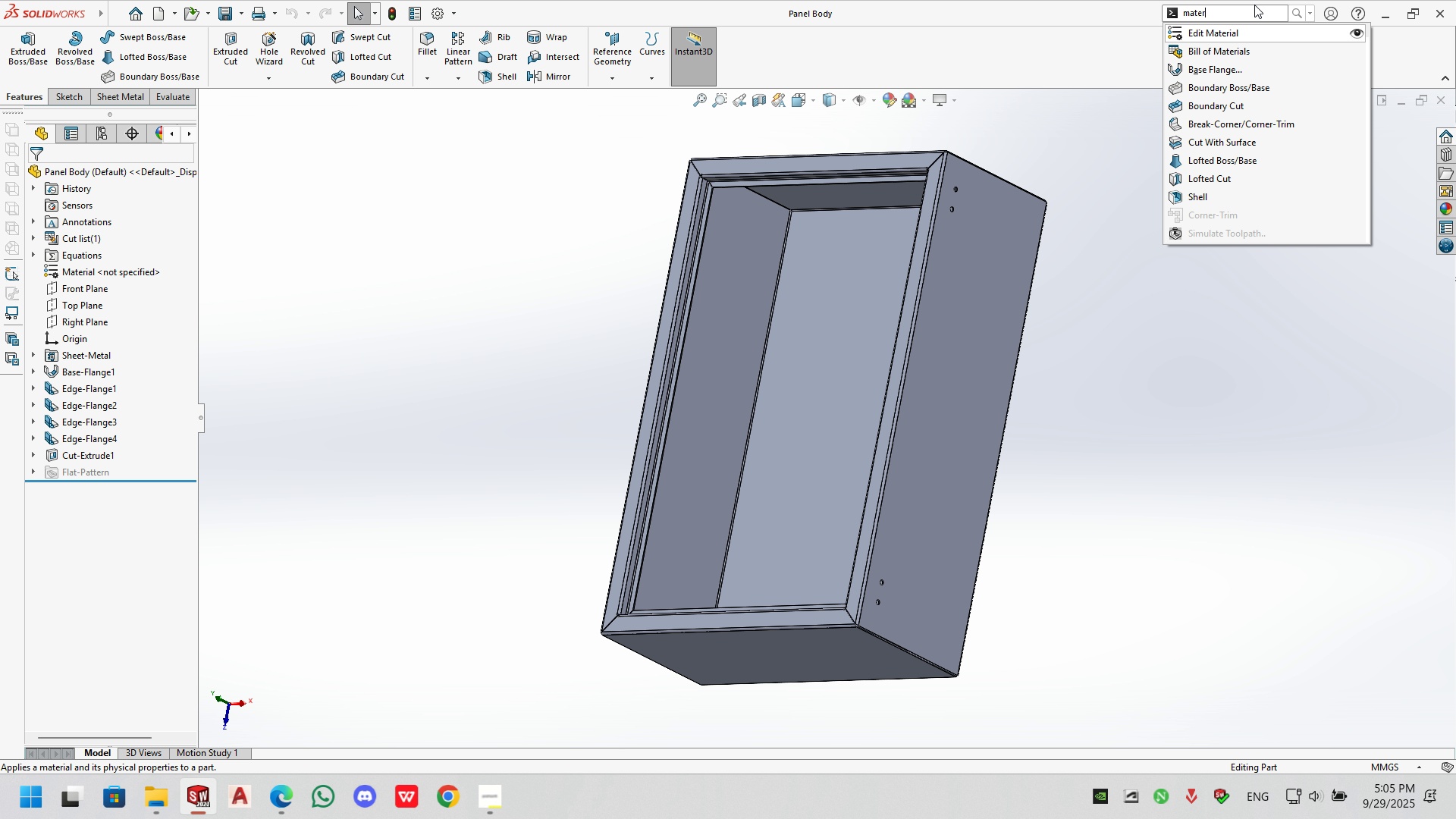 
key(ArrowUp)
 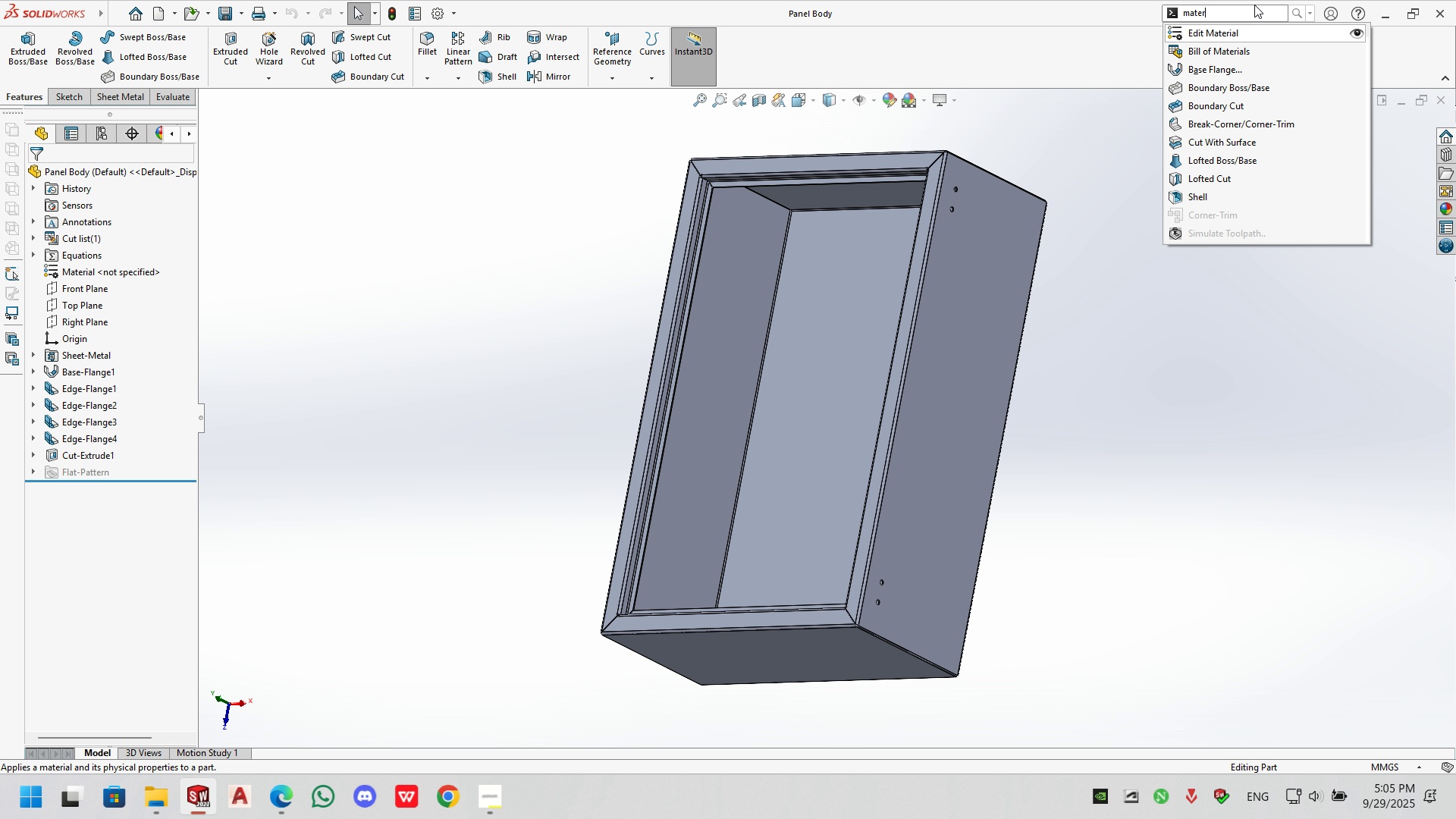 
key(Enter)
 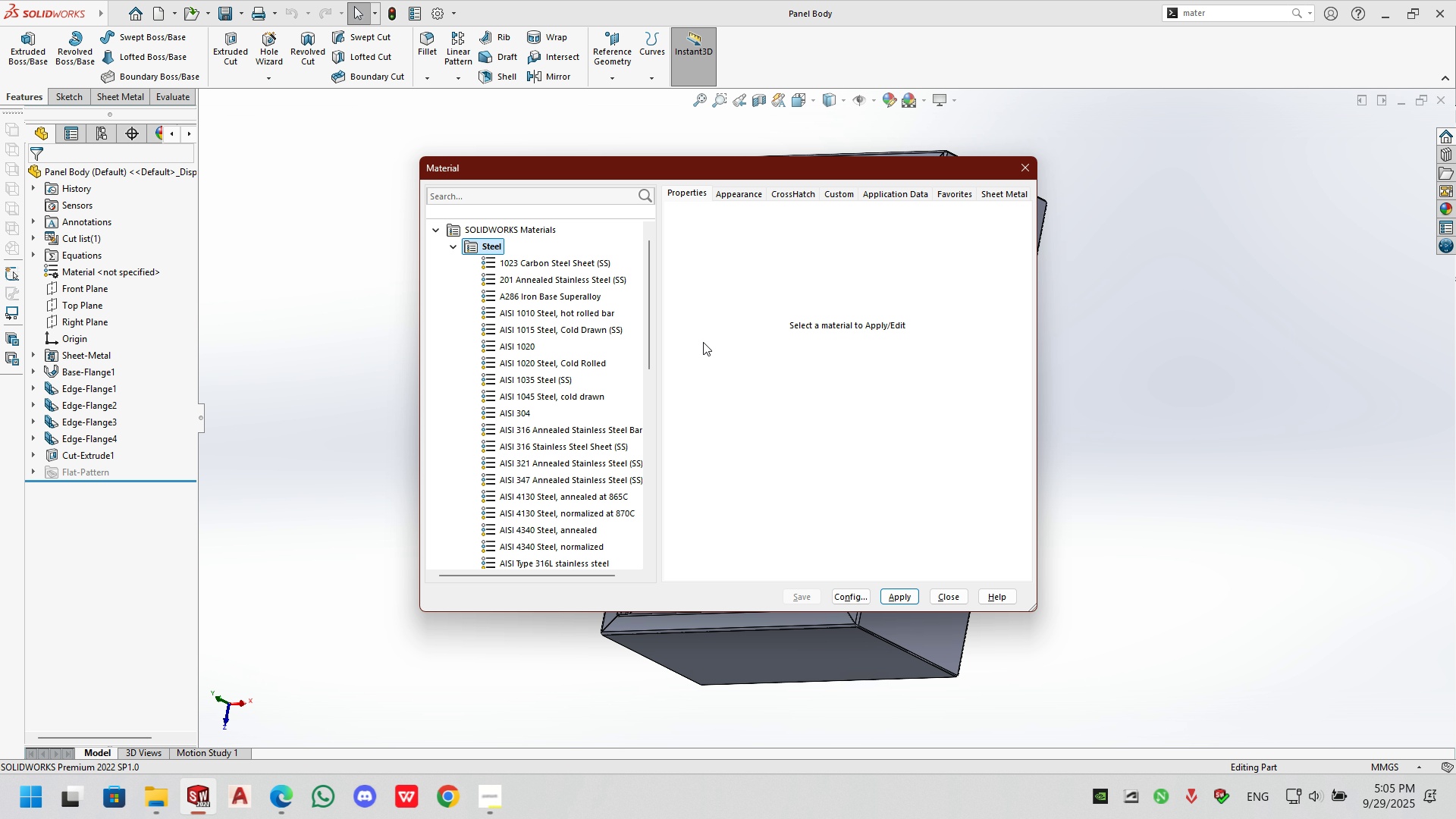 
scroll: coordinate [554, 490], scroll_direction: down, amount: 6.0
 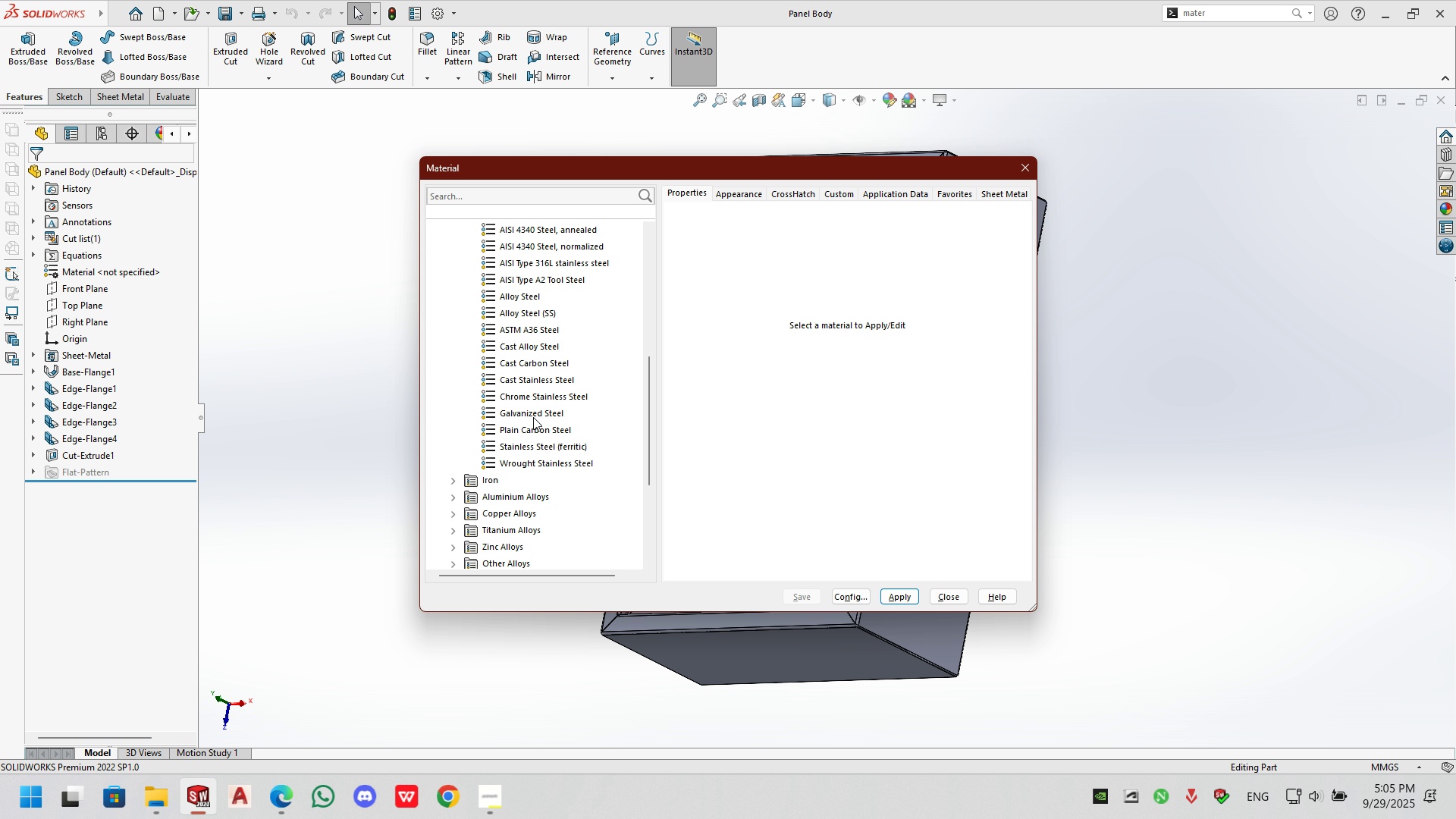 
left_click([533, 417])
 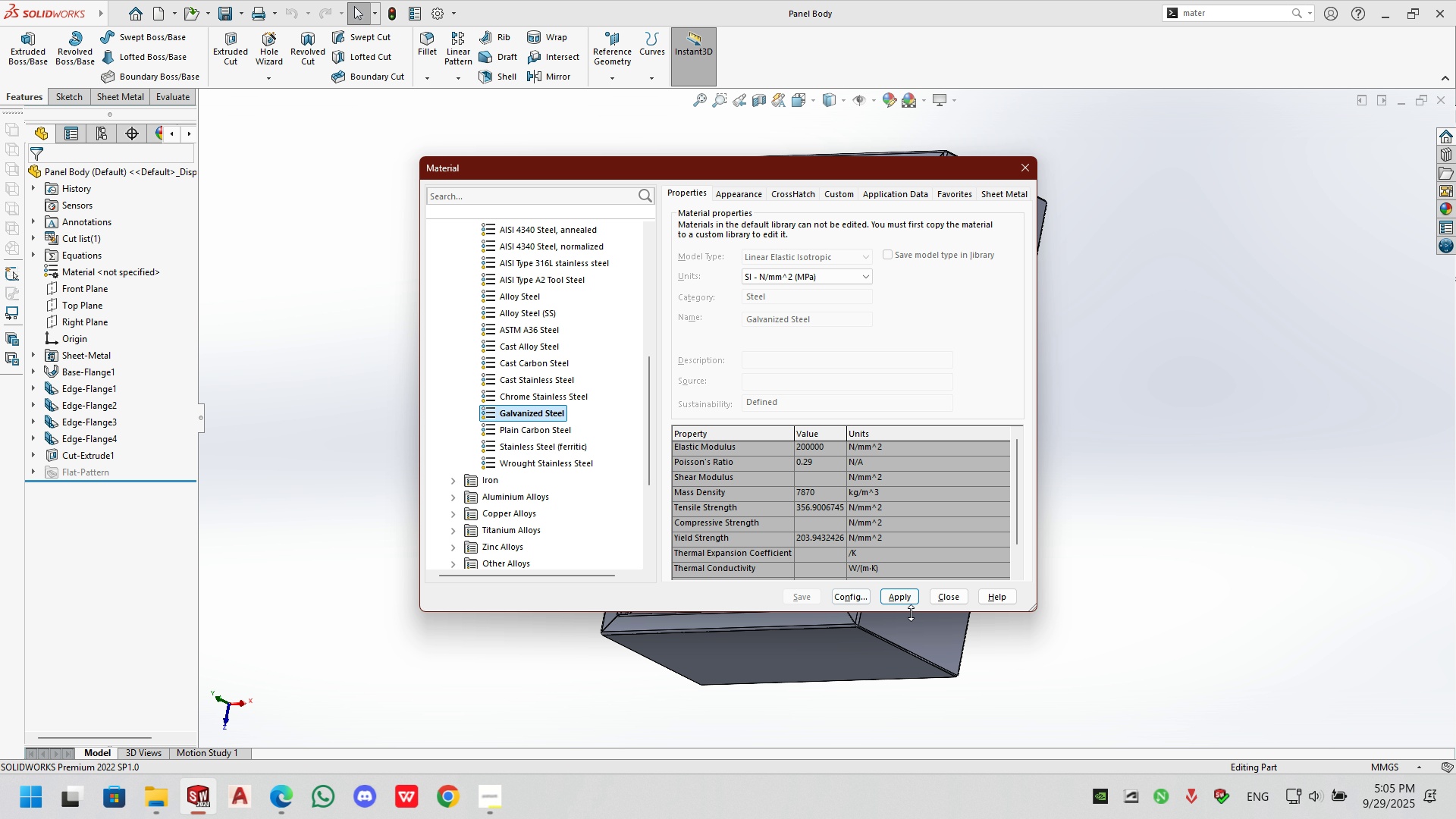 
left_click([897, 601])
 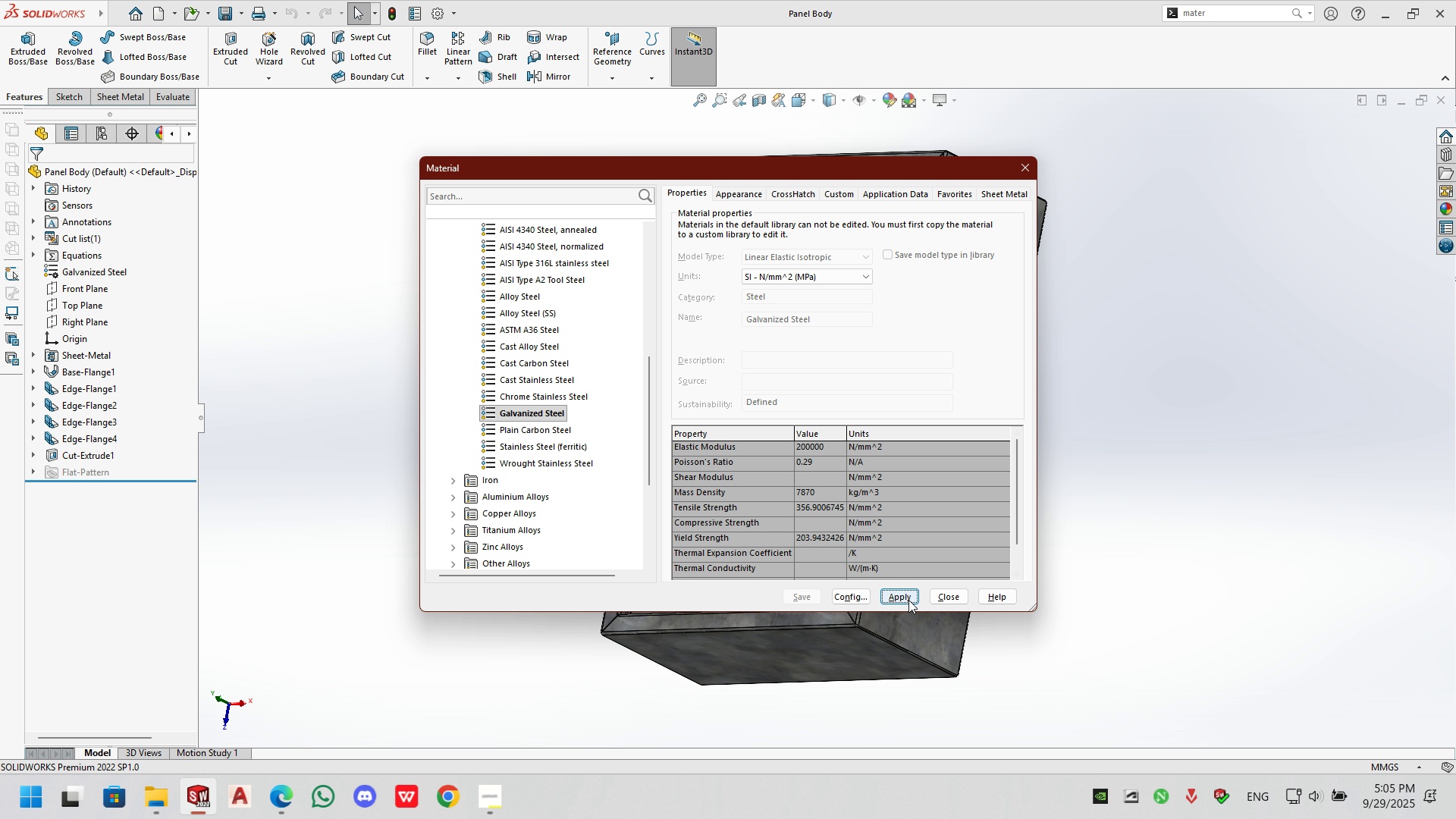 
double_click([956, 604])
 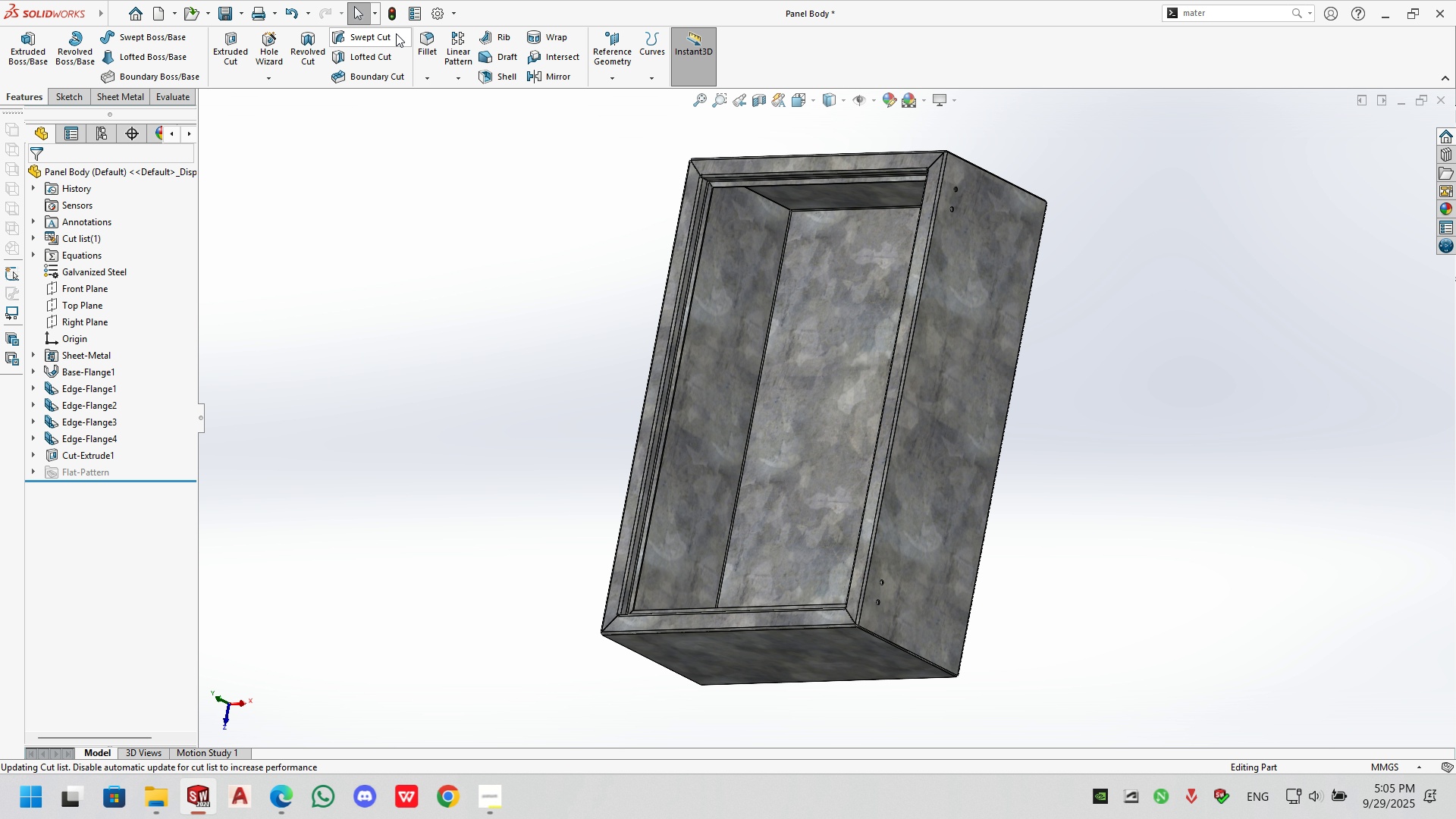 
left_click([399, 23])
 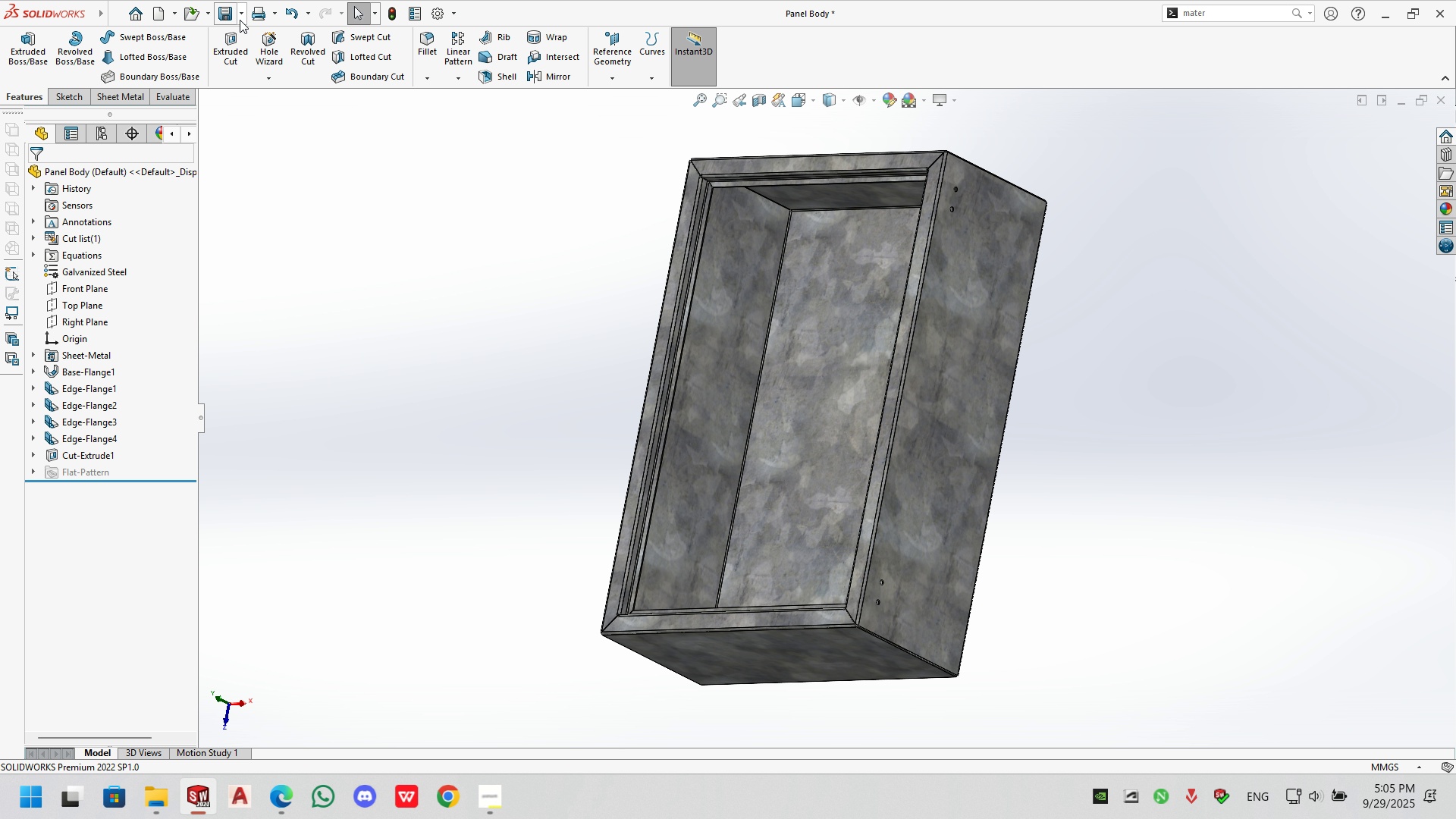 
left_click([231, 20])
 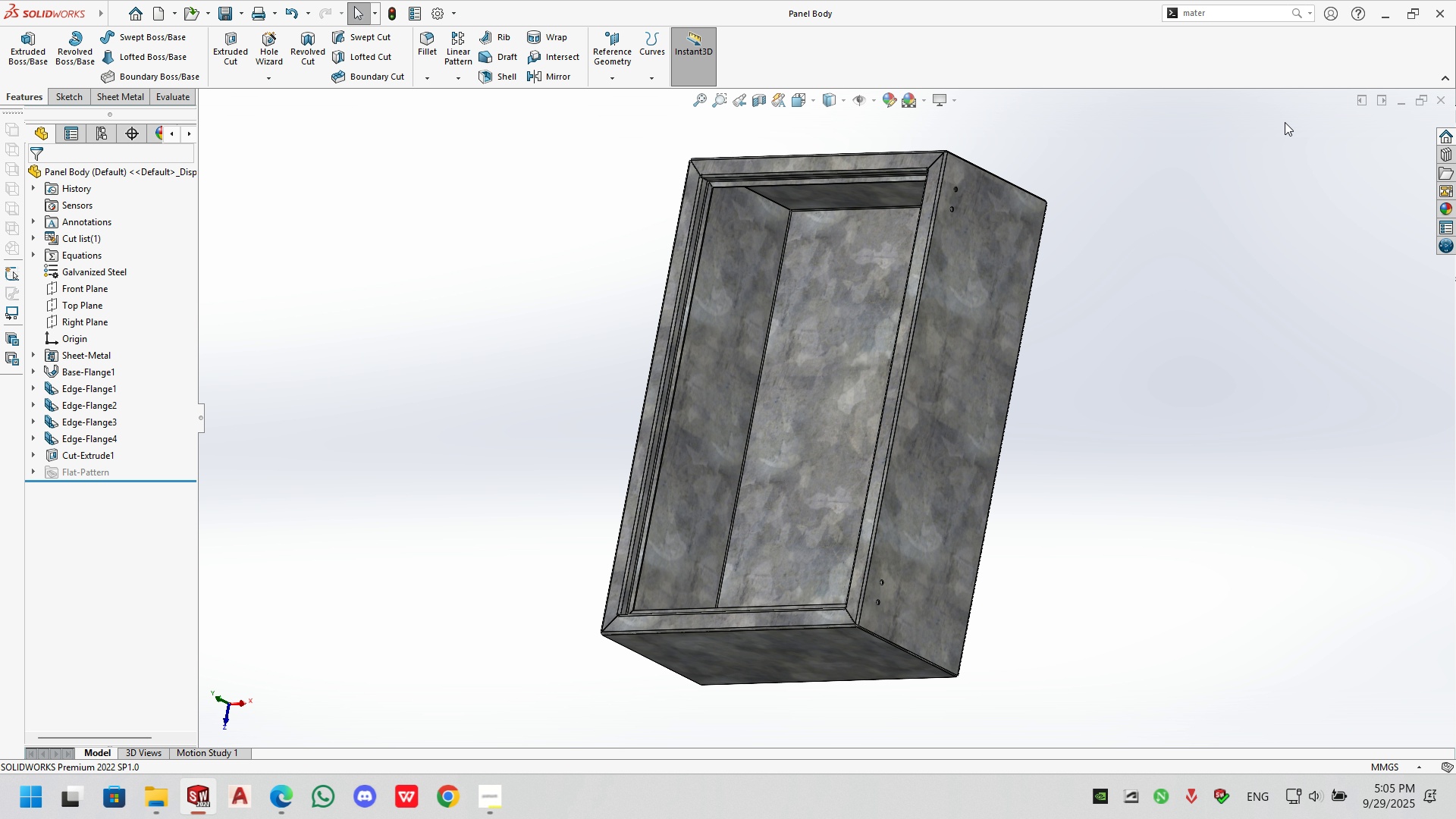 
left_click([1449, 101])
 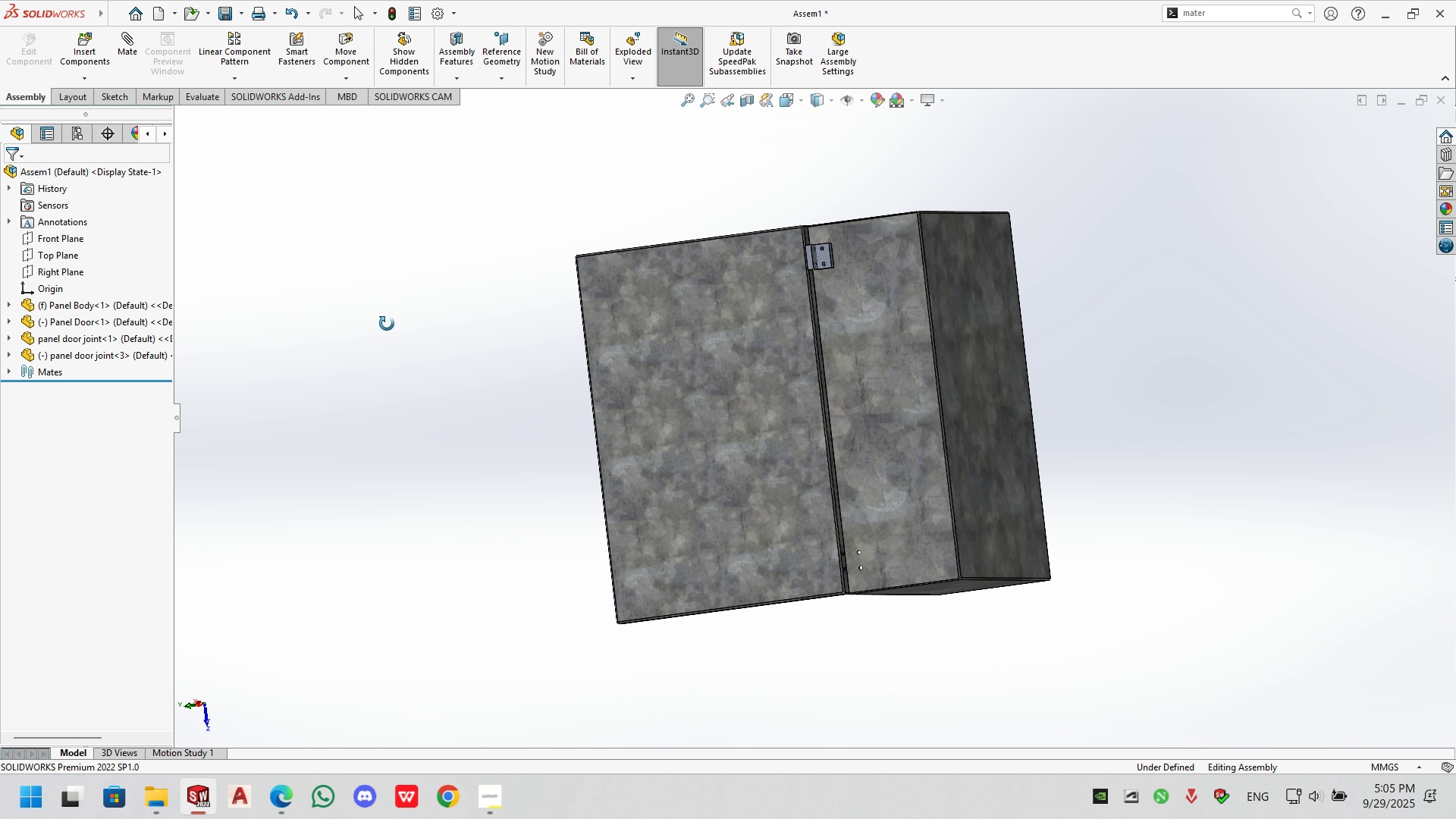 
scroll: coordinate [942, 361], scroll_direction: down, amount: 7.0
 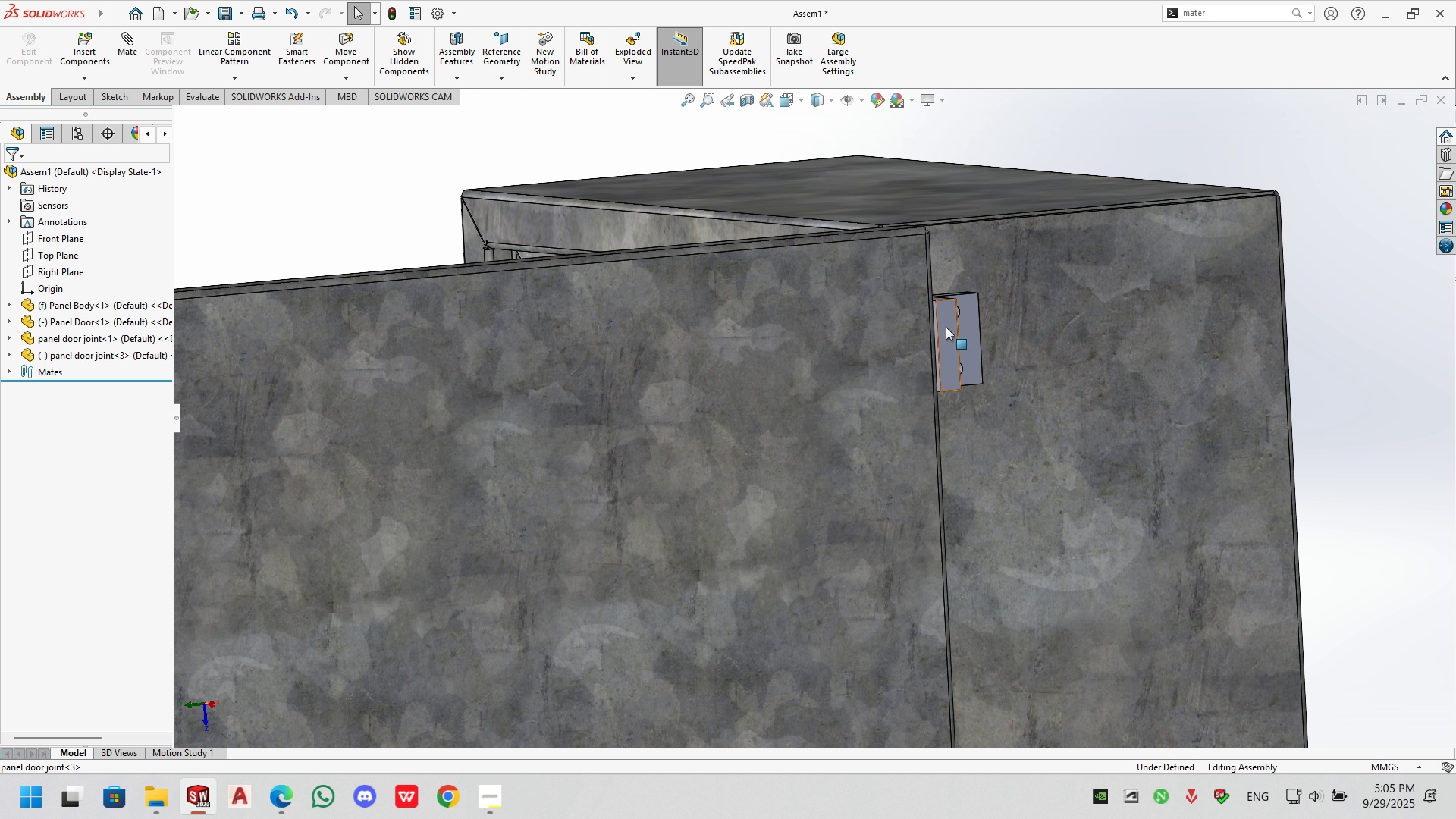 
scroll: coordinate [924, 419], scroll_direction: up, amount: 6.0
 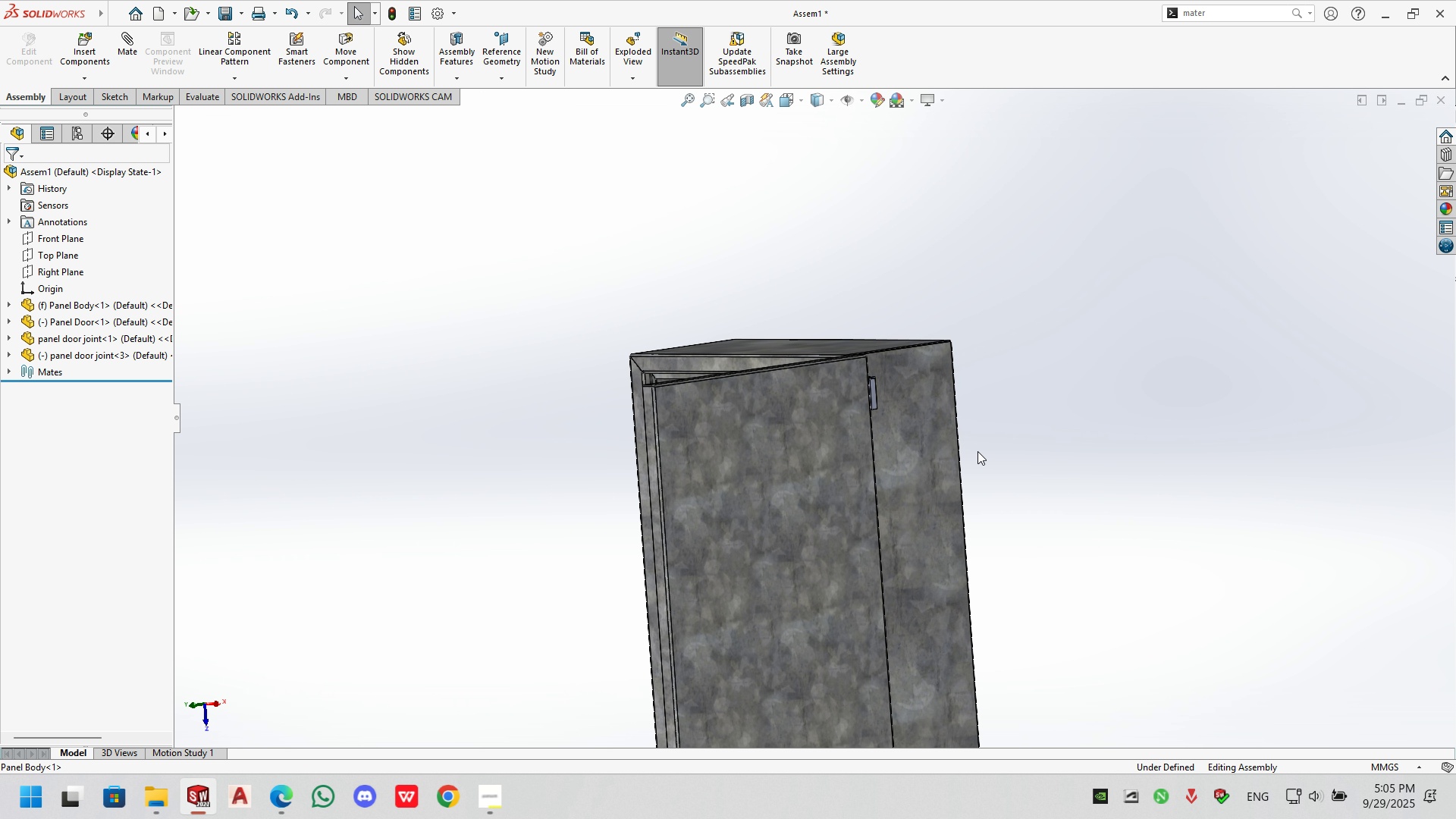 
key(Control+S)
 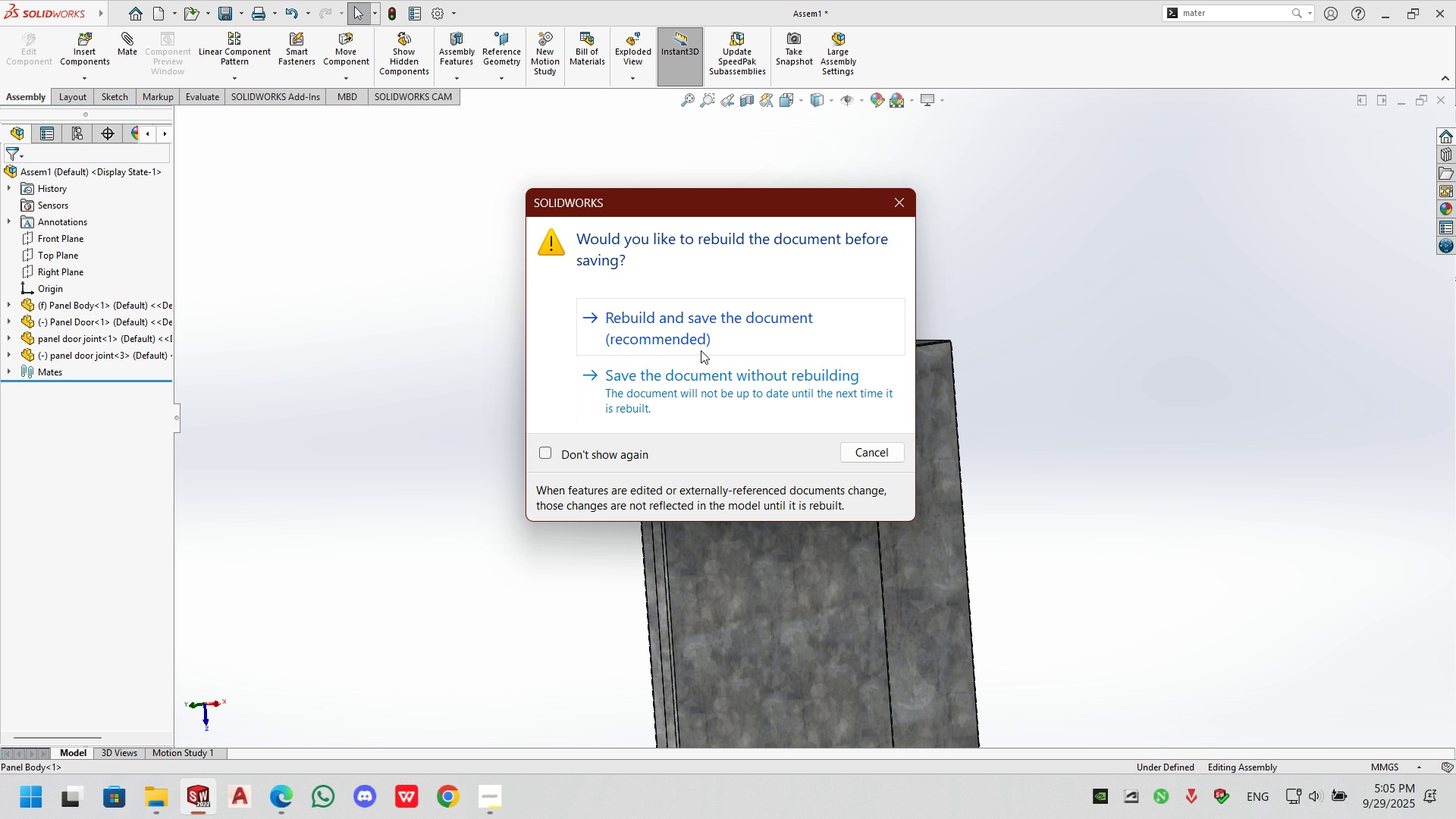 
left_click([678, 393])
 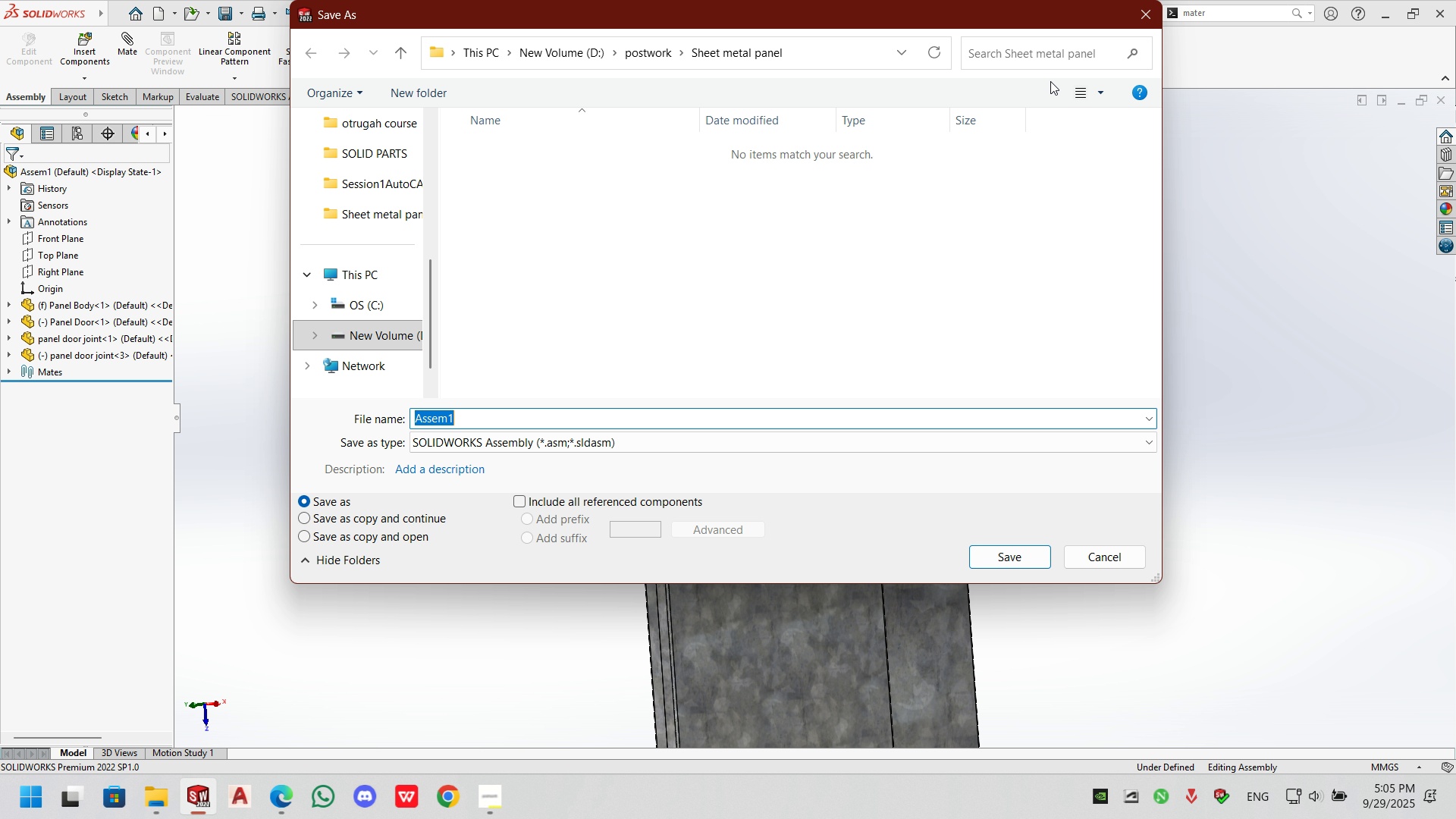 
left_click([1146, 14])
 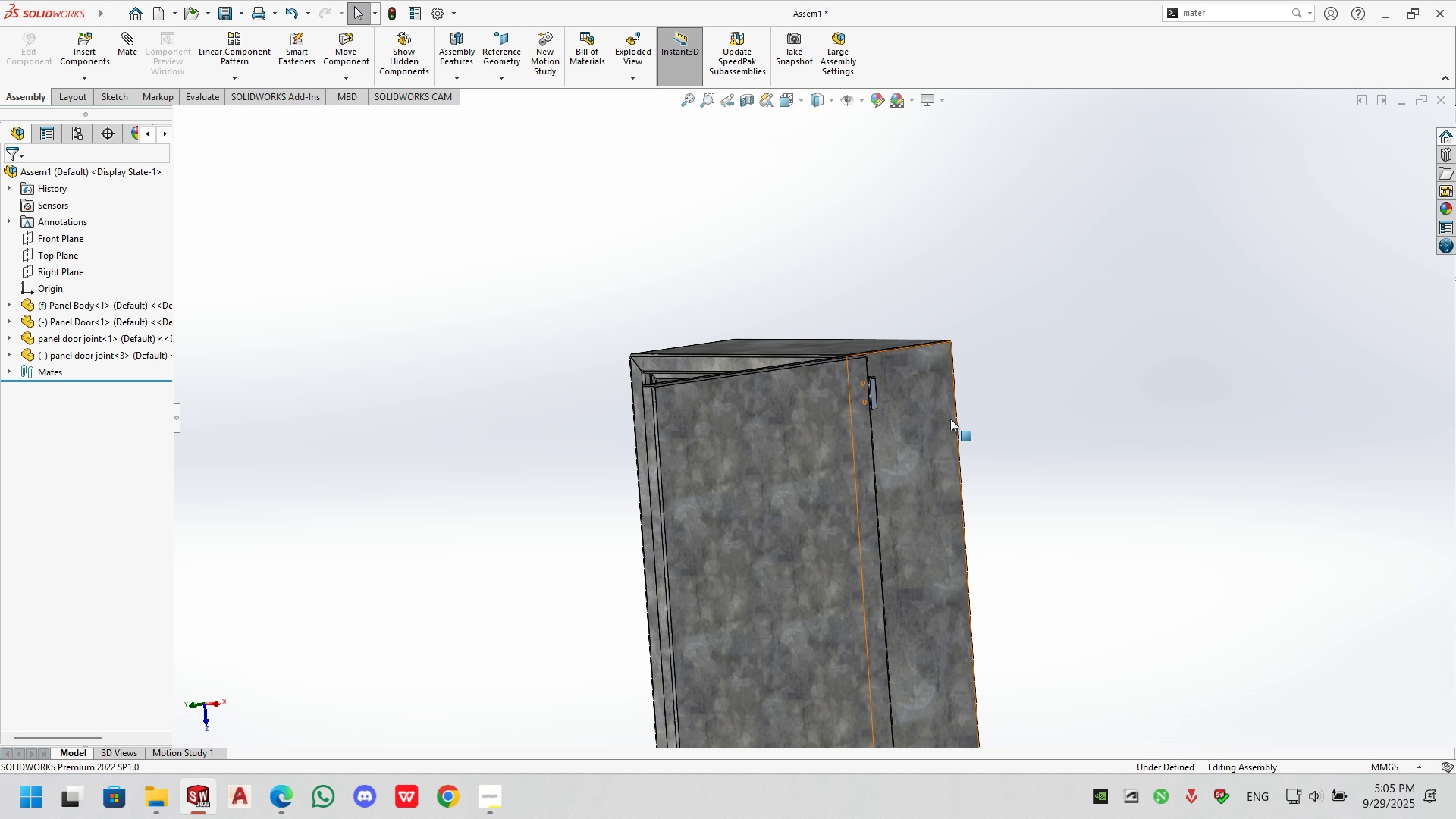 
key(Control+ControlLeft)
 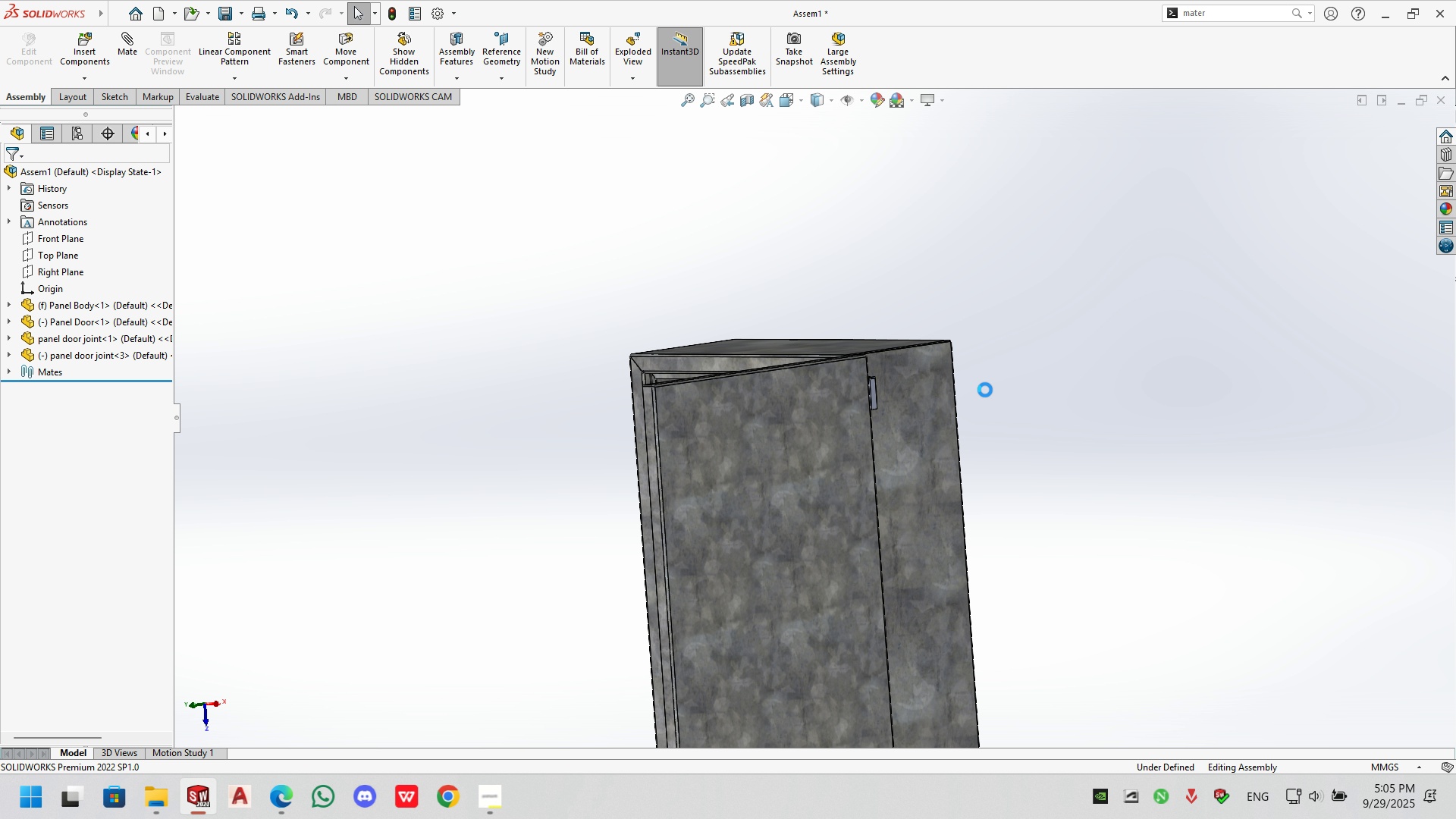 
key(Control+S)
 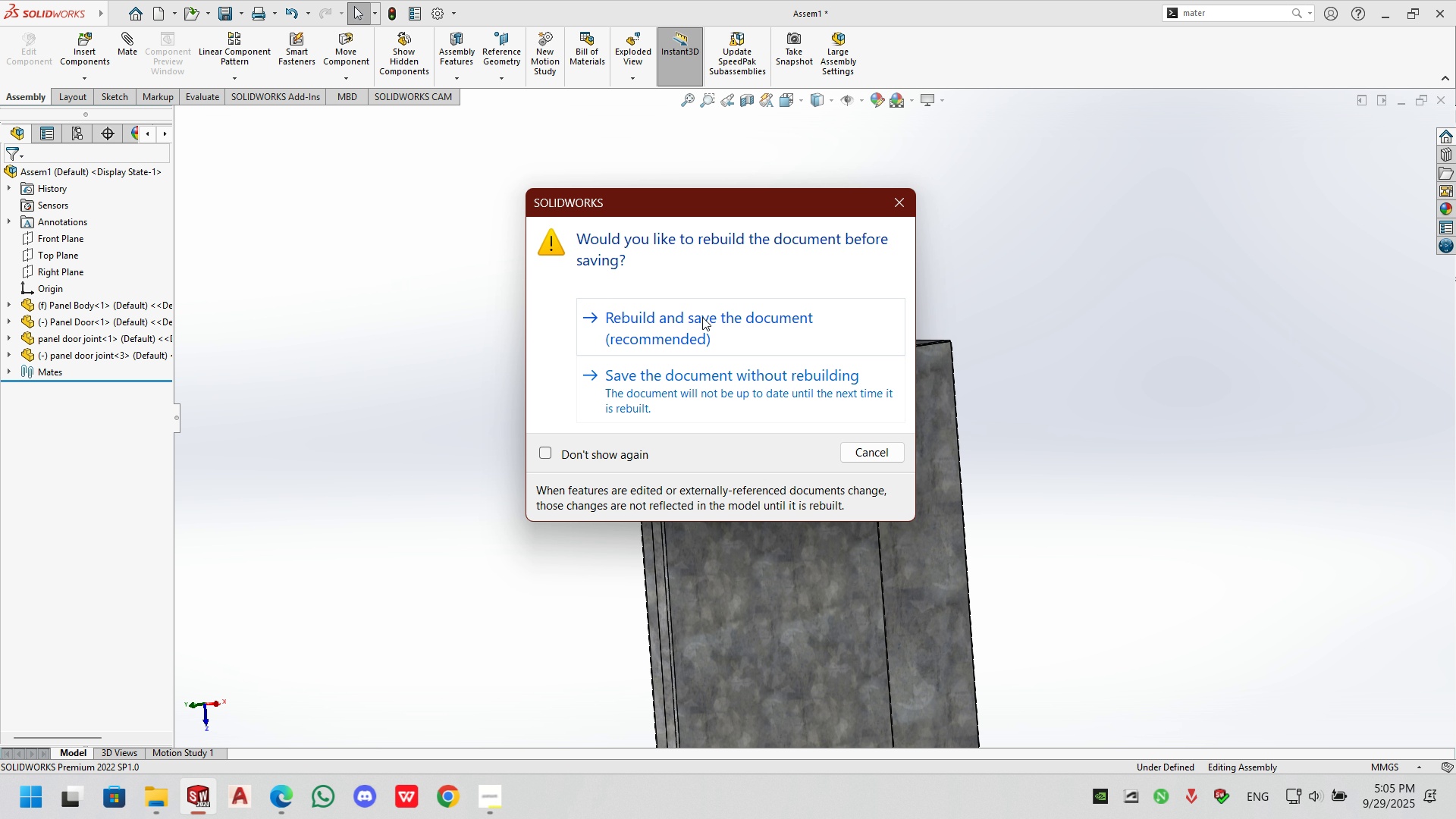 
left_click([702, 323])
 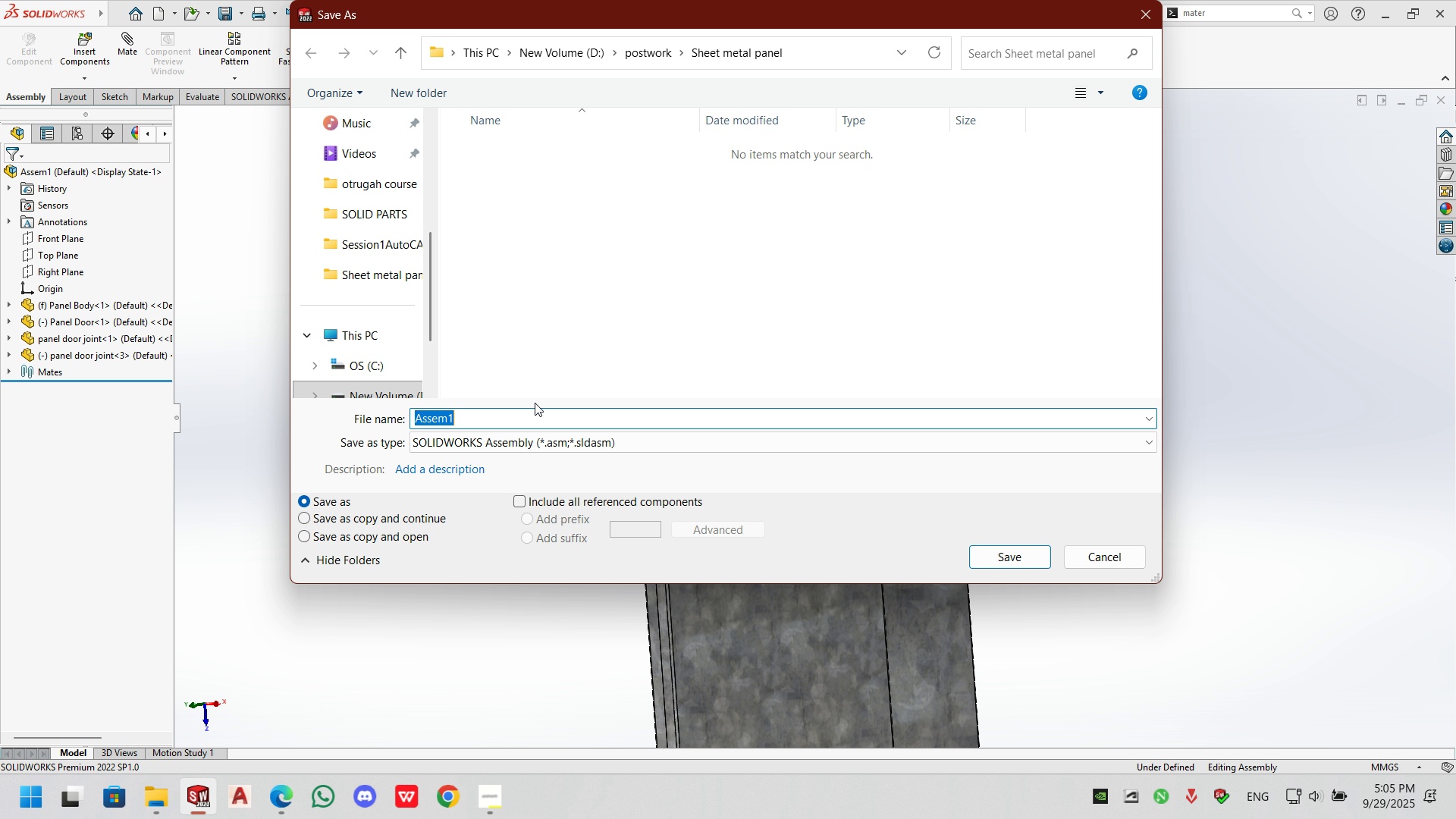 
key(ArrowRight)
 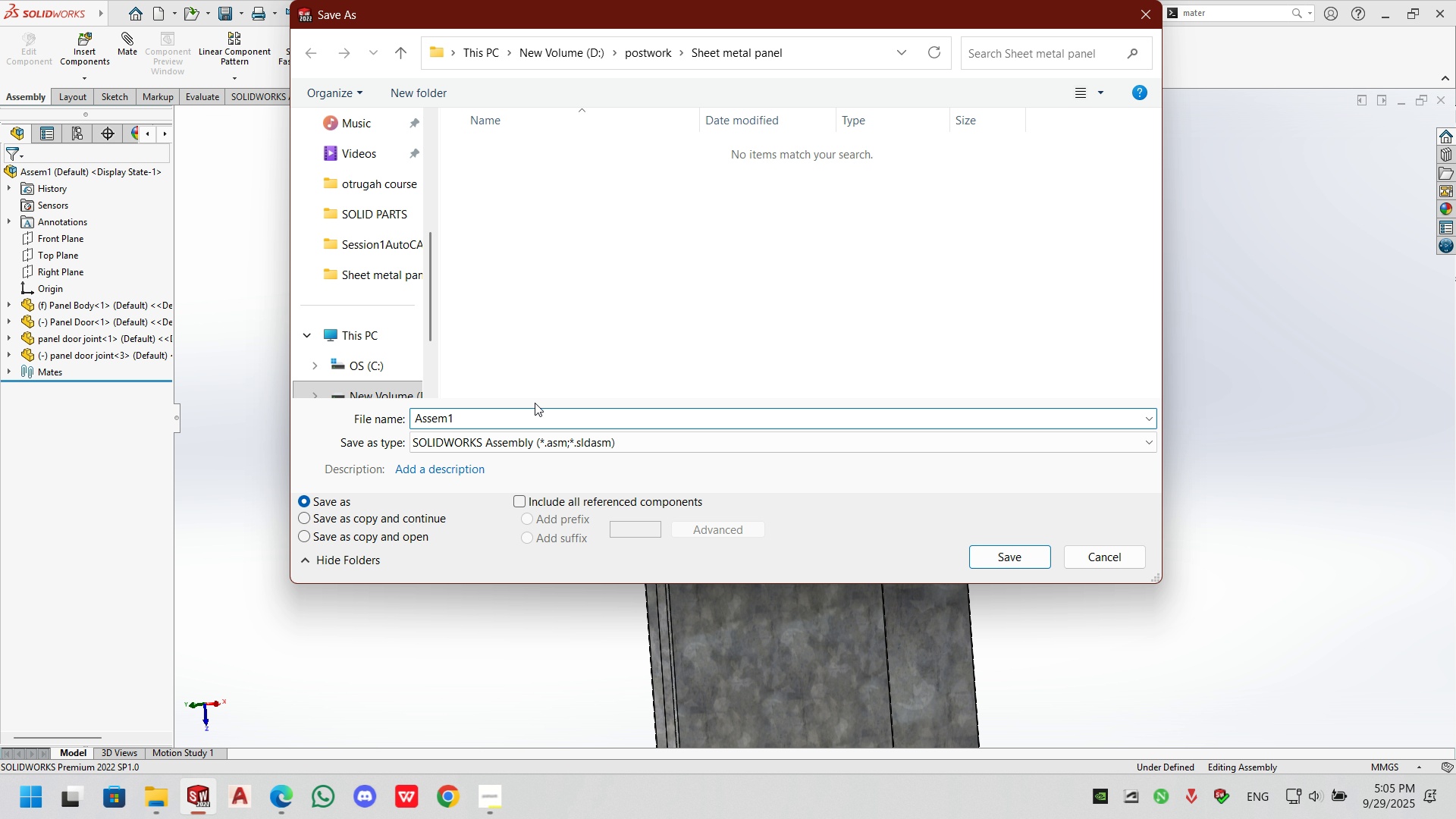 
key(Backspace)
 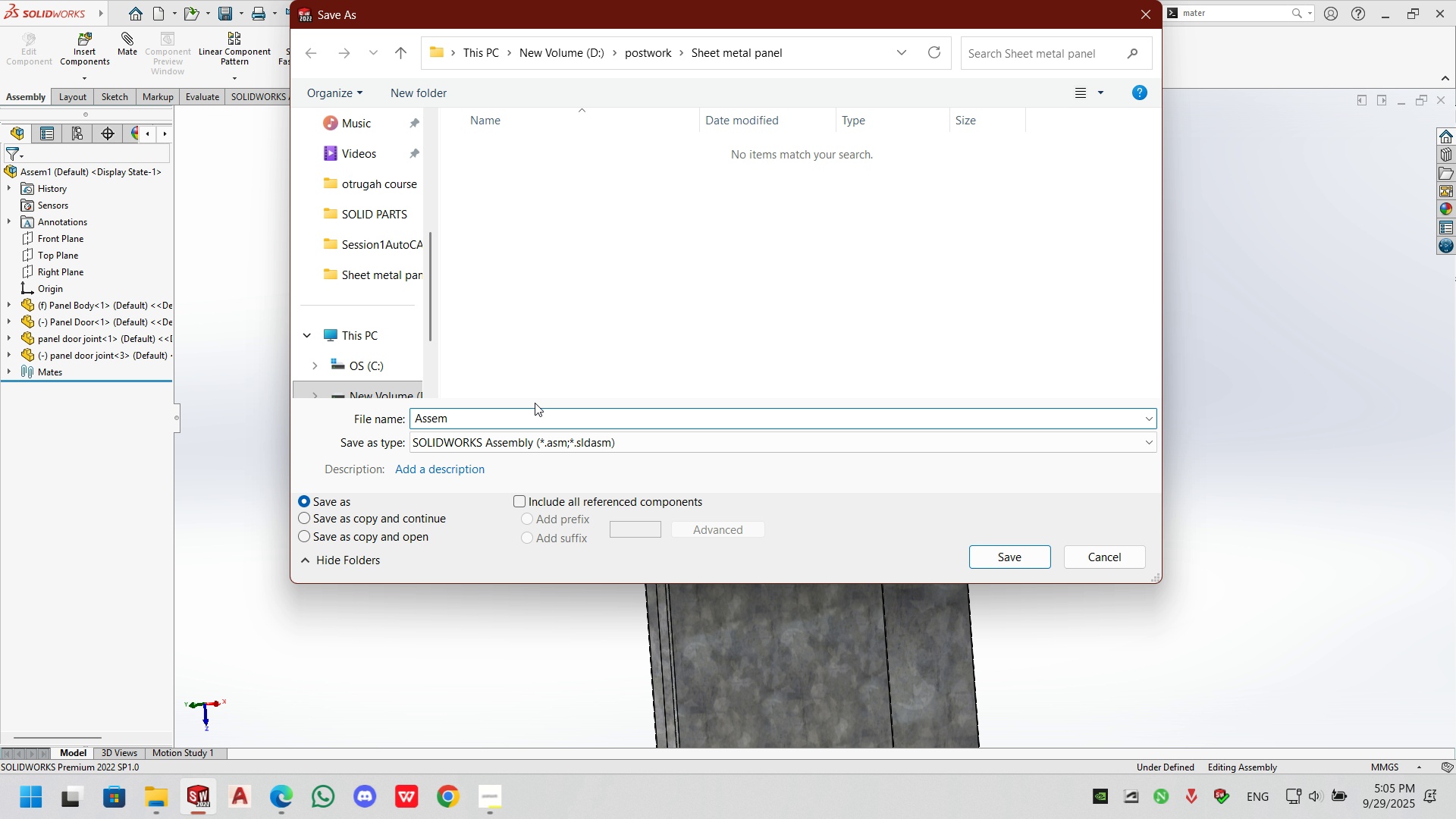 
key(Shift+Minus)
 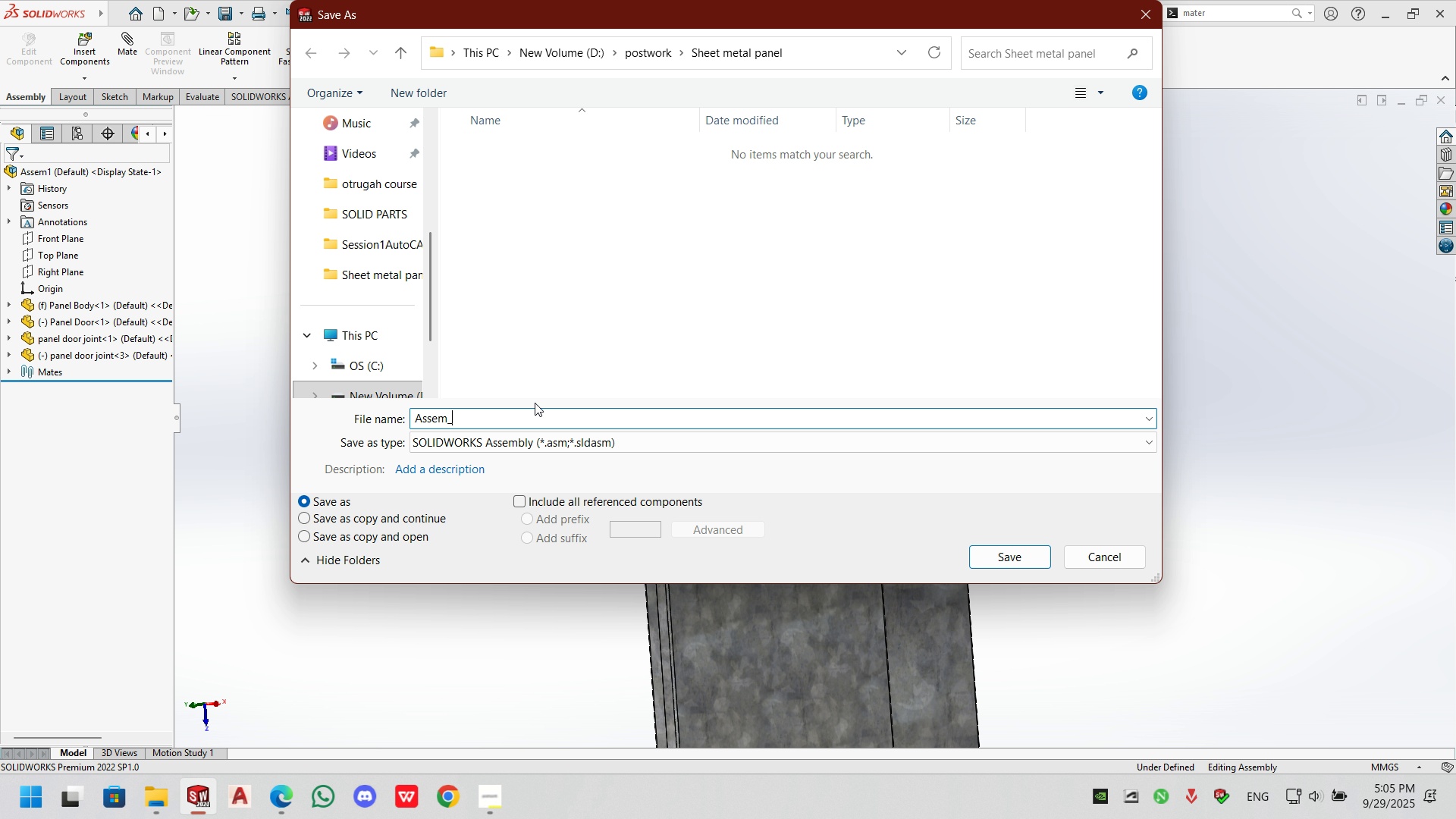 
type(Panel)
 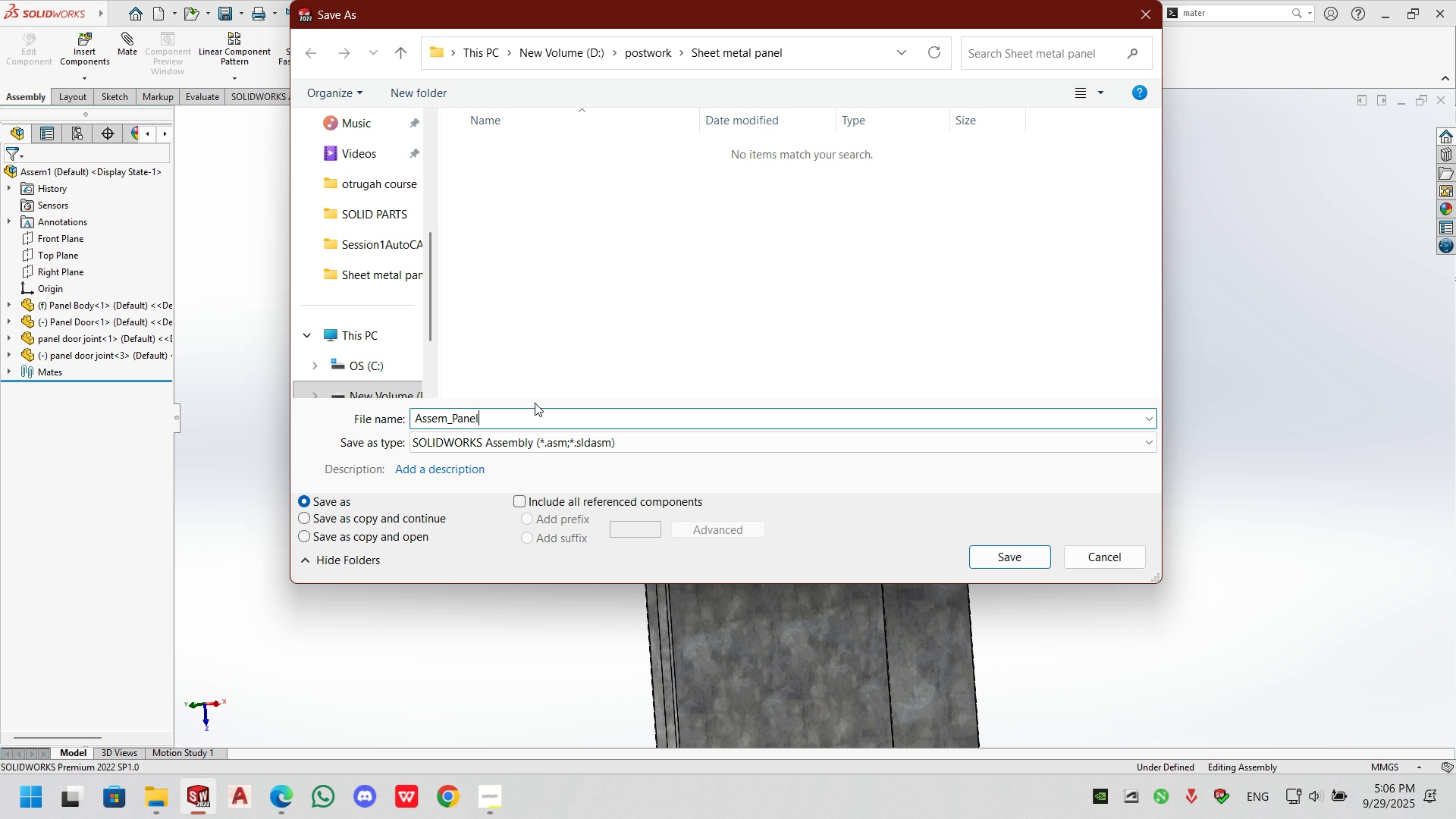 
key(Enter)
 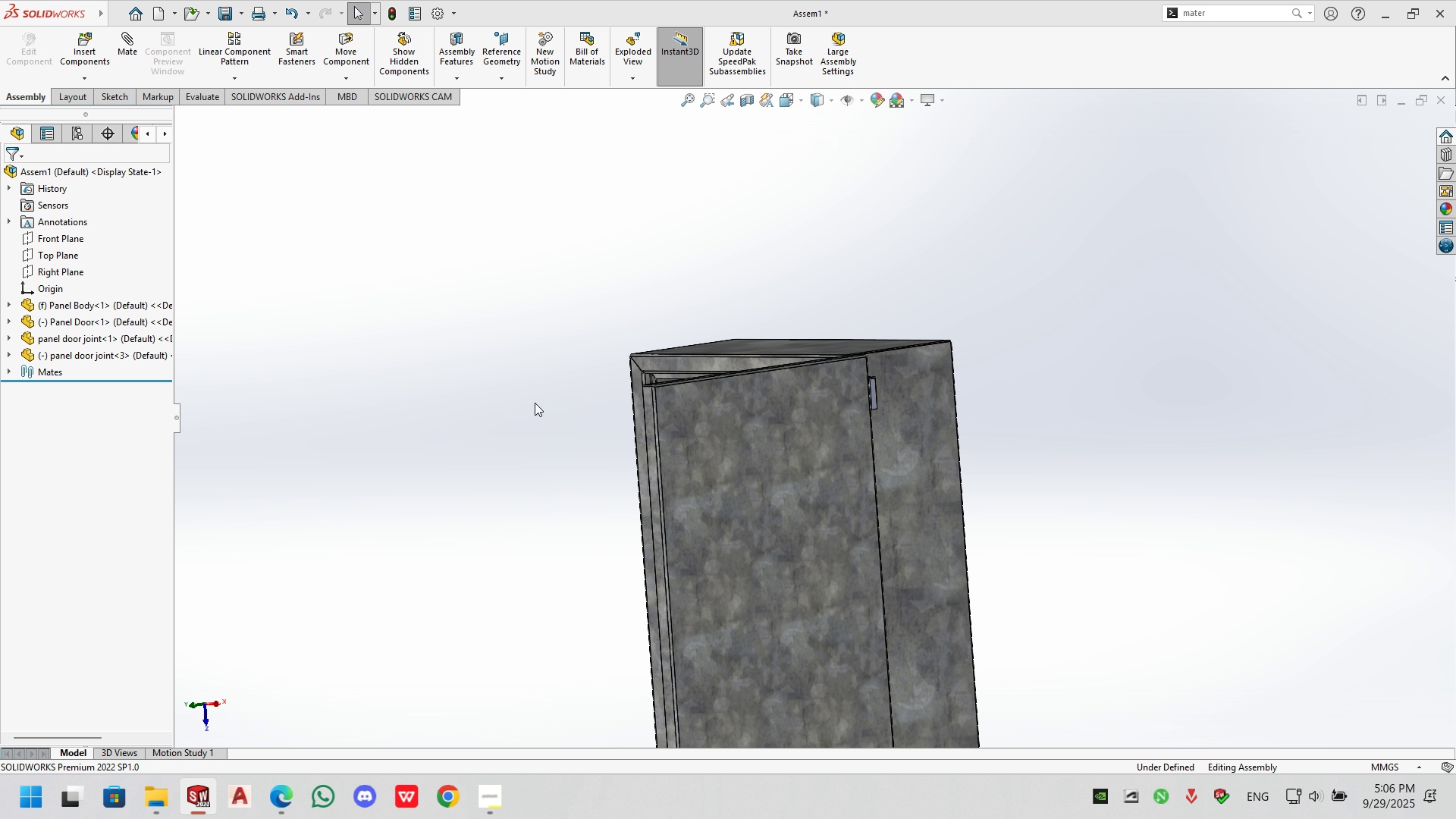 
scroll: coordinate [535, 403], scroll_direction: up, amount: 1.0
 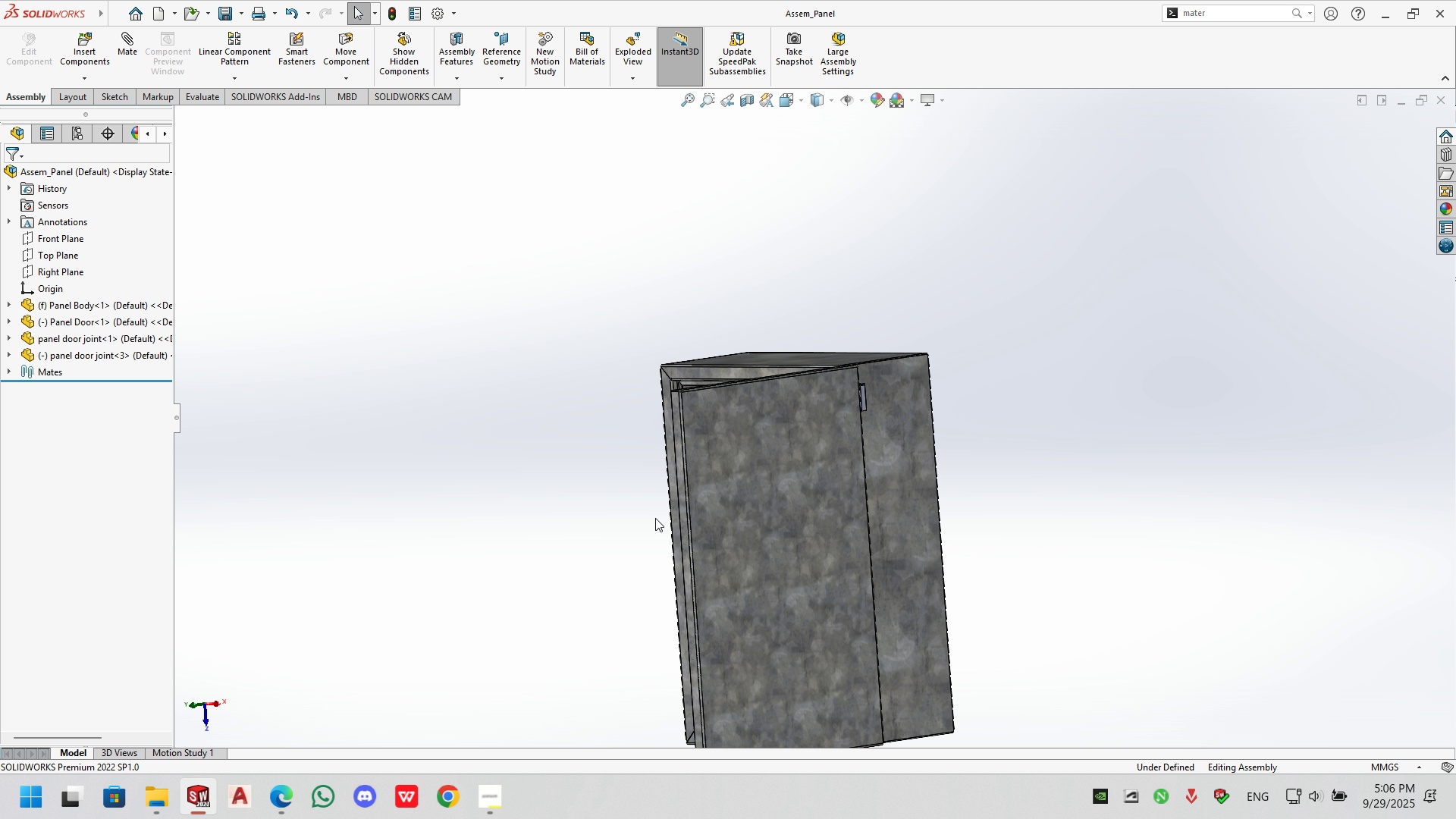 
scroll: coordinate [817, 524], scroll_direction: none, amount: 0.0
 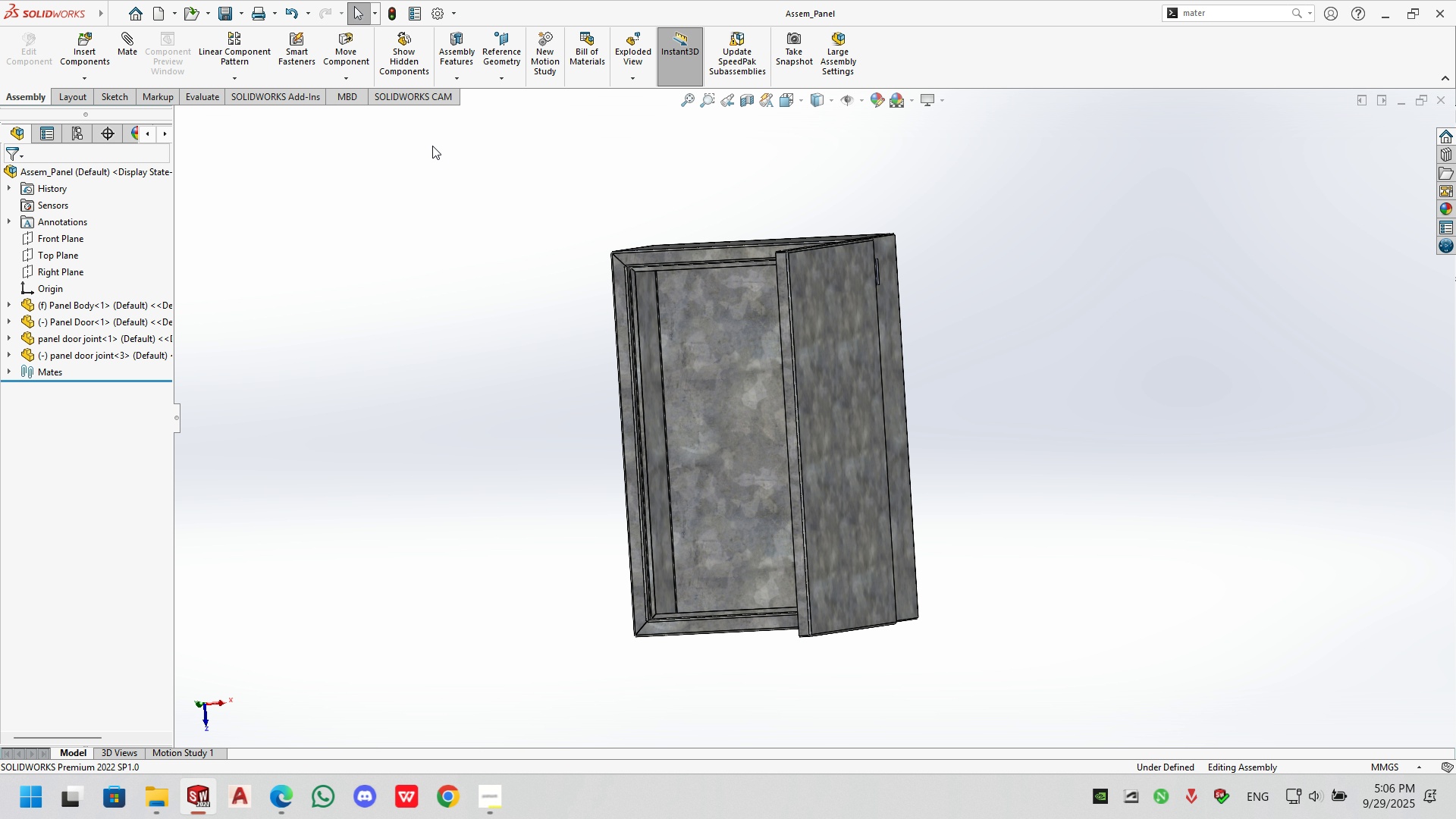 
left_click([207, 16])
 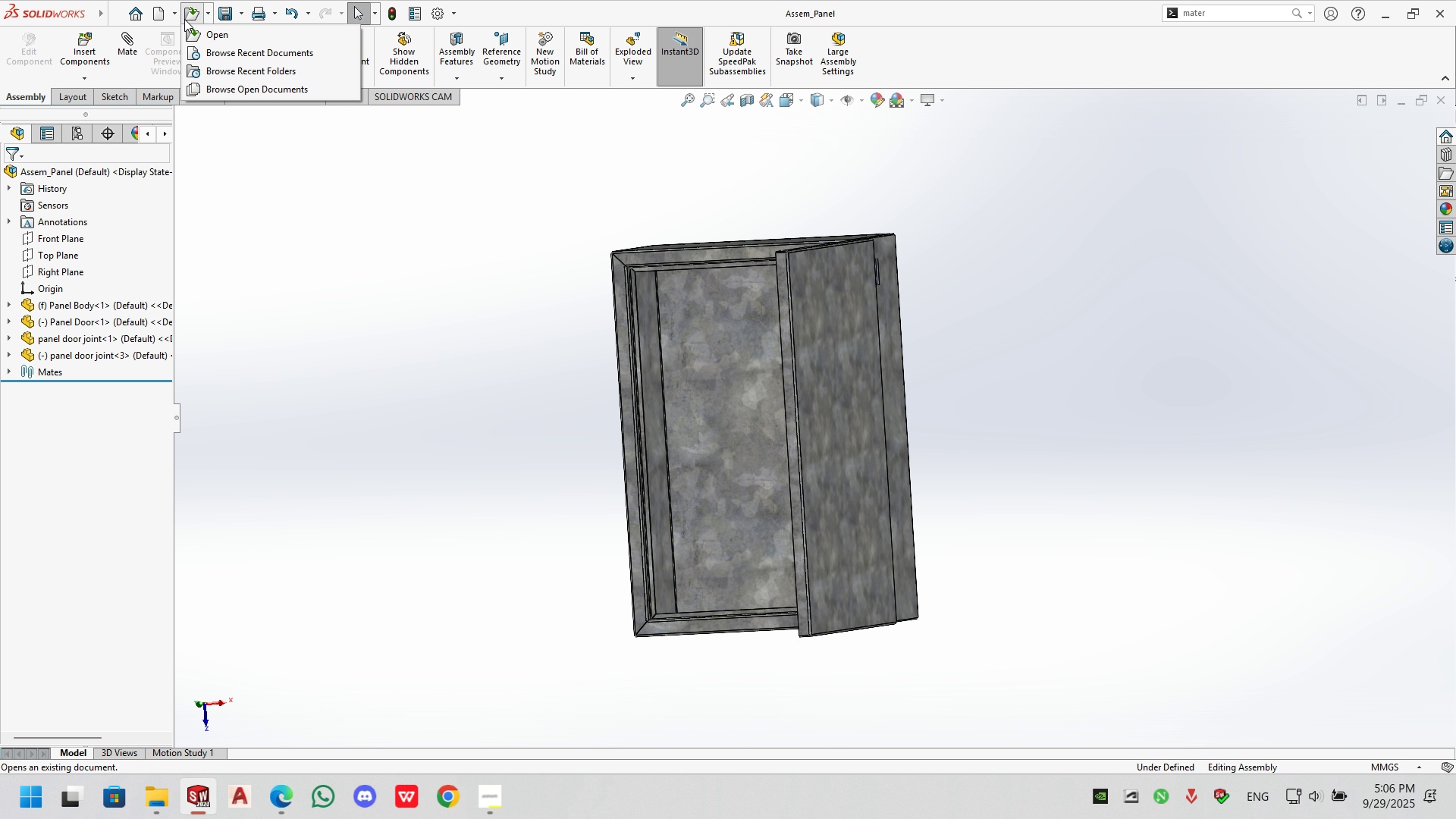 
left_click([183, 16])
 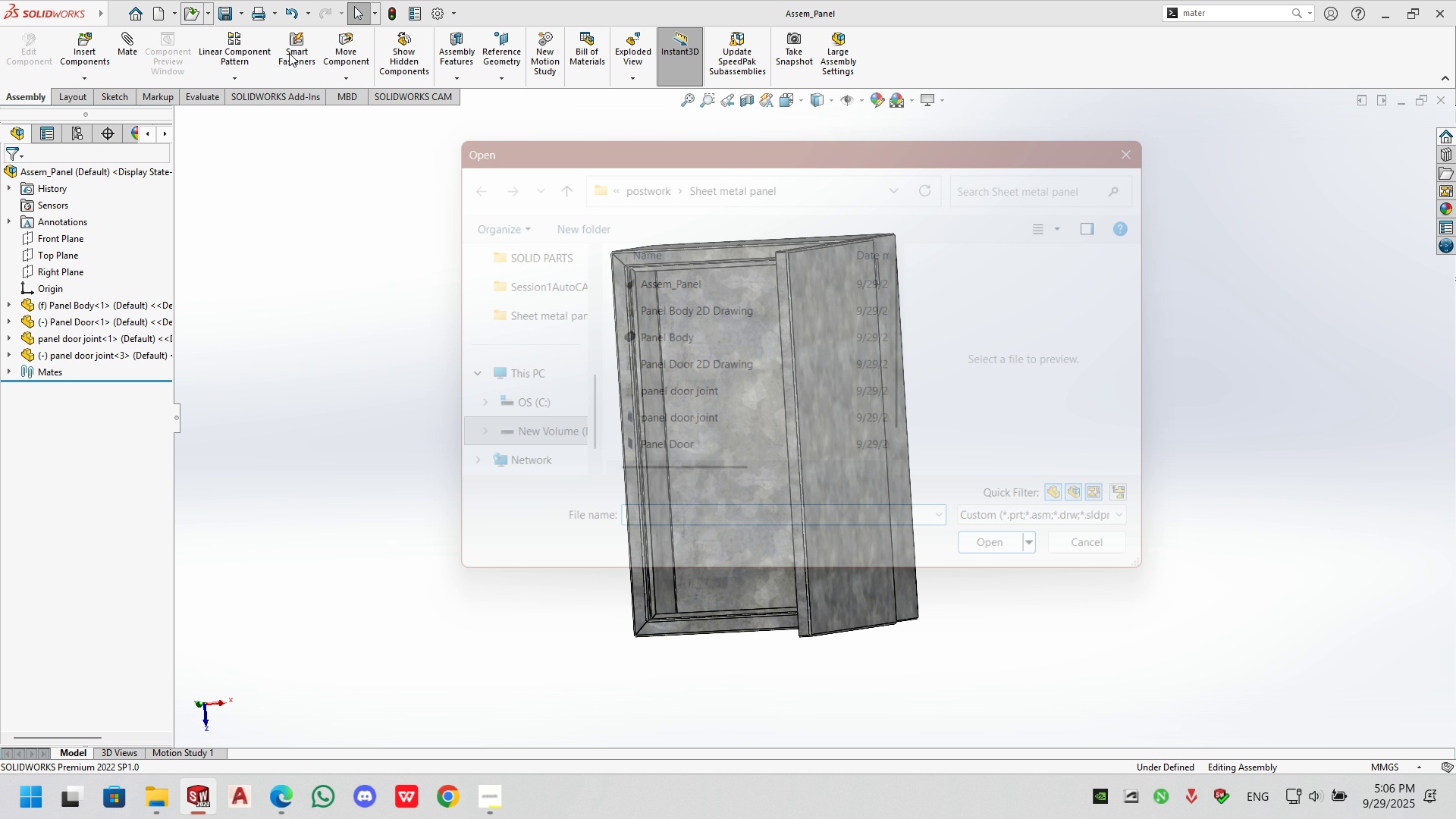 
left_click([176, 11])
 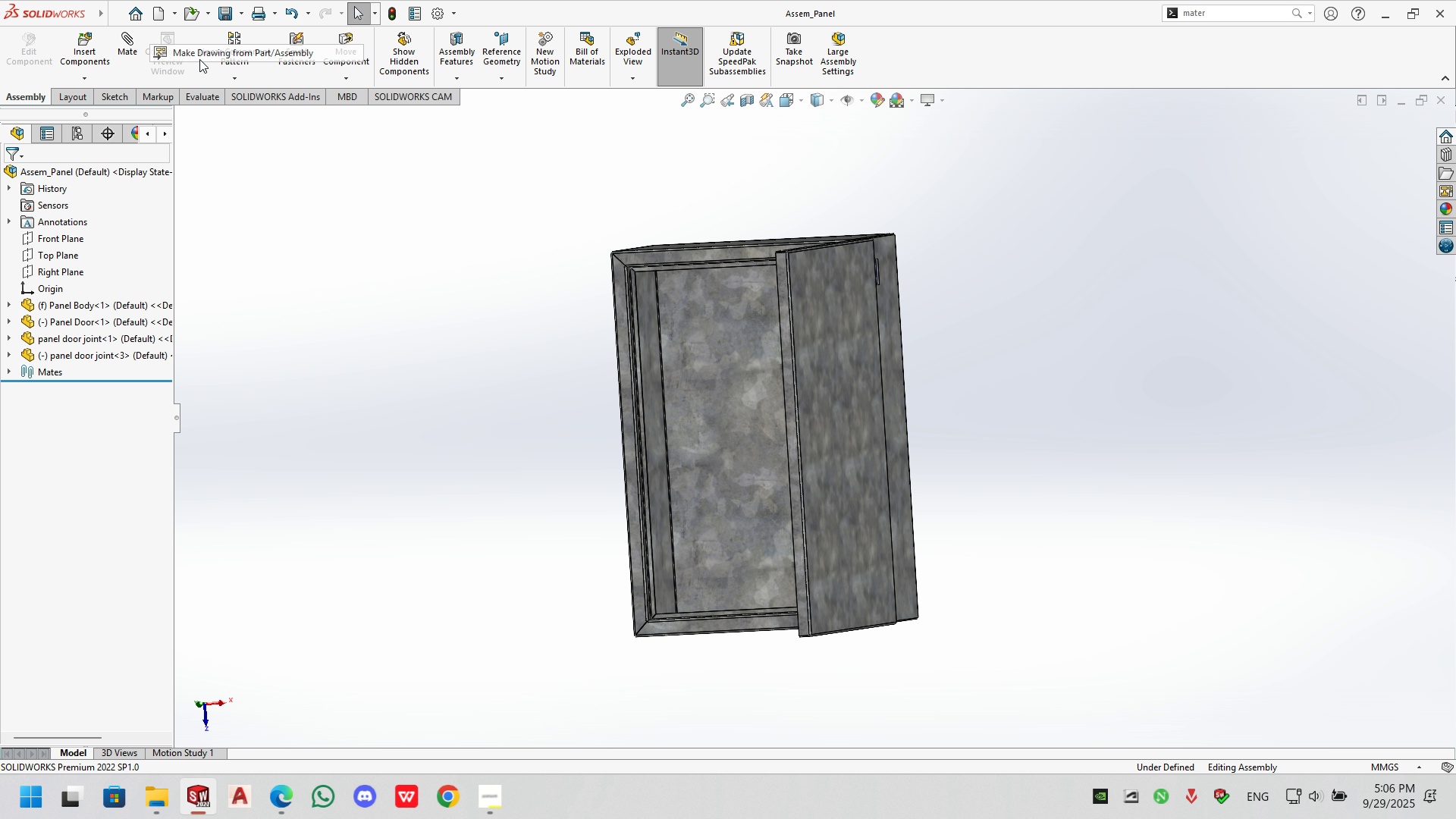 
left_click([199, 59])
 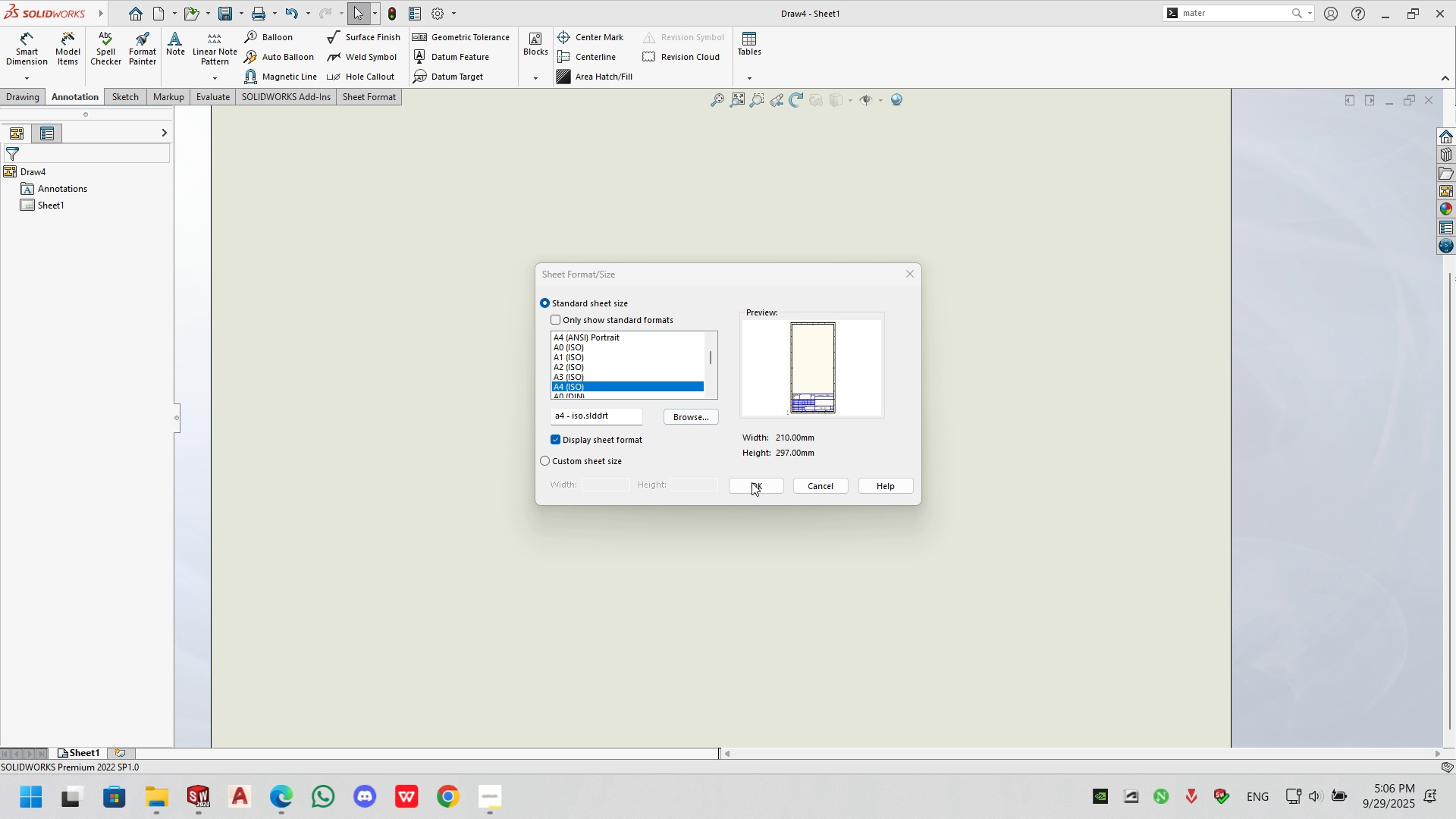 
left_click([765, 489])
 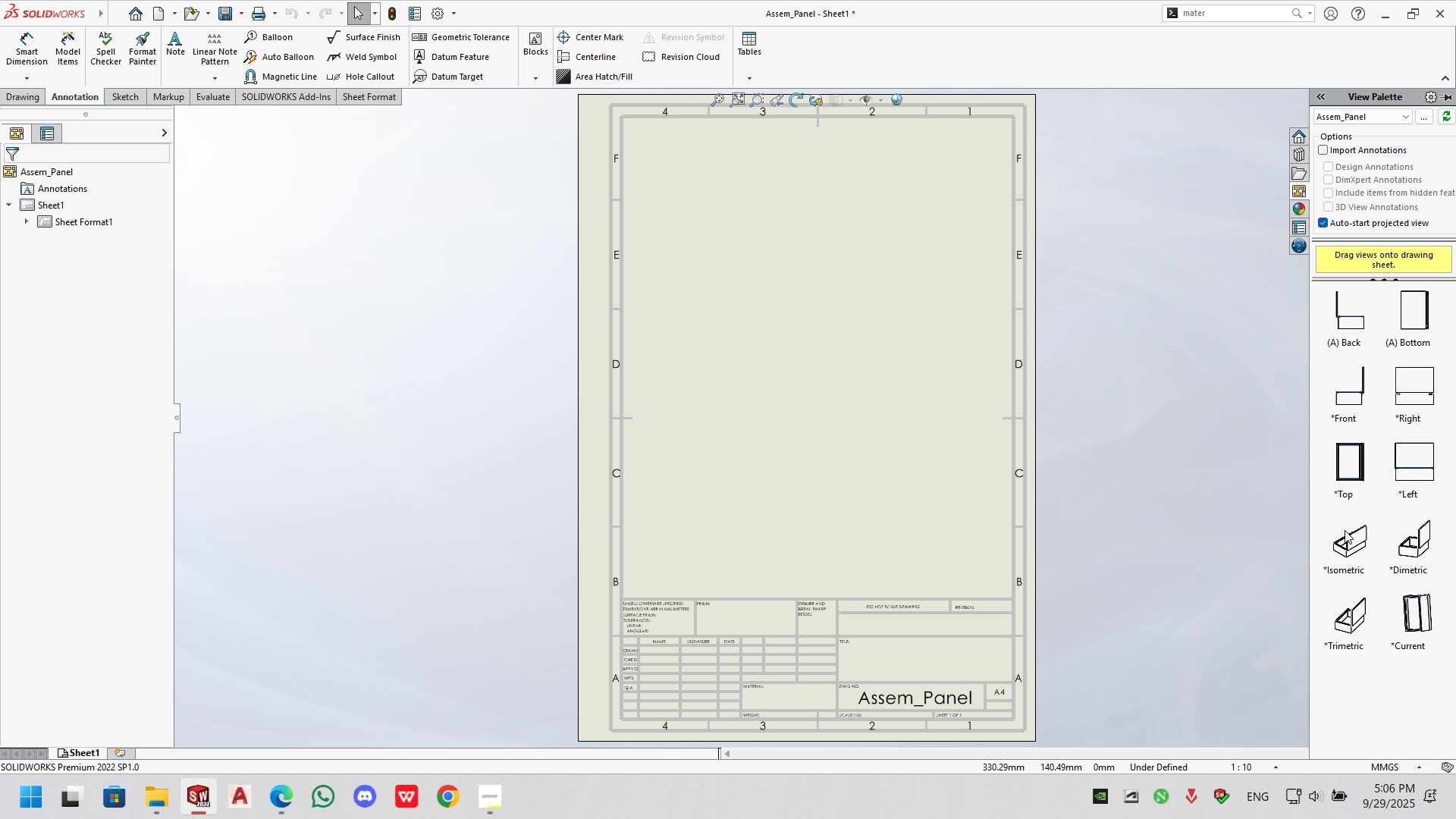 
left_click_drag(start_coordinate=[1360, 541], to_coordinate=[726, 459])
 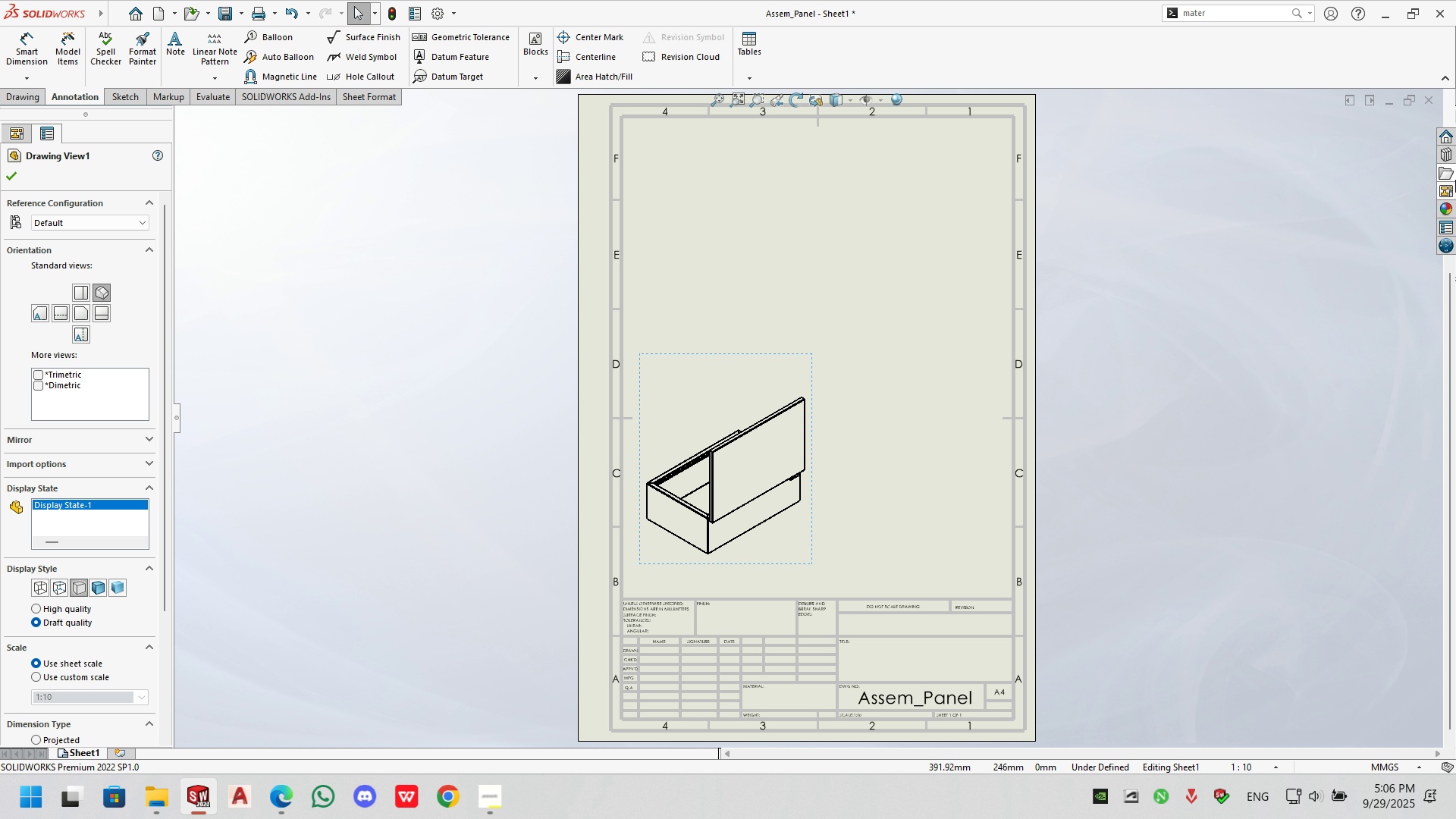 
left_click([1446, 196])
 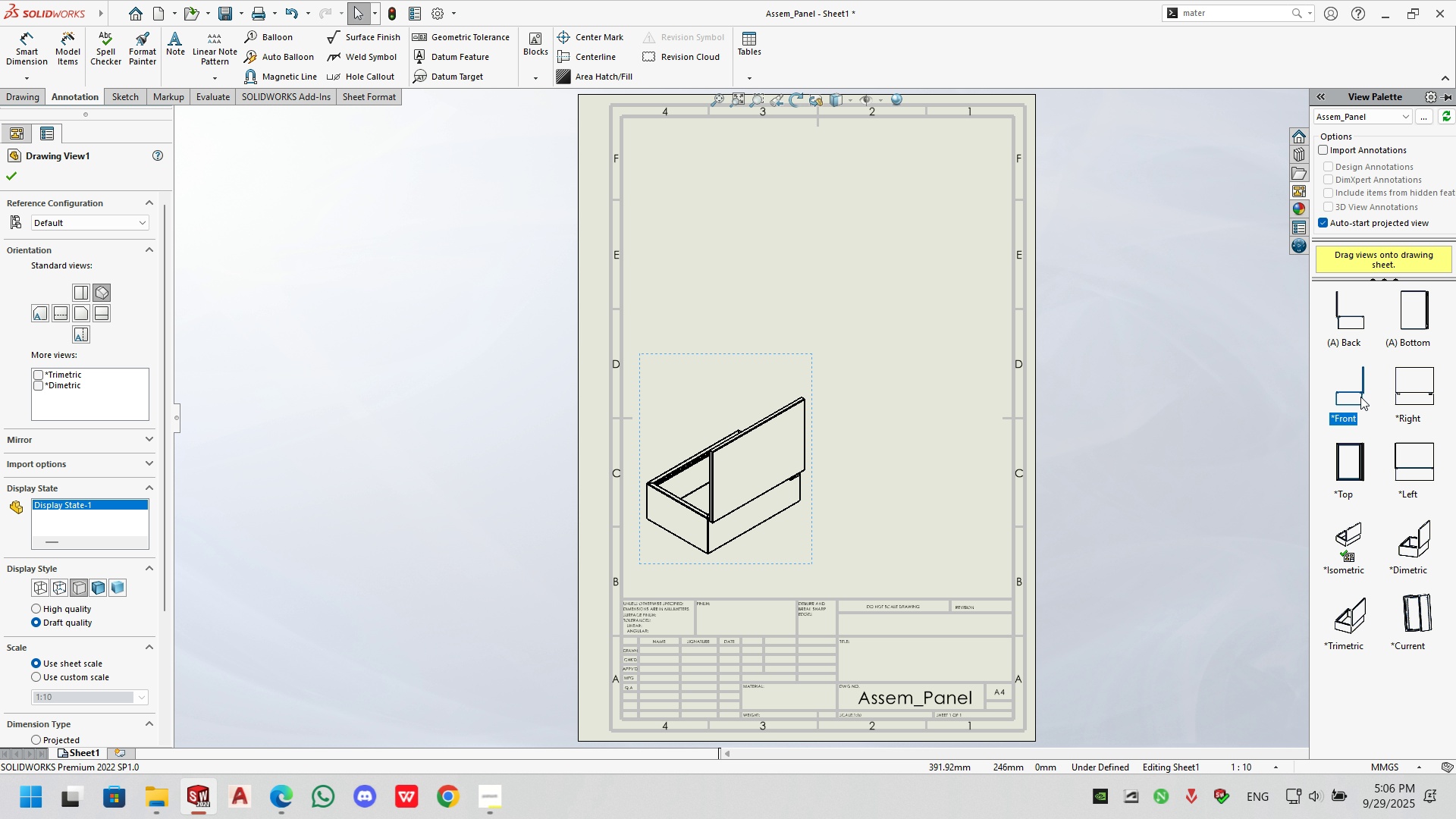 
left_click_drag(start_coordinate=[1360, 397], to_coordinate=[909, 233])
 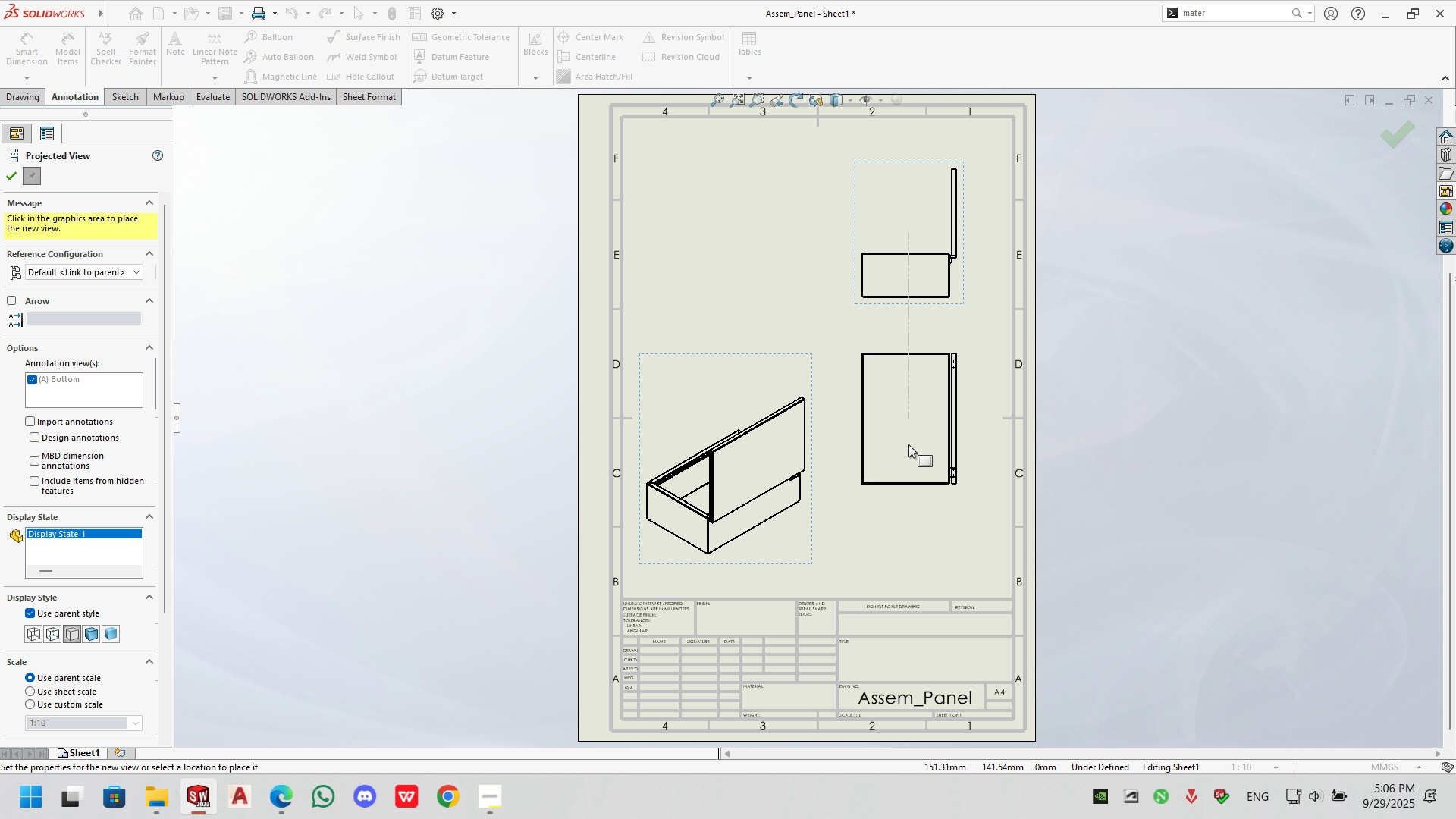 
left_click([909, 469])
 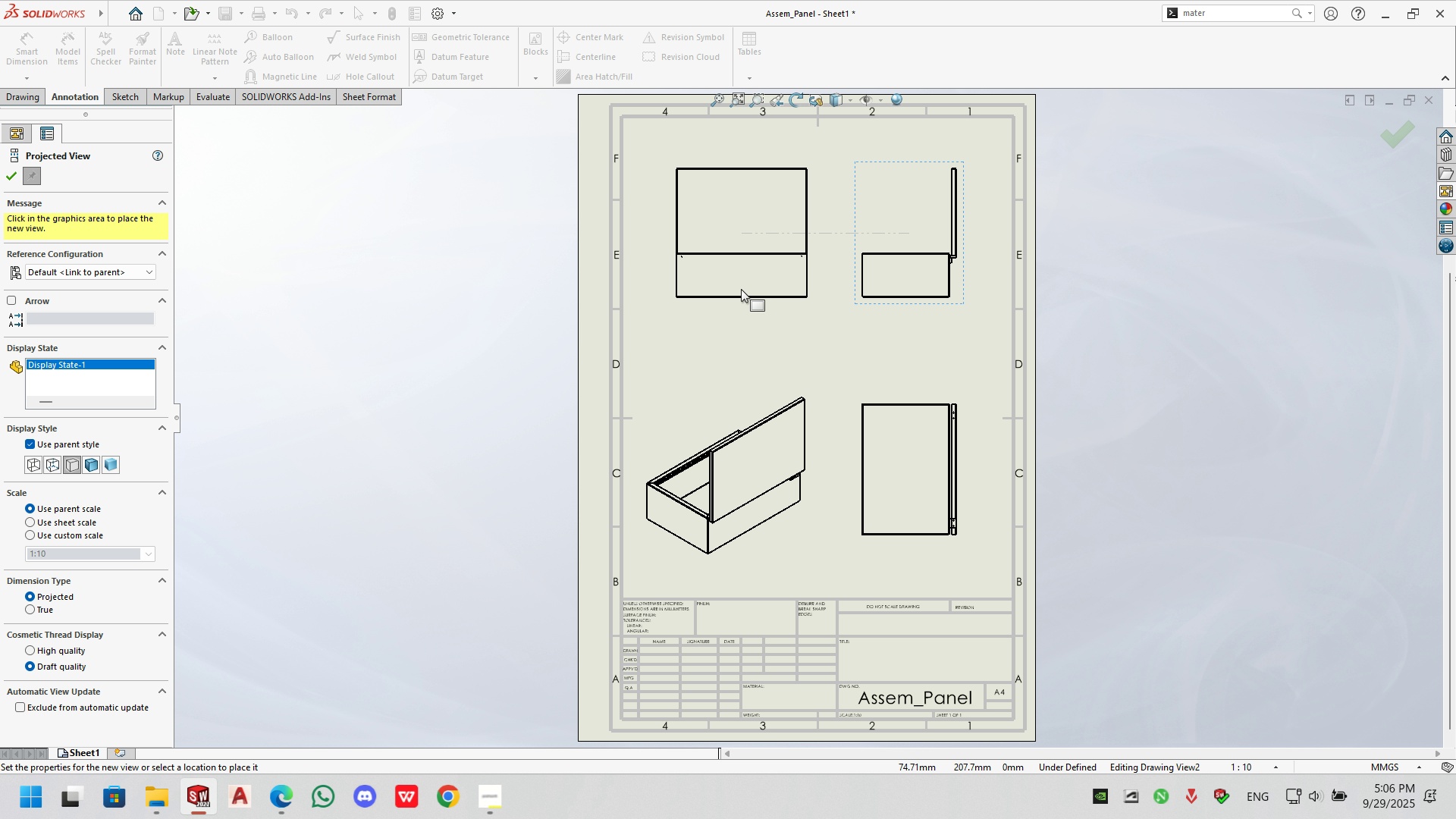 
left_click([736, 287])
 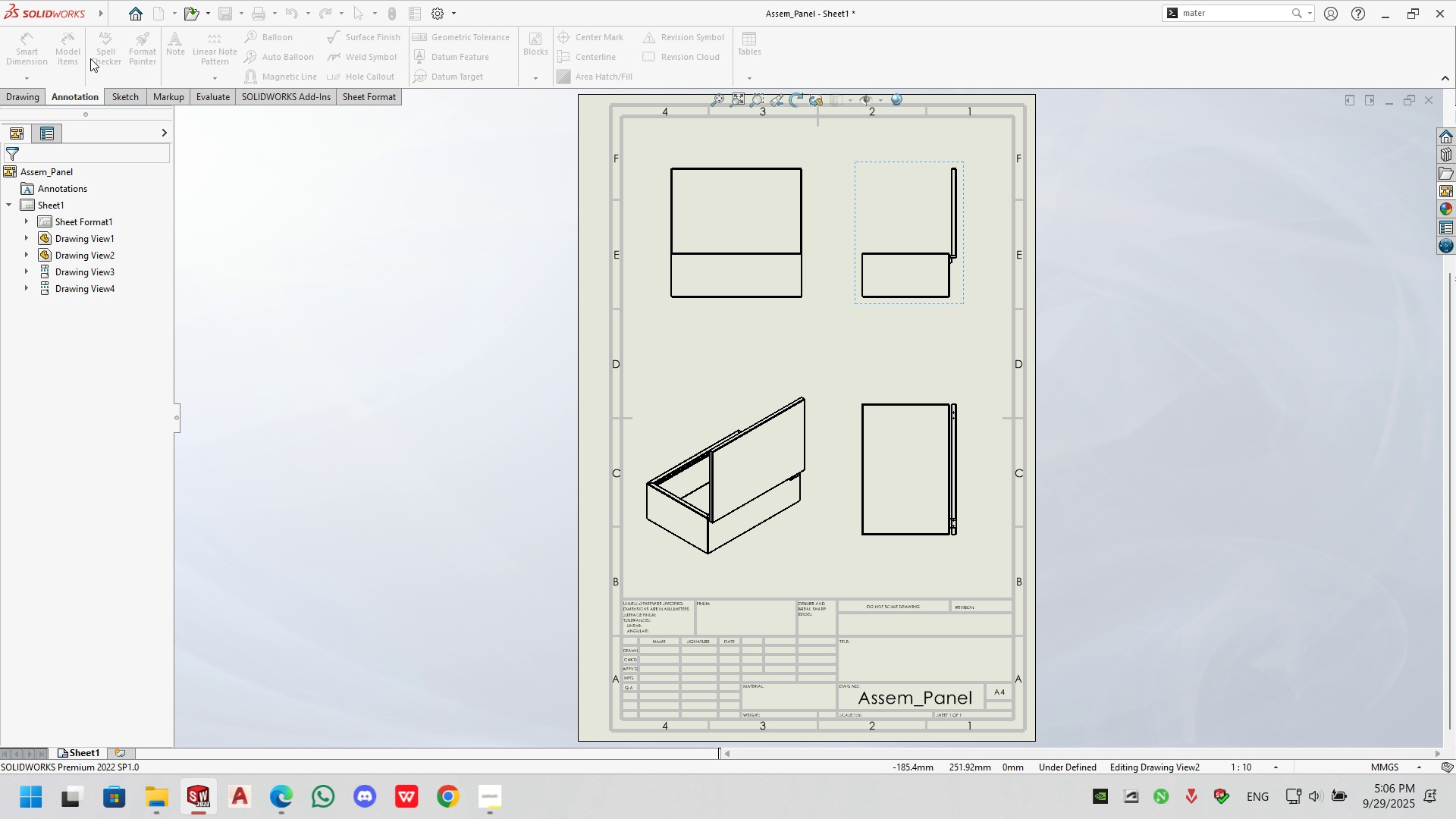 
left_click([73, 47])
 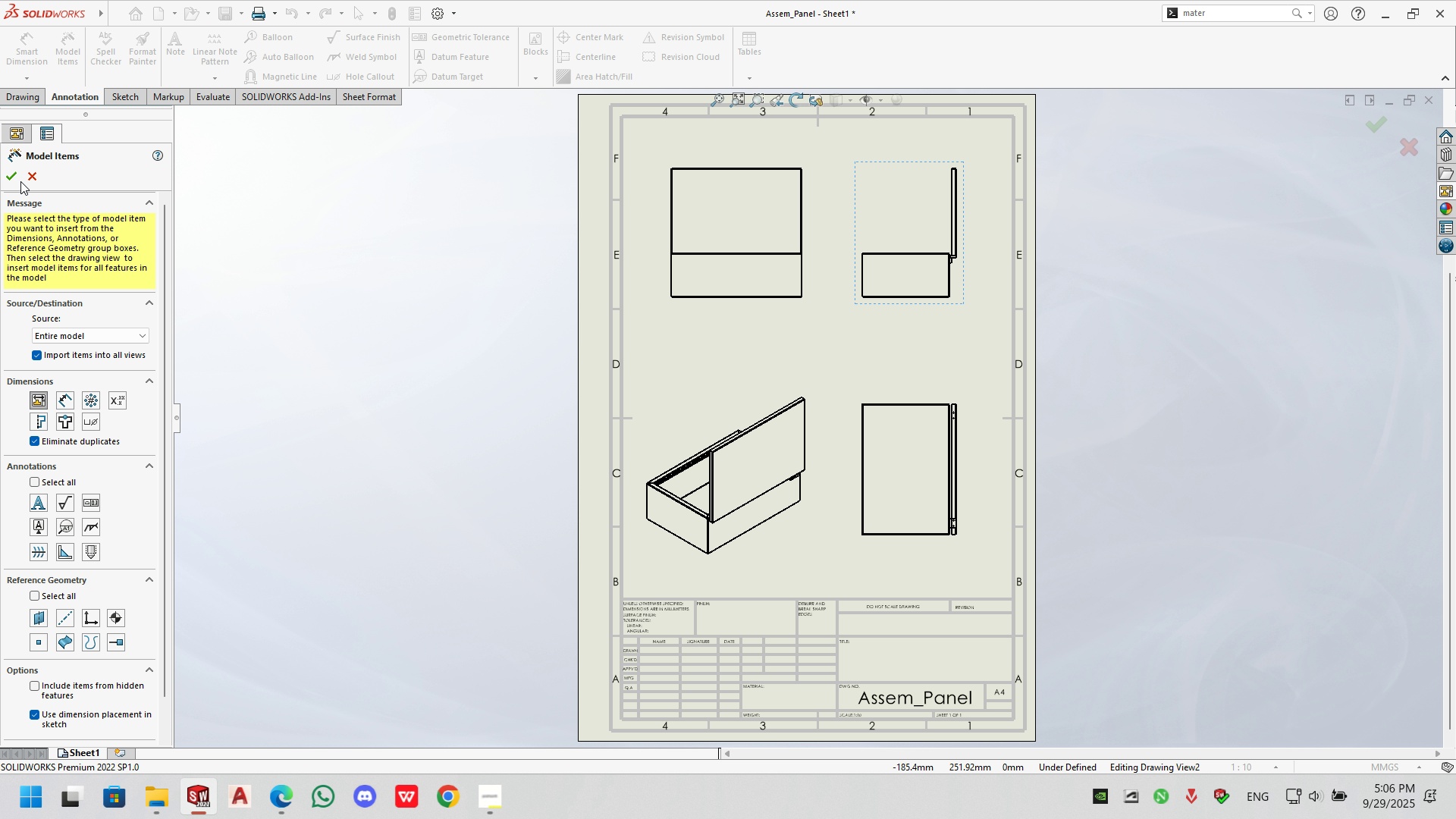 
left_click([16, 174])
 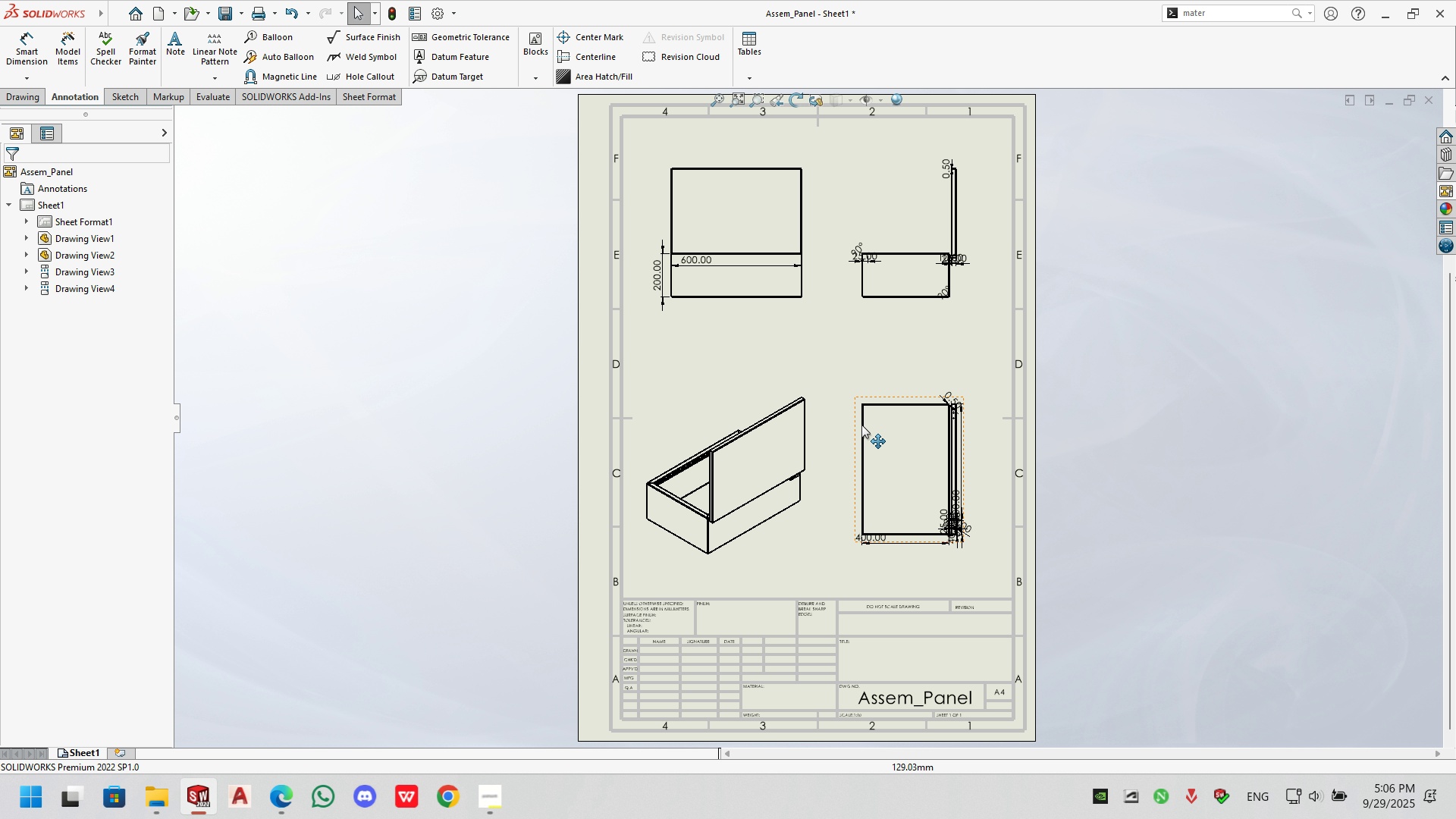 
scroll: coordinate [834, 533], scroll_direction: down, amount: 5.0
 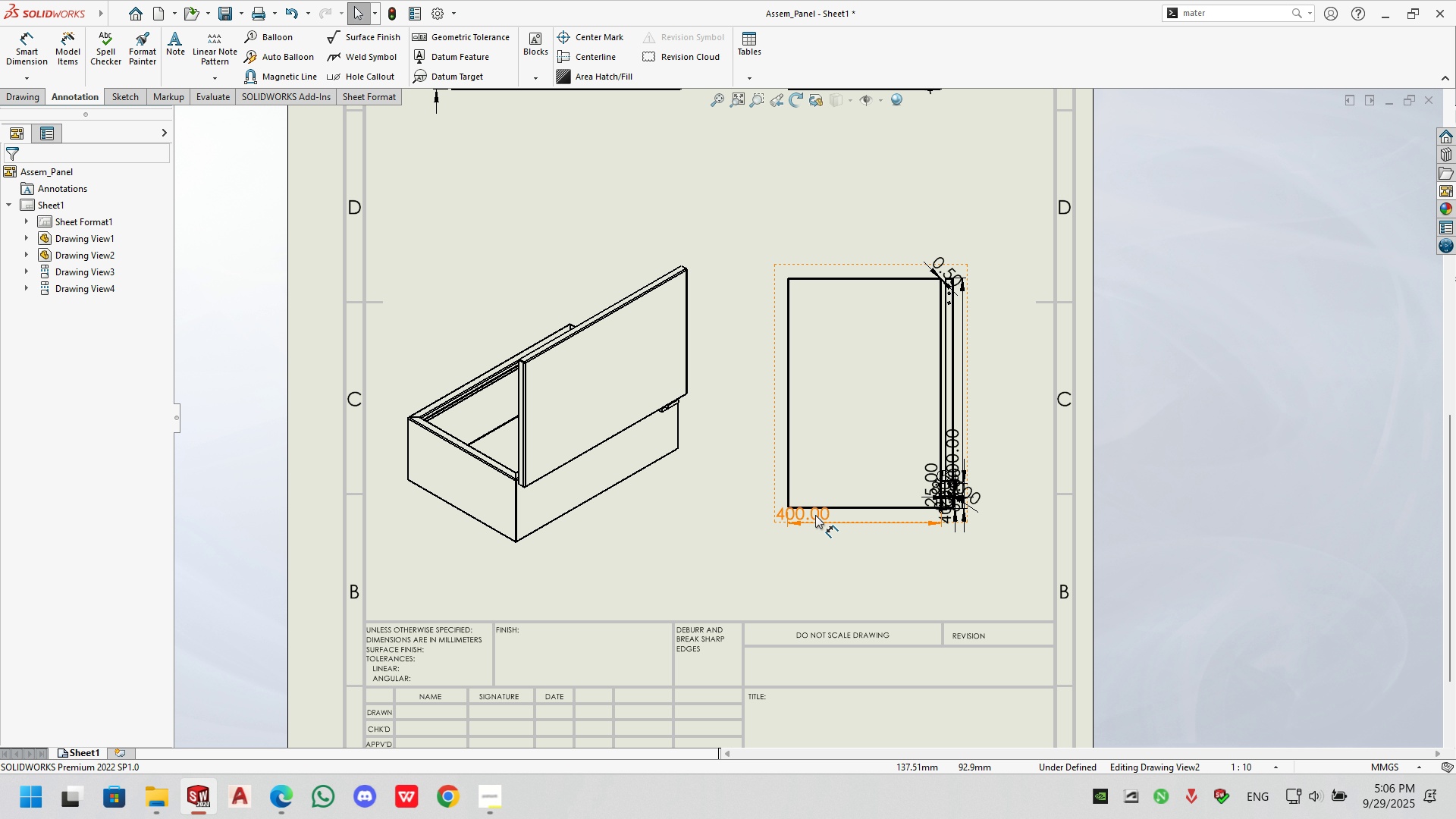 
left_click_drag(start_coordinate=[815, 514], to_coordinate=[858, 539])
 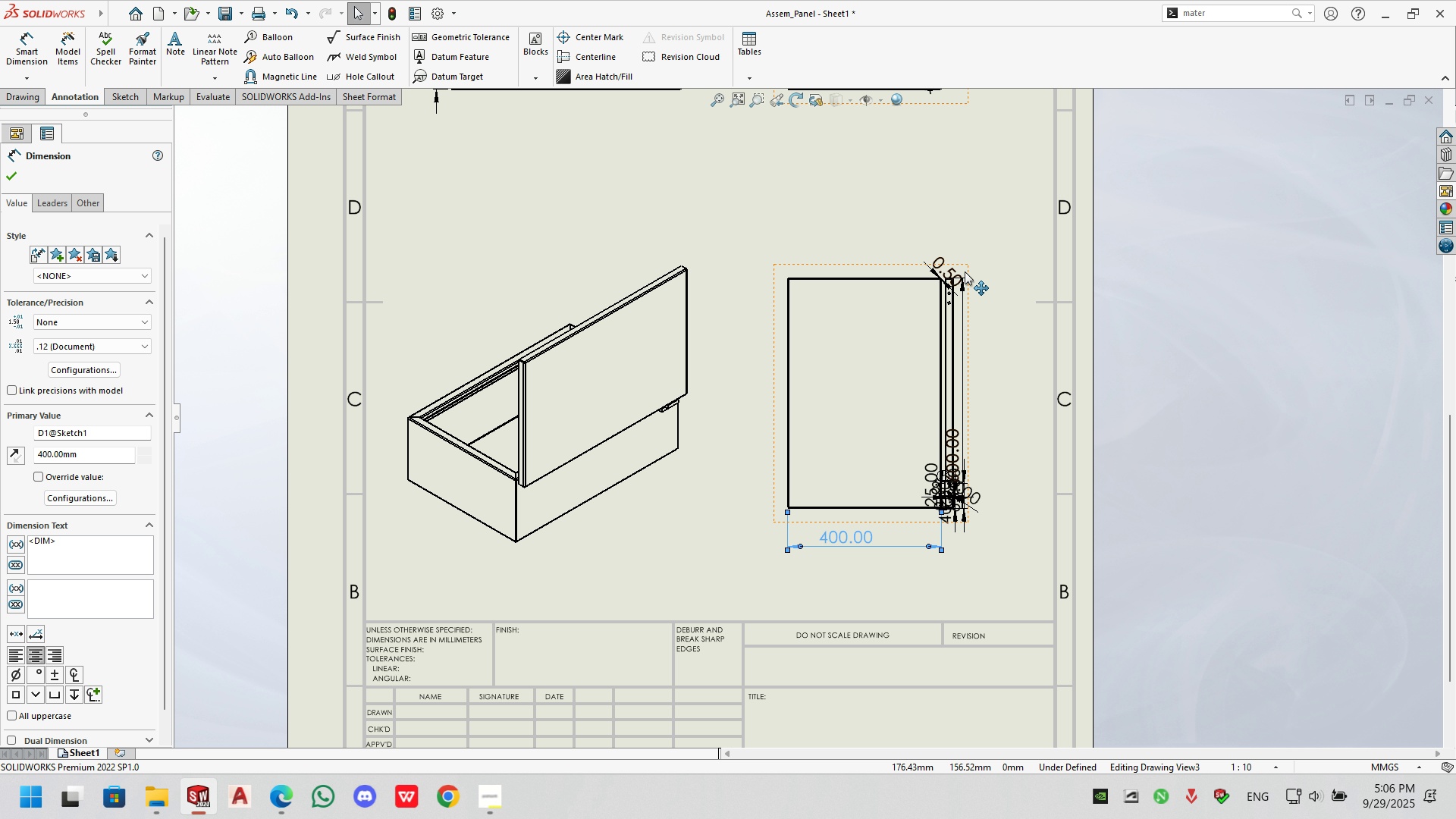 
left_click([949, 266])
 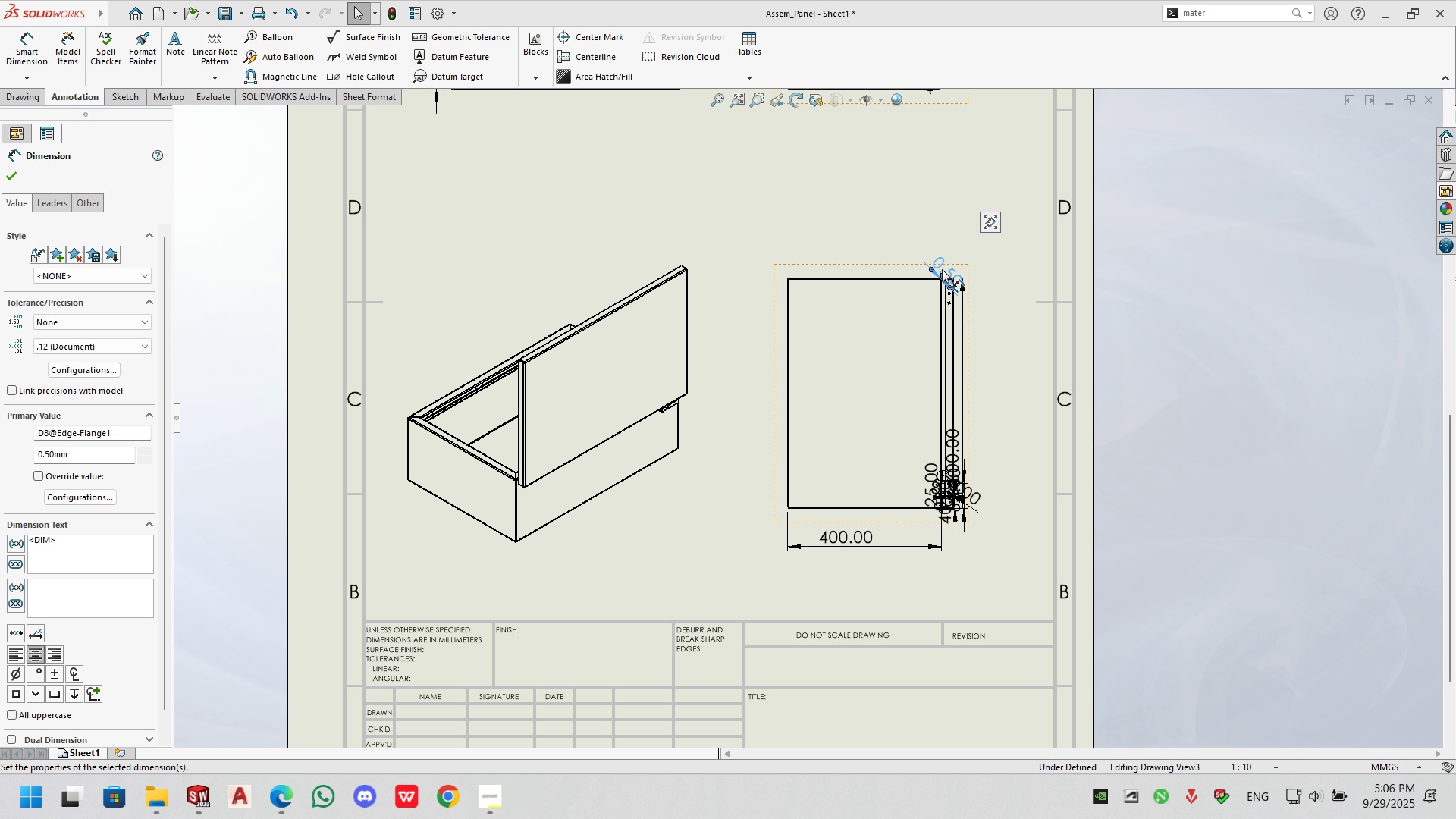 
key(Delete)
 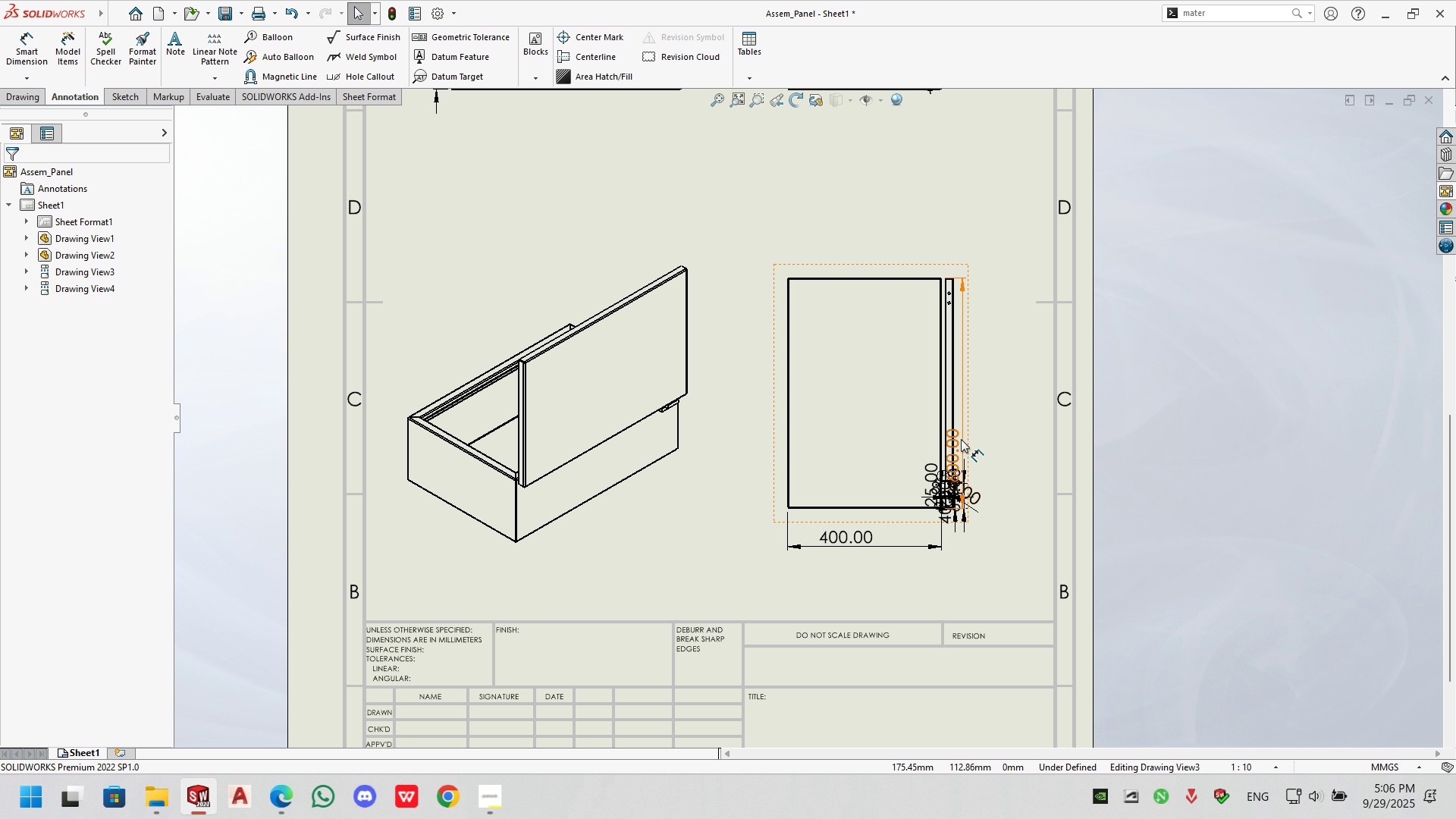 
left_click_drag(start_coordinate=[961, 438], to_coordinate=[1002, 375])
 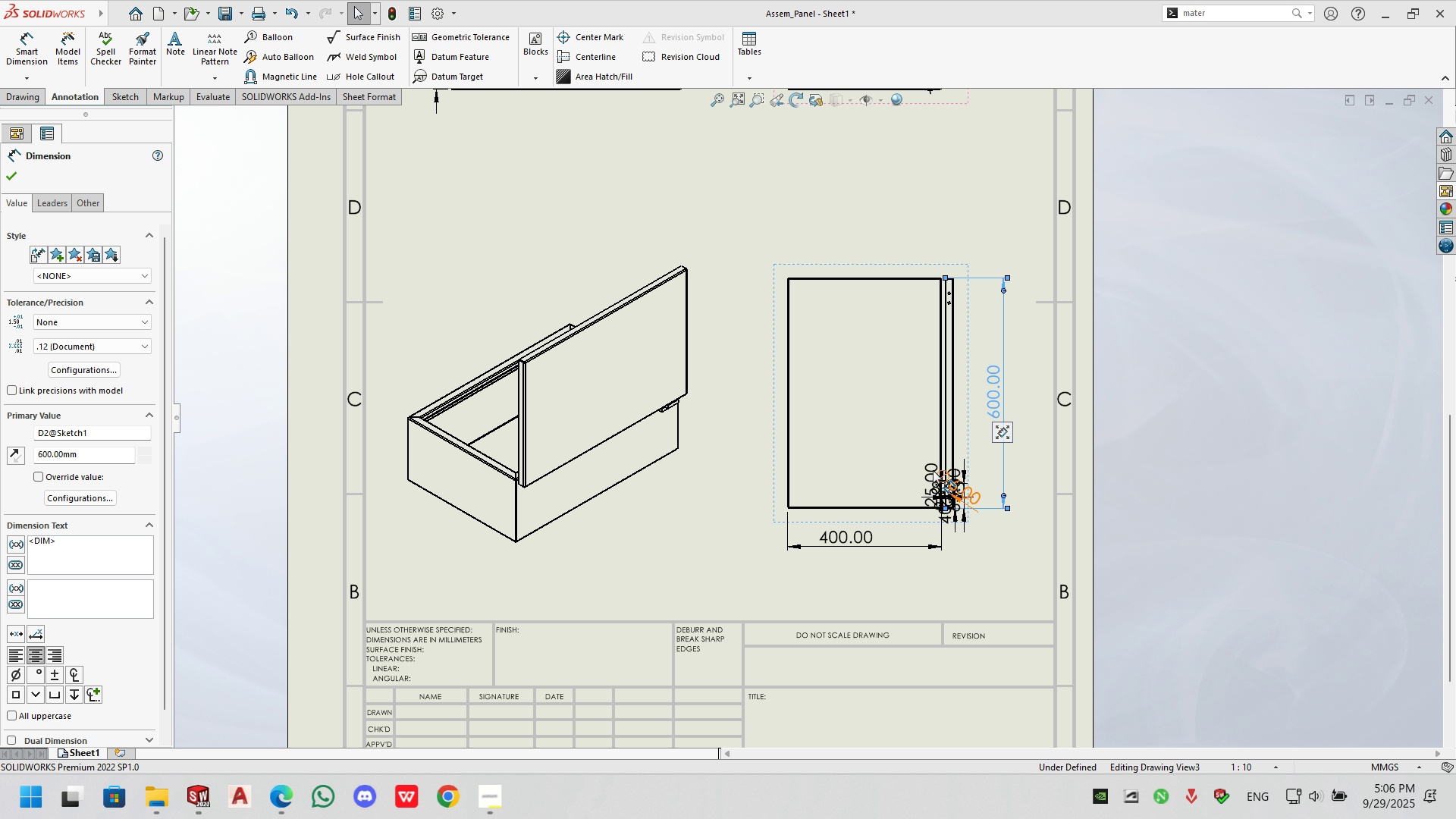 
left_click_drag(start_coordinate=[942, 481], to_coordinate=[953, 484])
 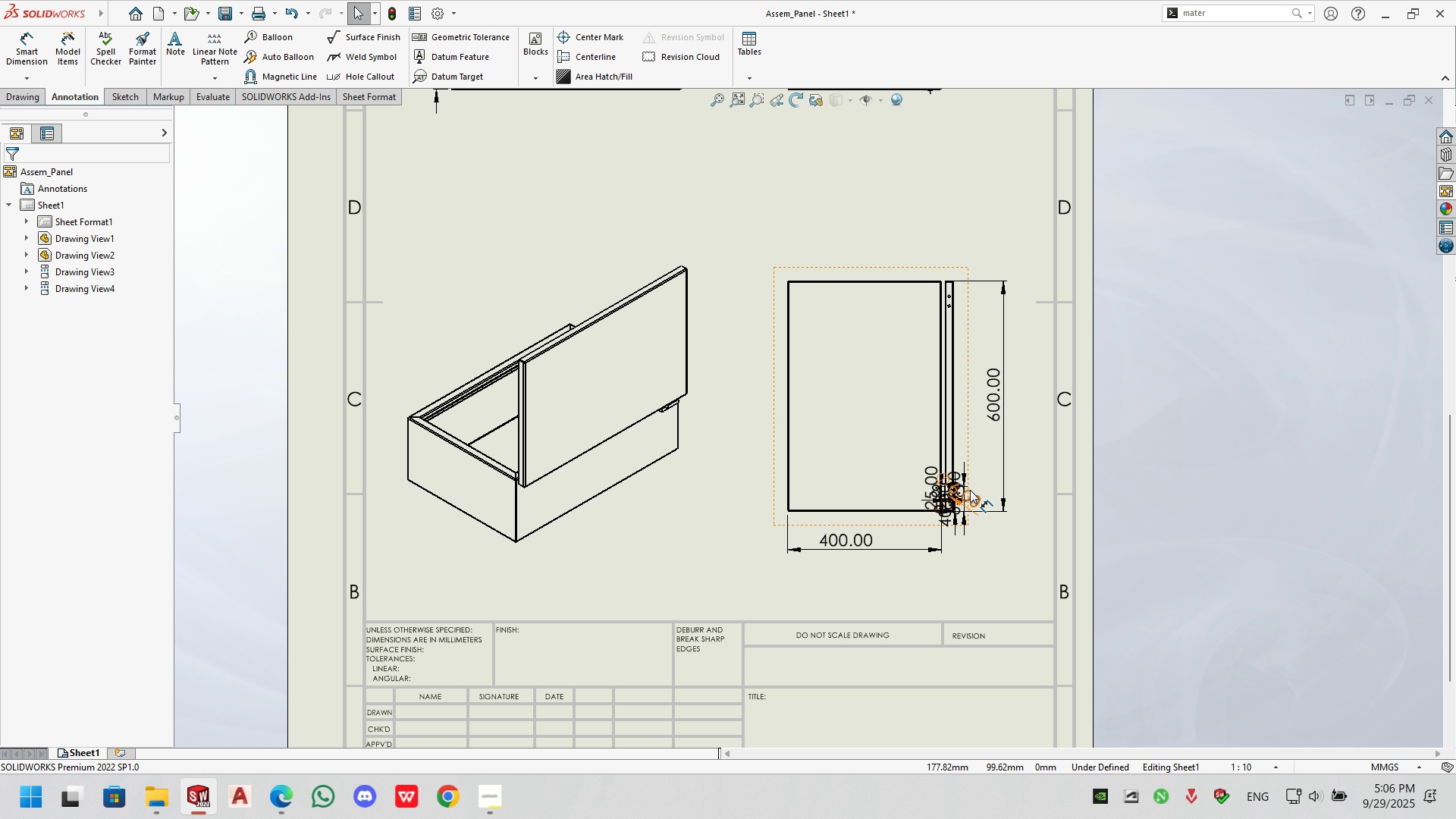 
left_click_drag(start_coordinate=[970, 490], to_coordinate=[1031, 446])
 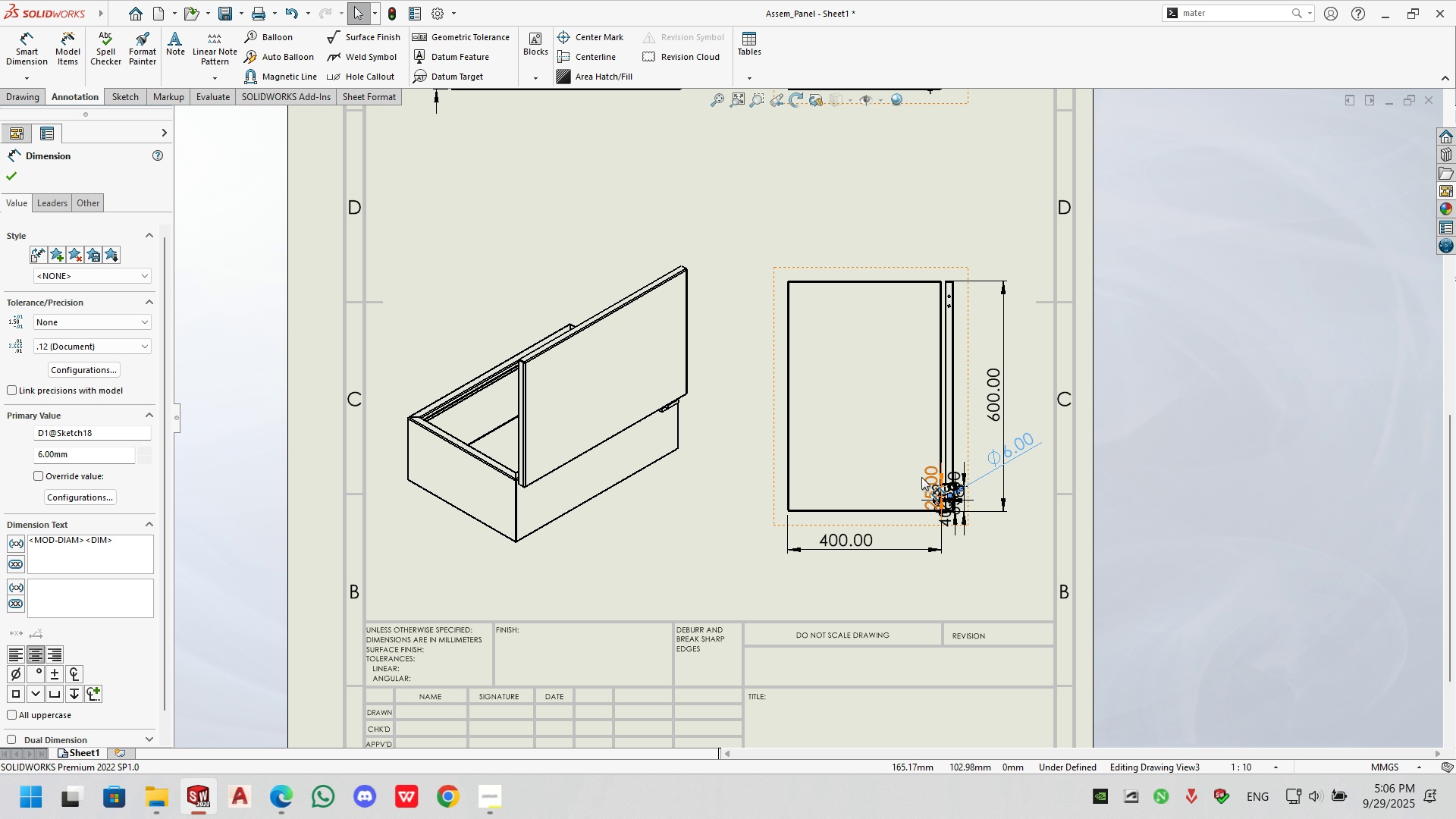 
left_click_drag(start_coordinate=[930, 479], to_coordinate=[883, 429])
 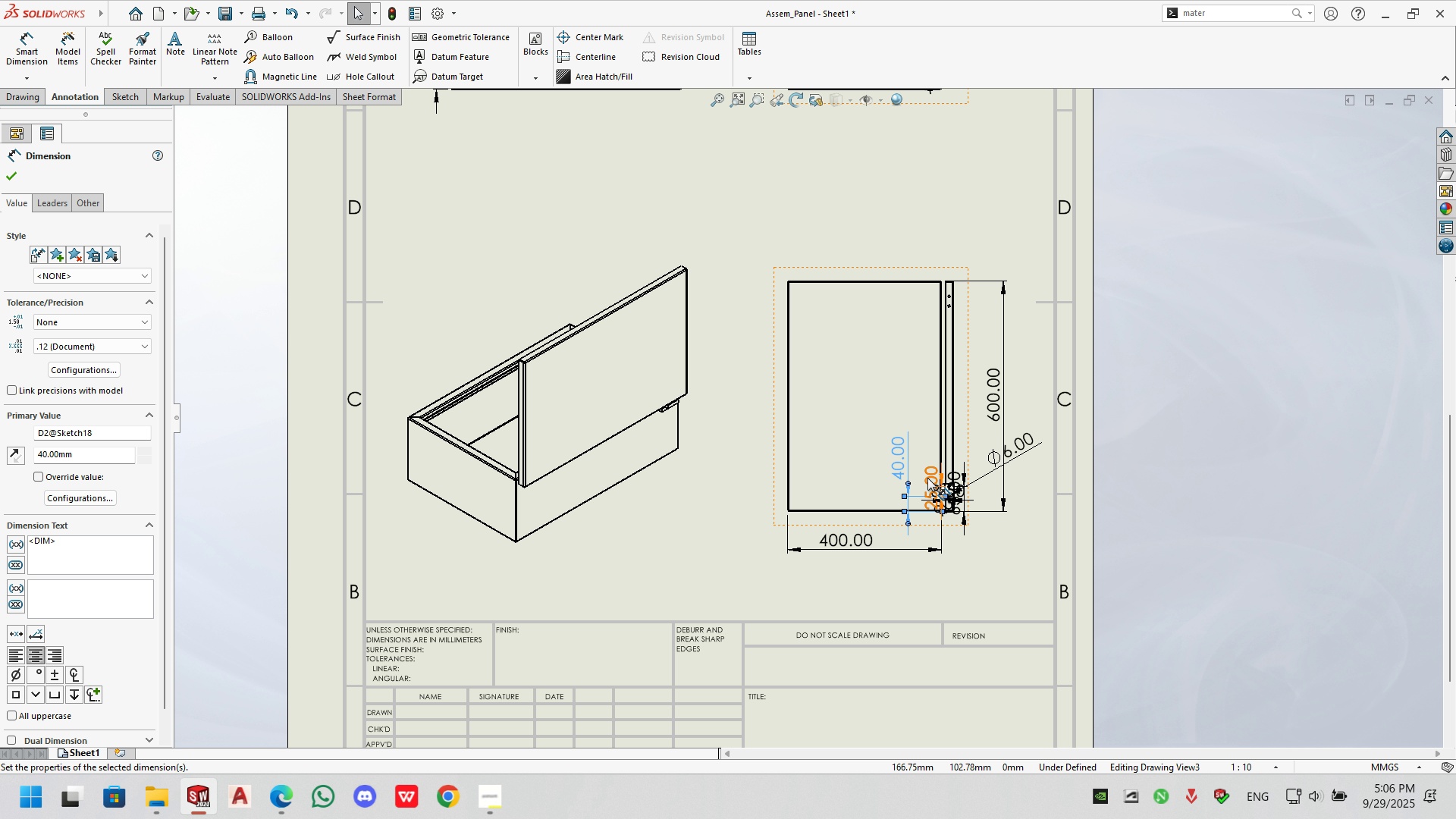 
left_click_drag(start_coordinate=[927, 478], to_coordinate=[825, 378])
 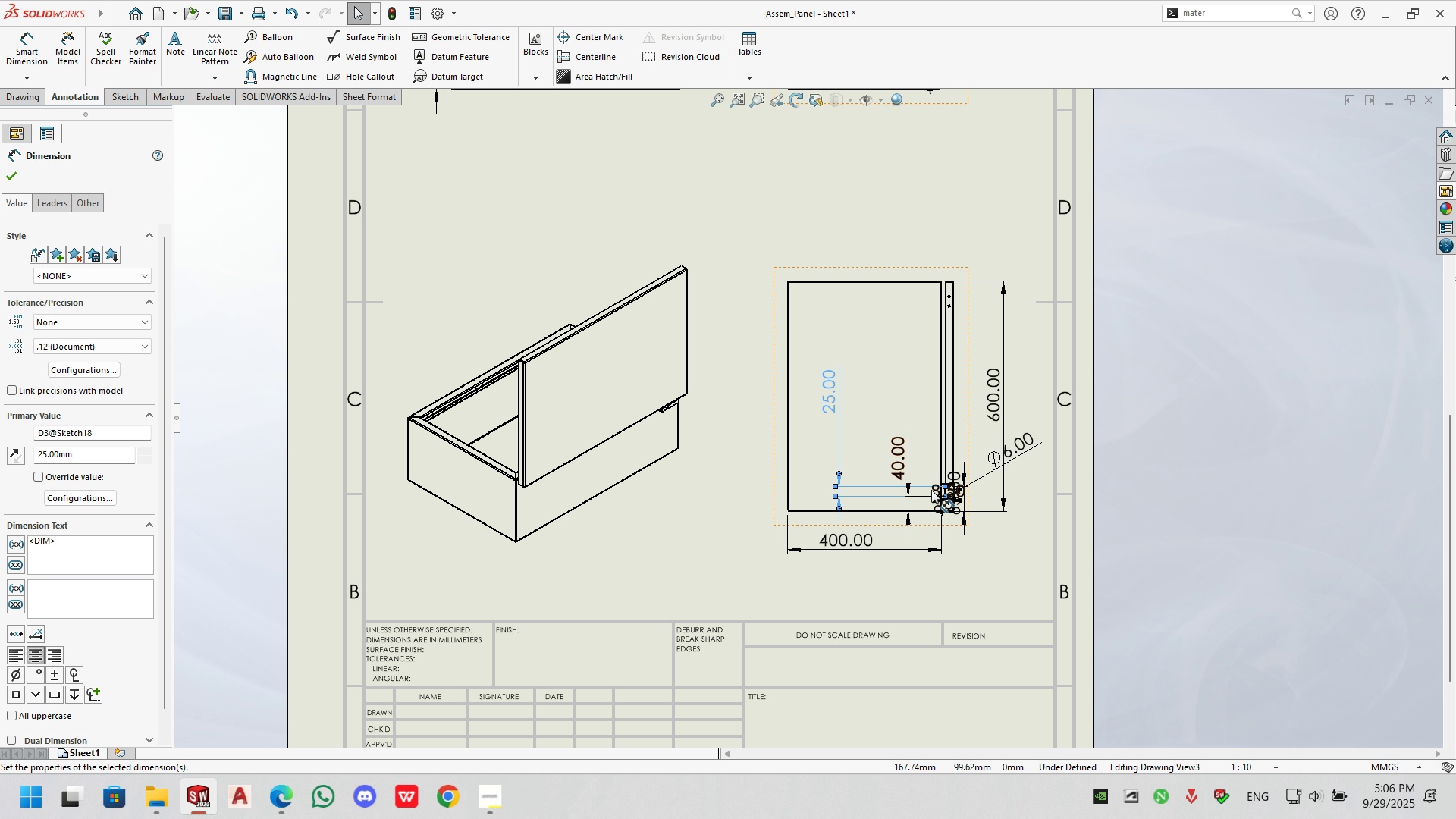 
left_click([937, 490])
 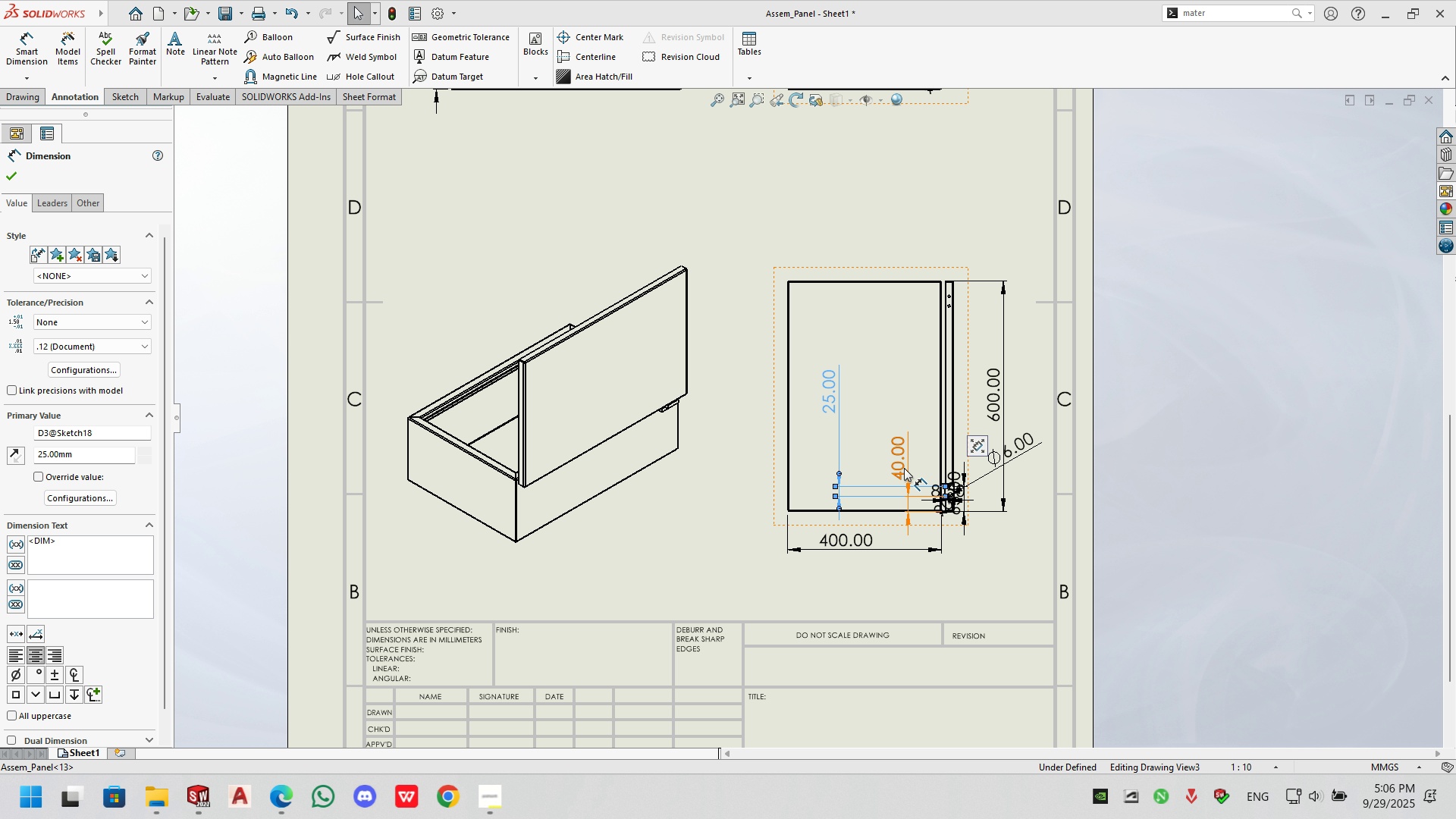 
left_click([902, 463])
 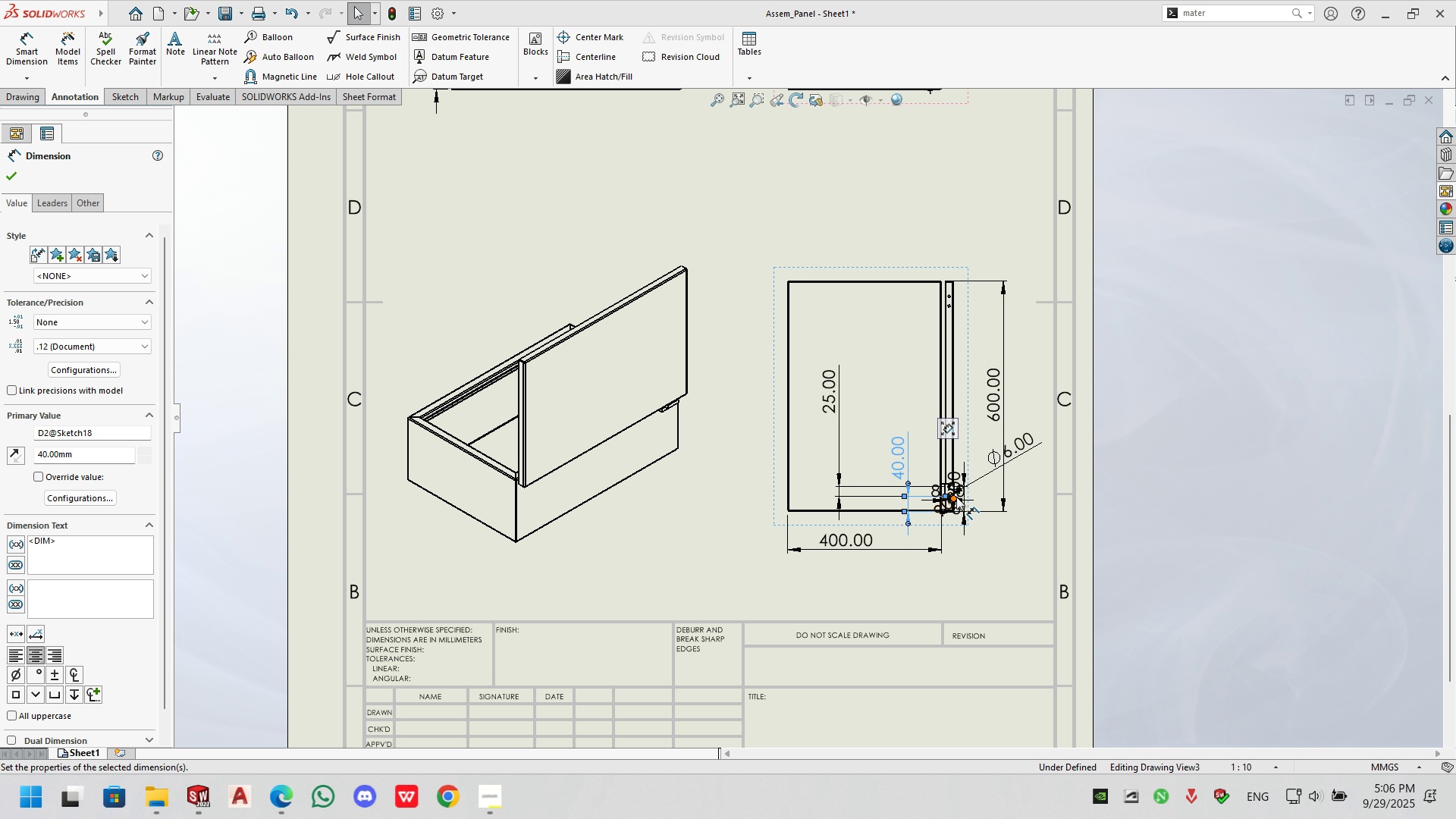 
left_click_drag(start_coordinate=[961, 499], to_coordinate=[1003, 557])
 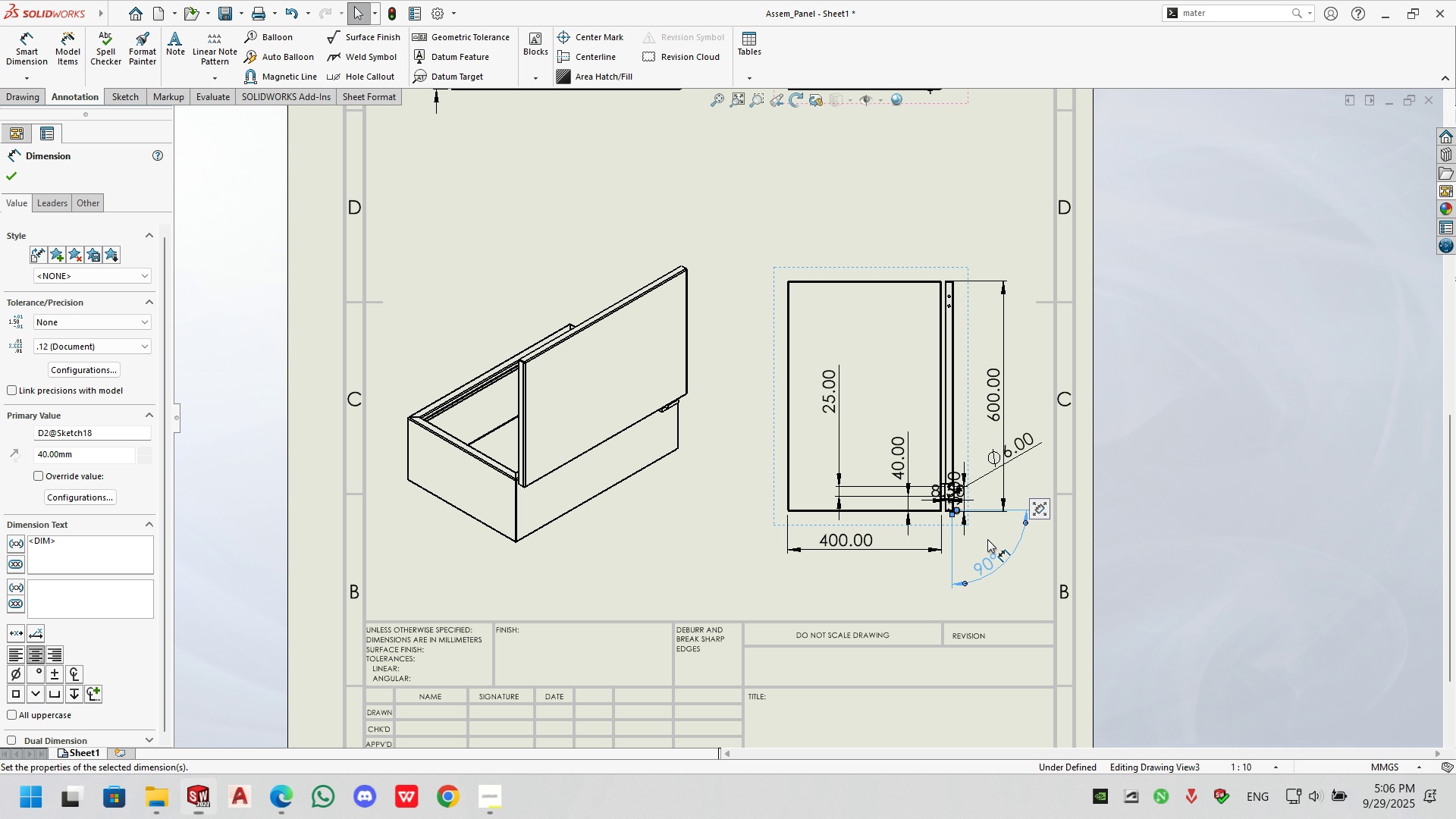 
key(Delete)
 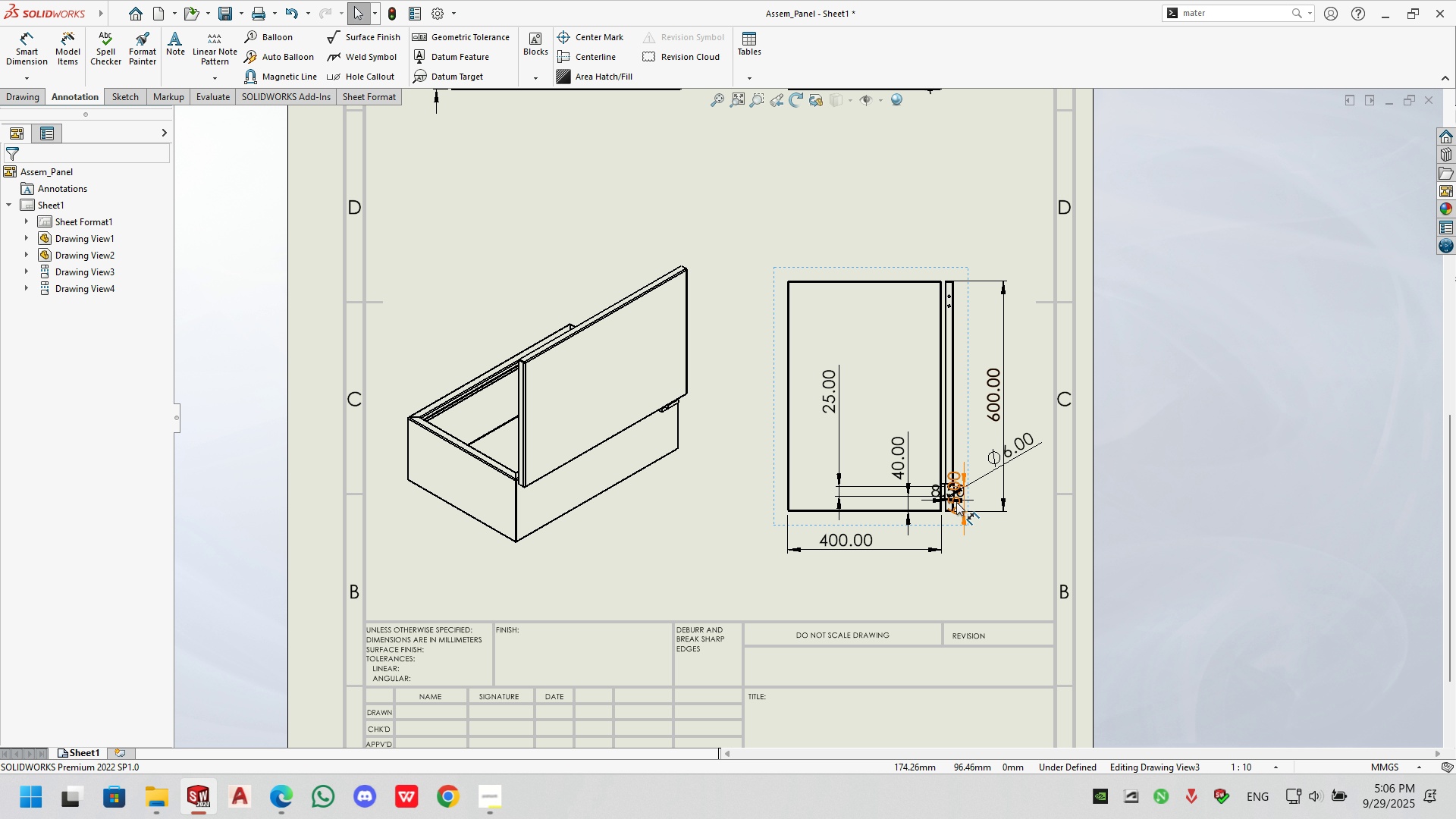 
left_click_drag(start_coordinate=[956, 501], to_coordinate=[982, 570])
 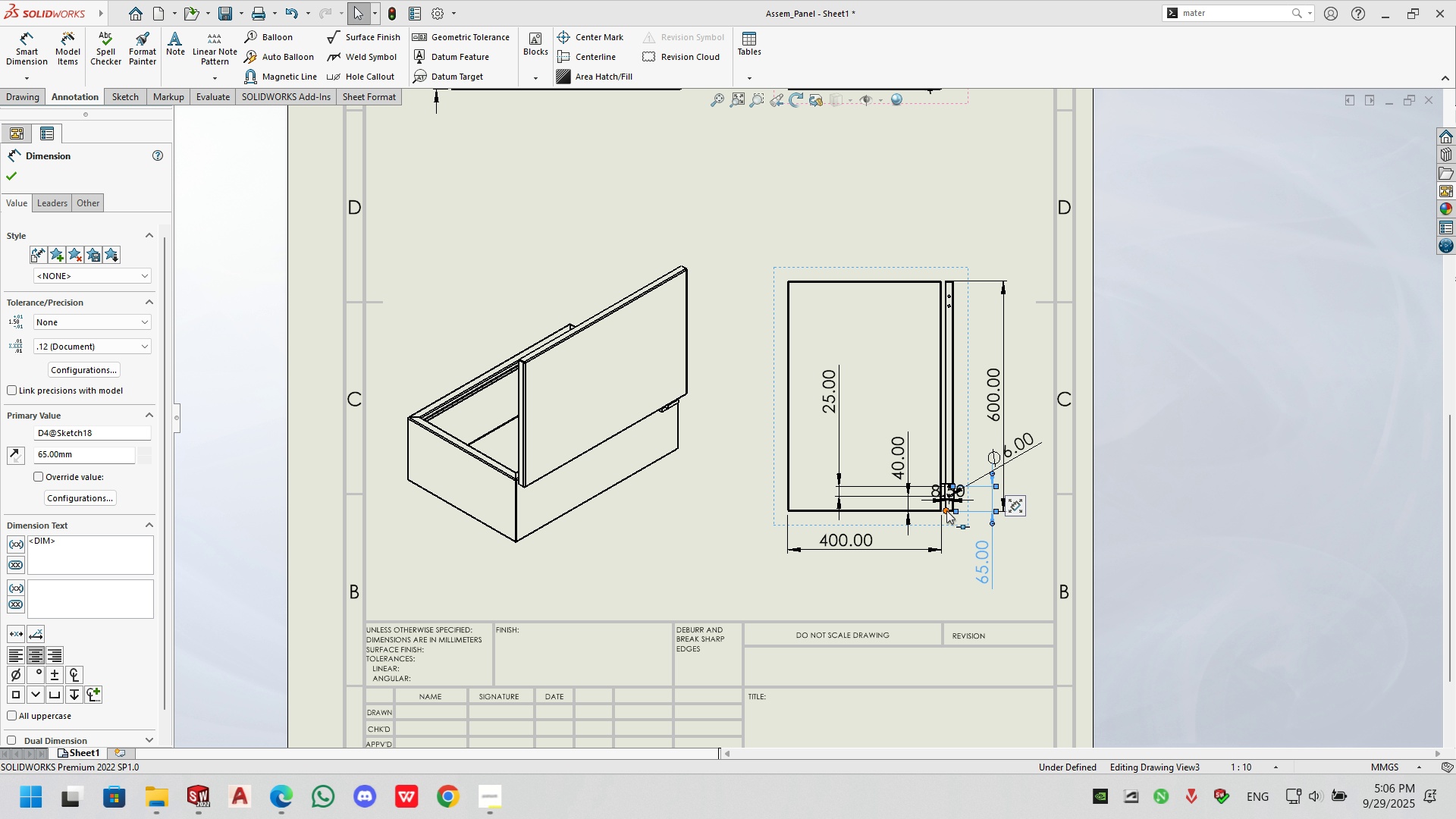 
key(Delete)
 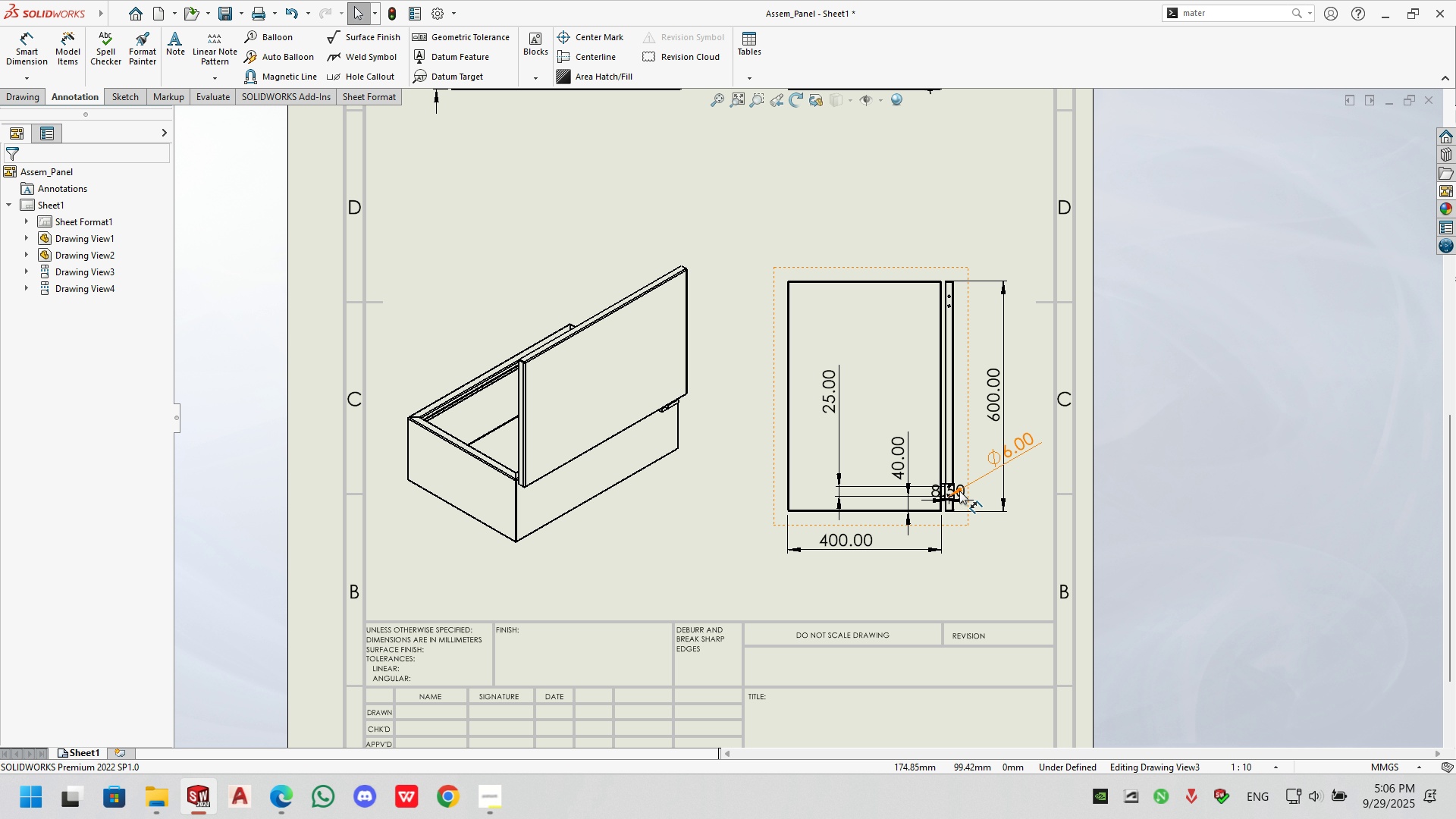 
left_click([965, 494])
 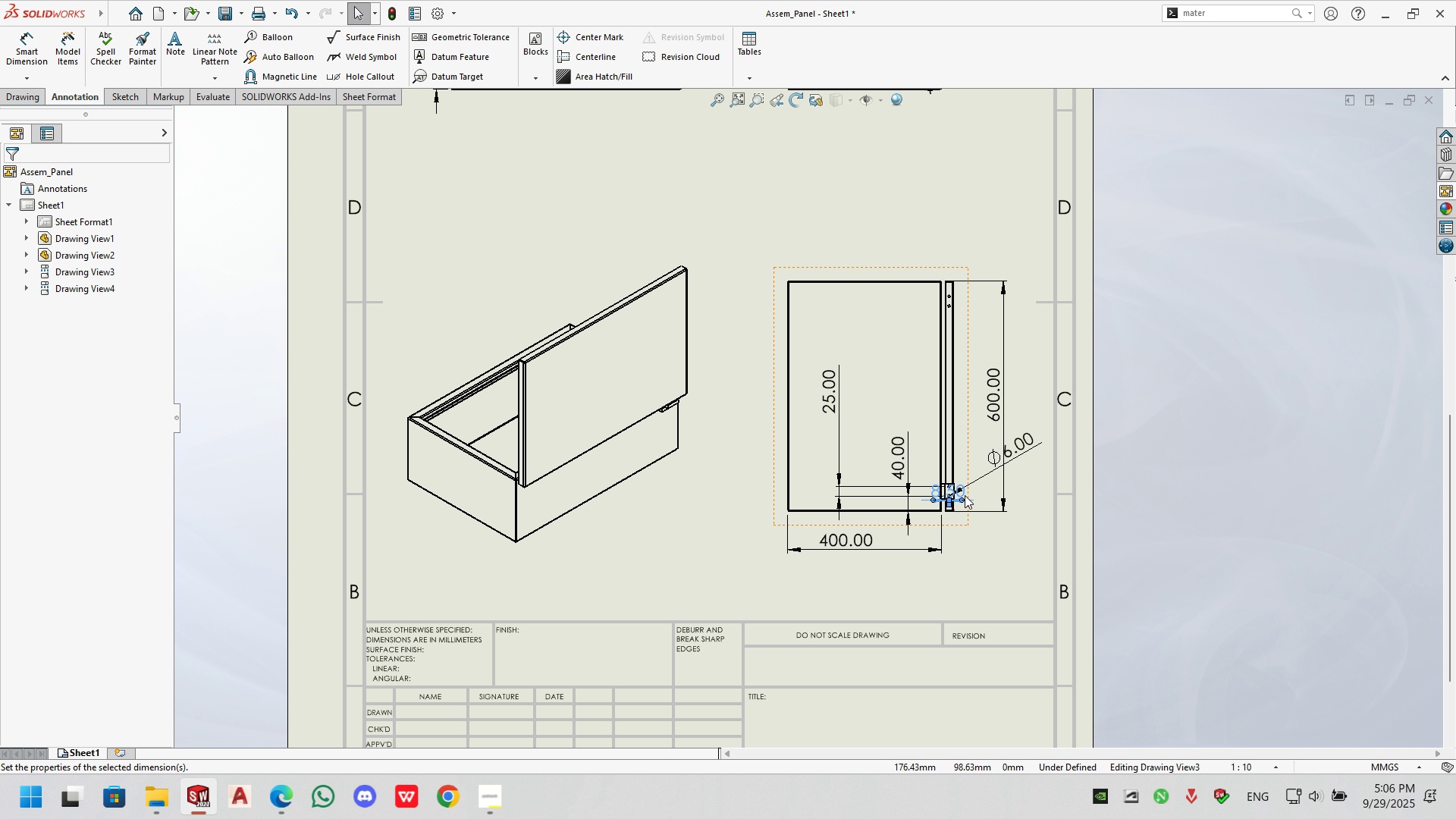 
key(Delete)
 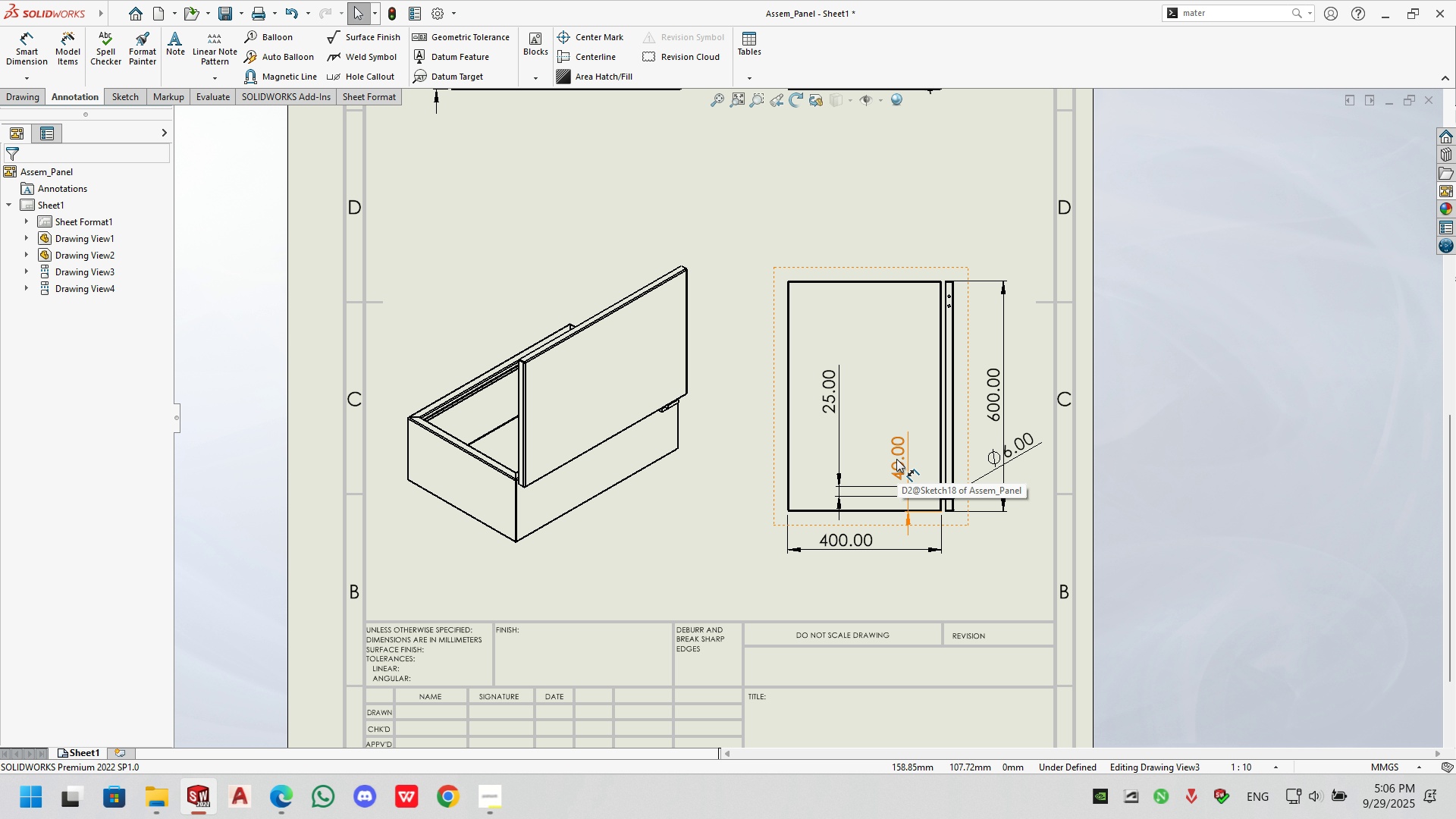 
left_click_drag(start_coordinate=[824, 395], to_coordinate=[1021, 400])
 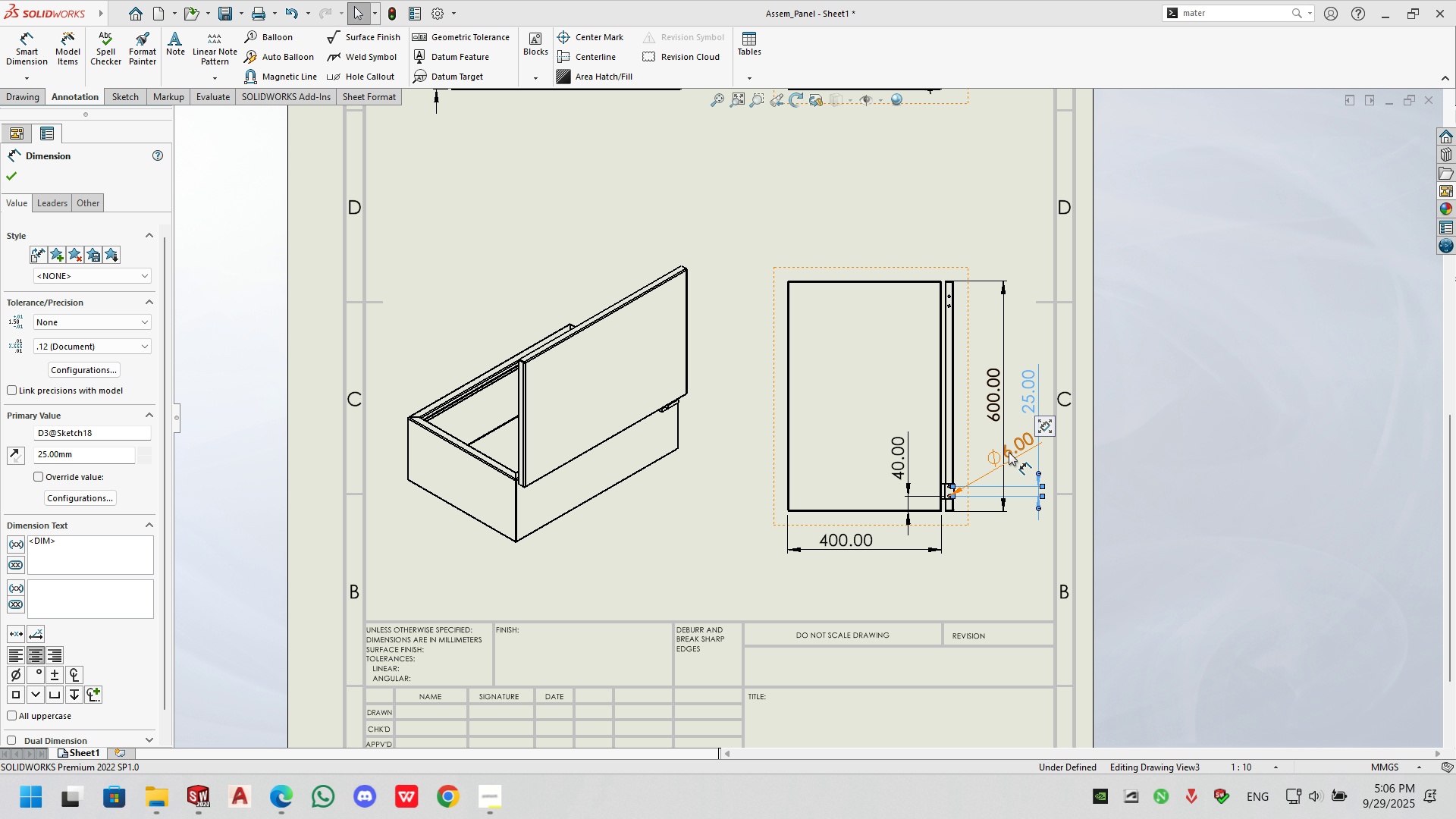 
left_click_drag(start_coordinate=[1011, 452], to_coordinate=[981, 452])
 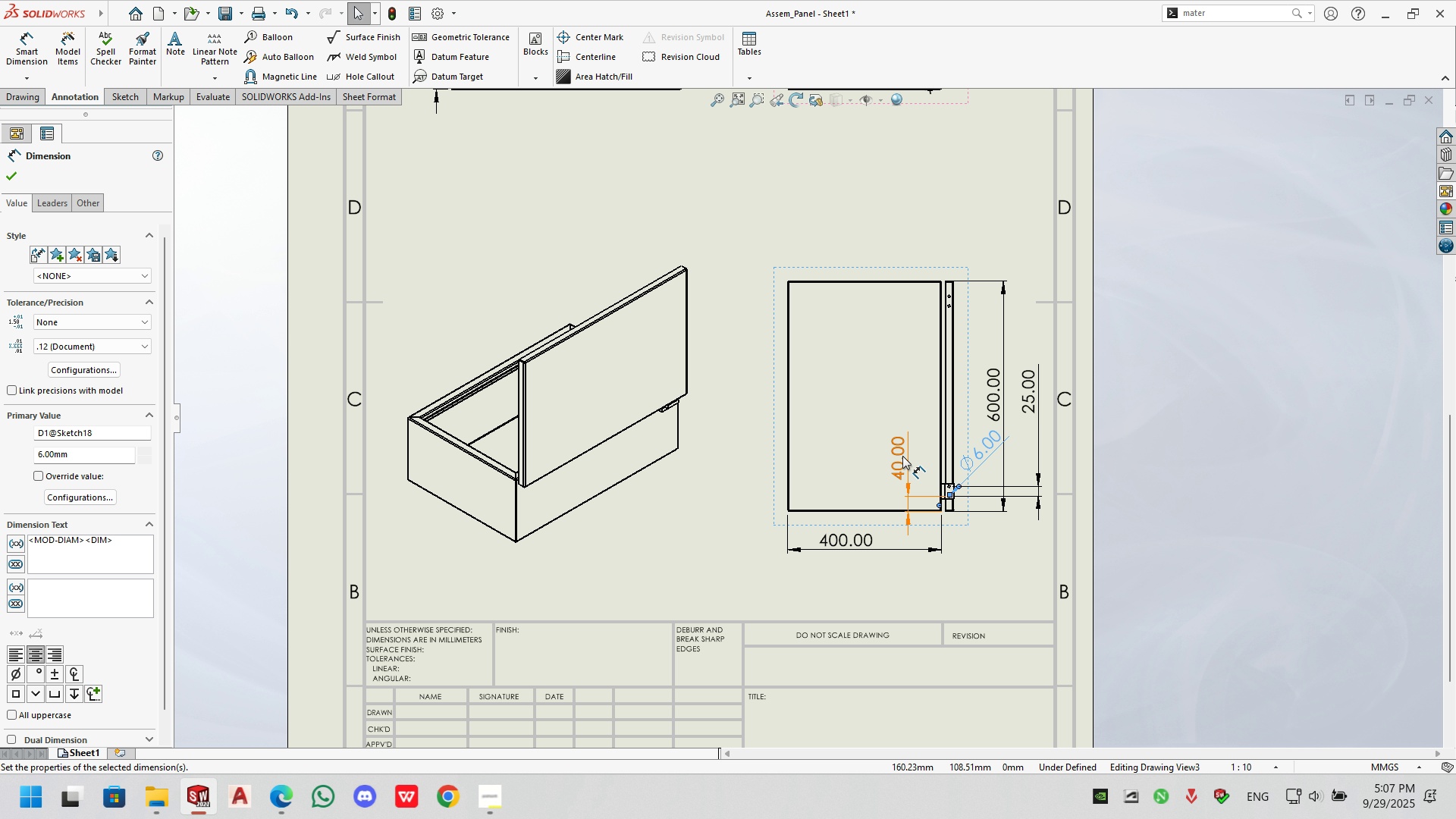 
left_click_drag(start_coordinate=[902, 456], to_coordinate=[924, 457])
 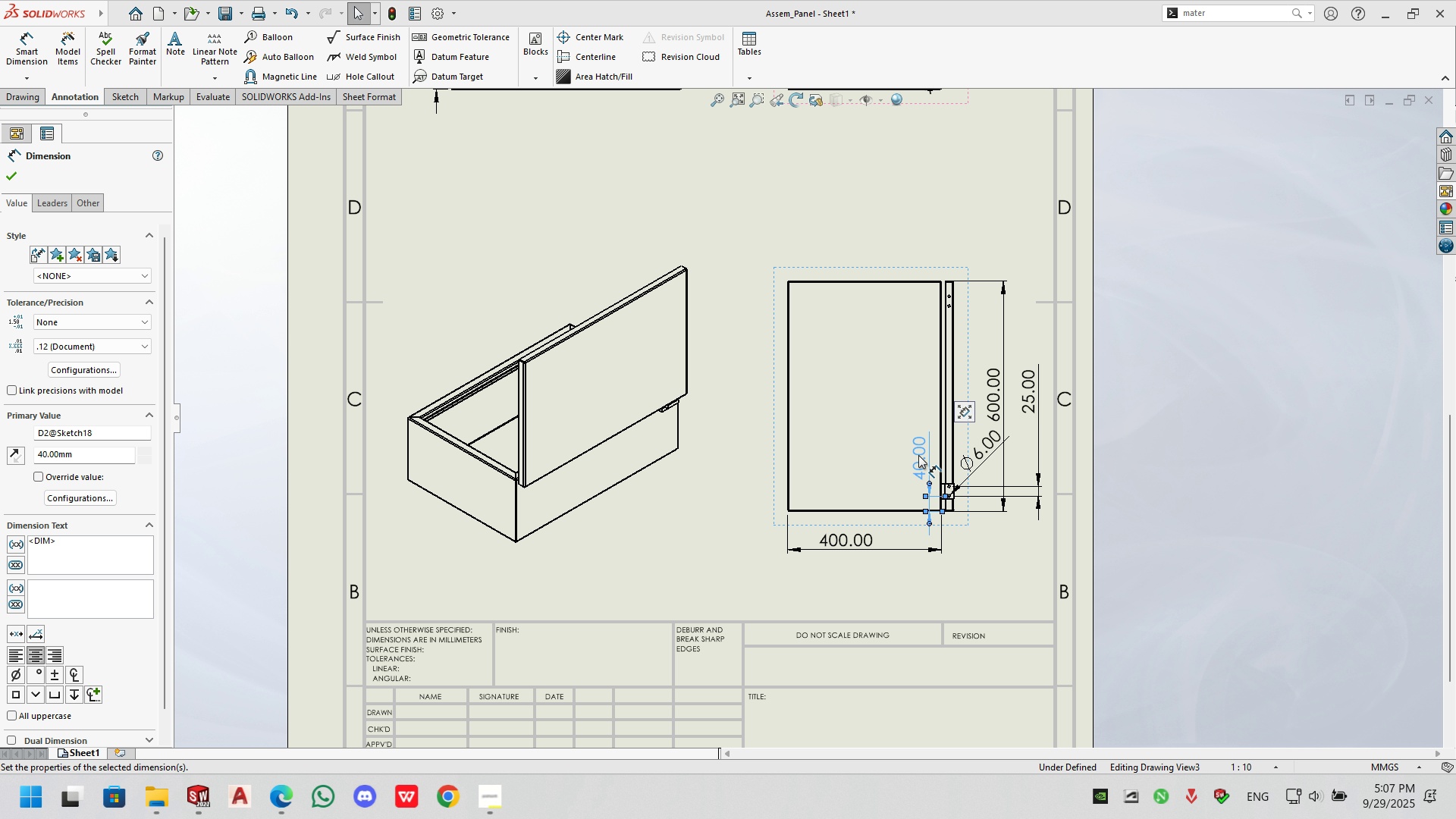 
left_click_drag(start_coordinate=[918, 455], to_coordinate=[1017, 465])
 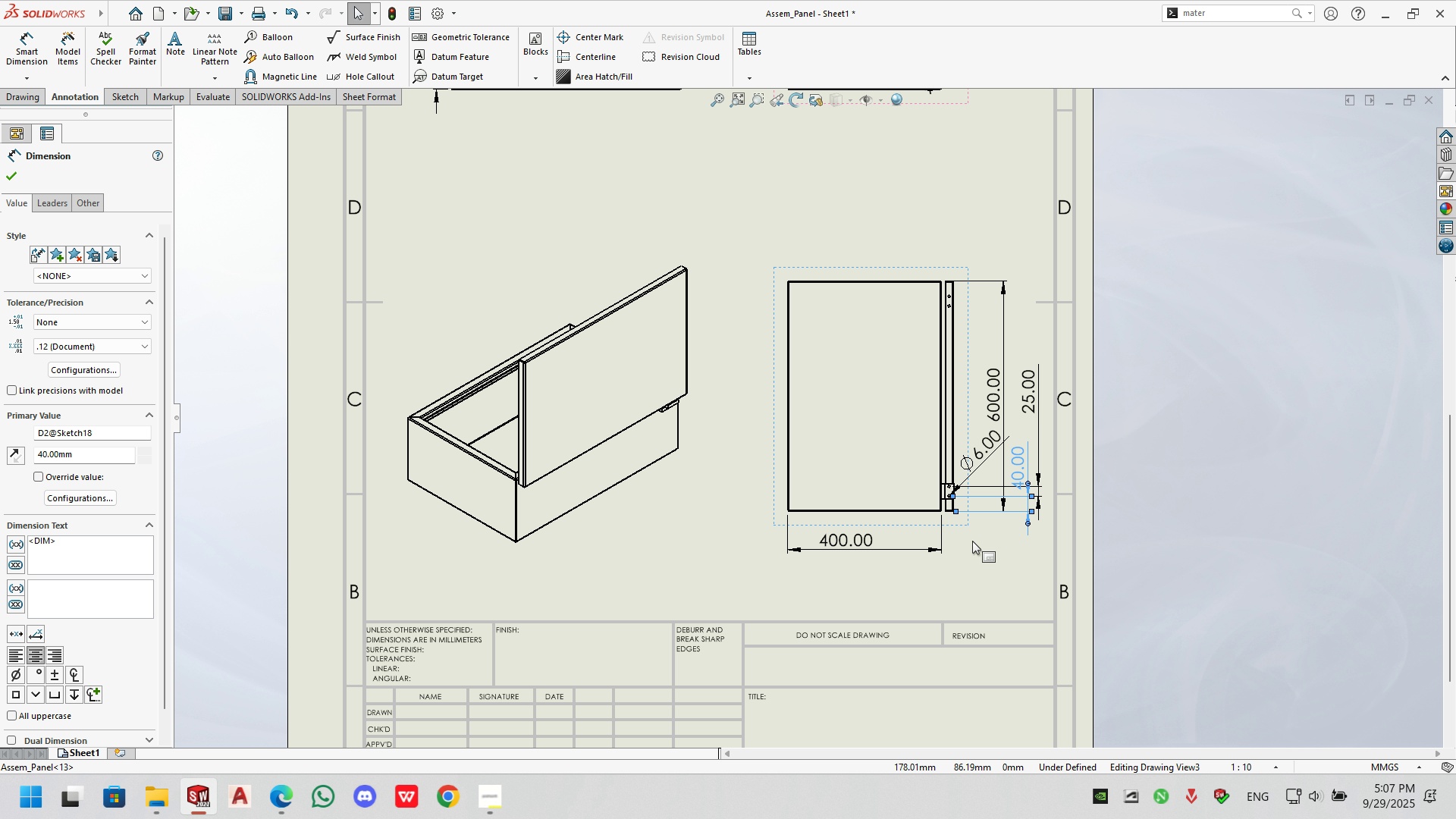 
left_click([974, 541])
 